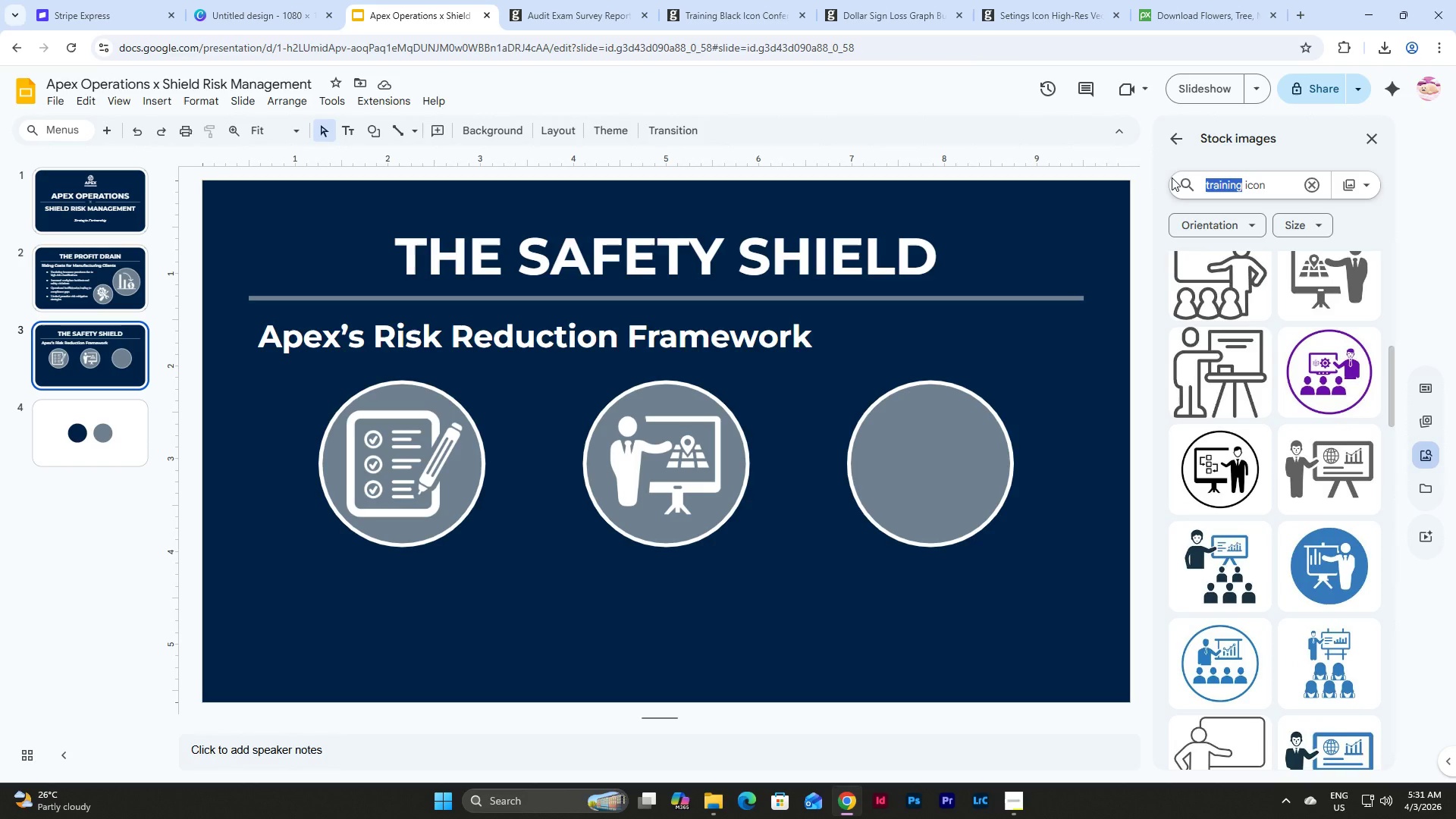 
type(plan)
key(Backspace)
key(Backspace)
key(Backspace)
key(Backspace)
type(manufacturing)
 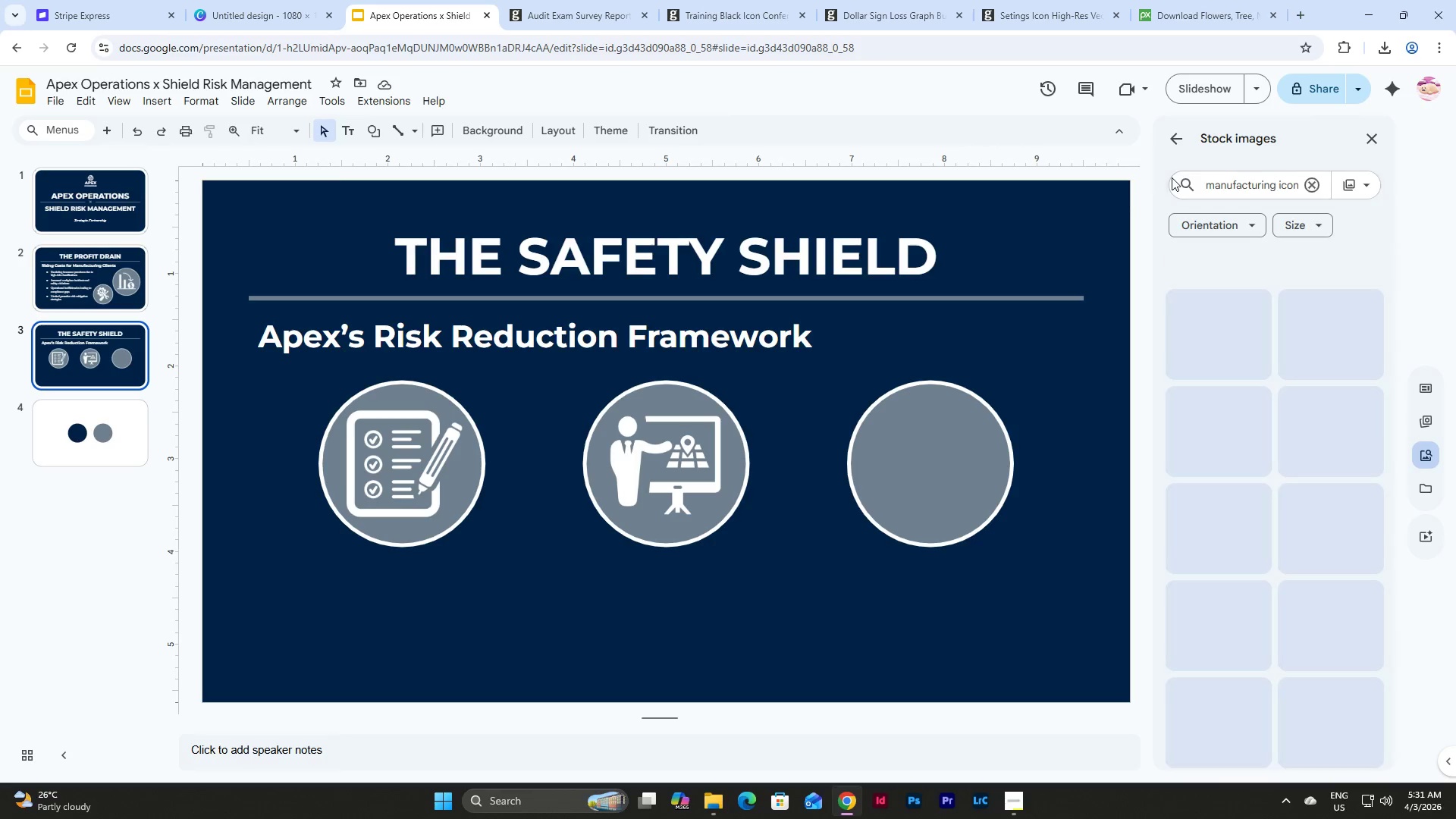 
key(Enter)
 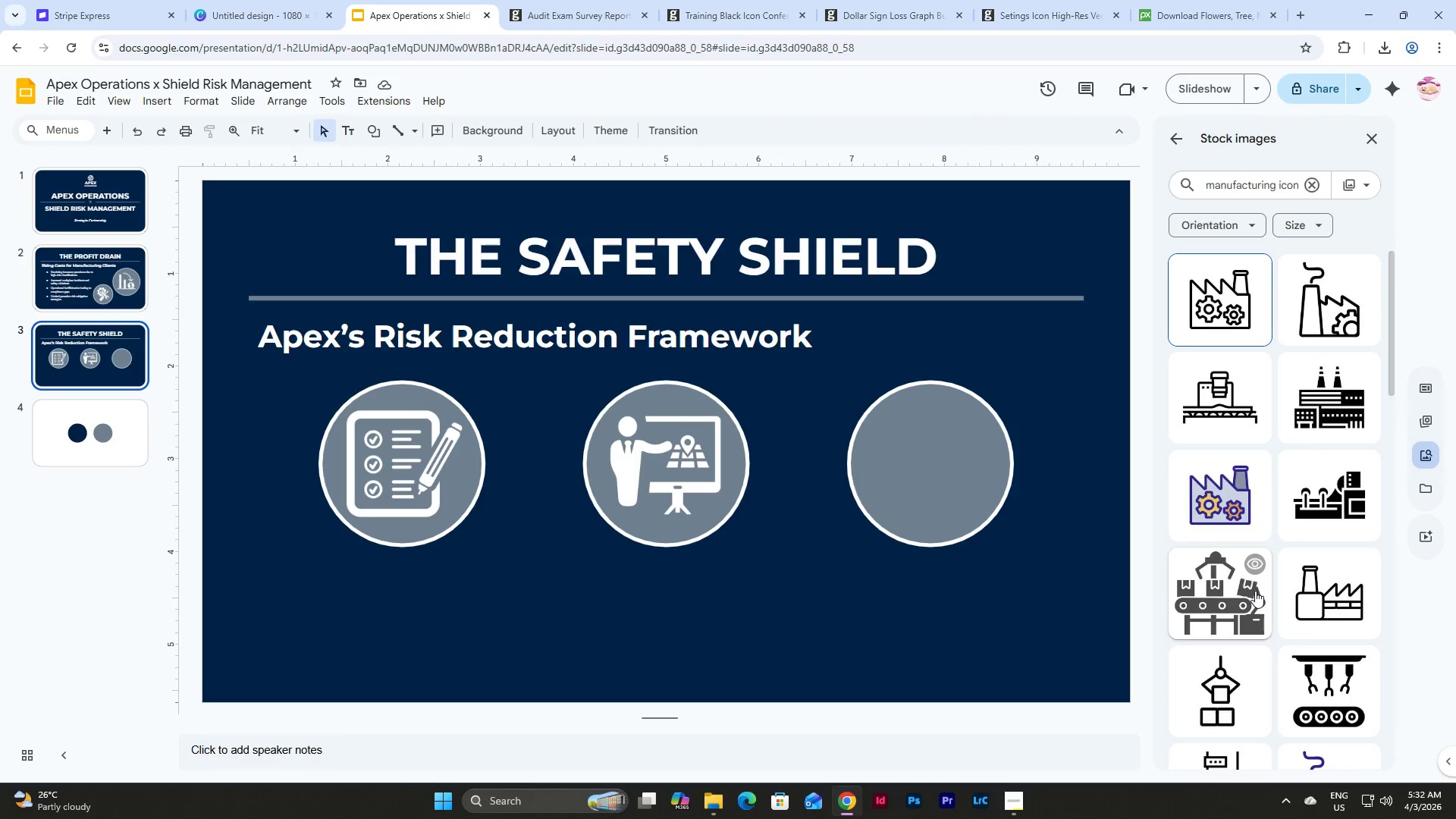 
scroll: coordinate [1225, 443], scroll_direction: down, amount: 20.0
 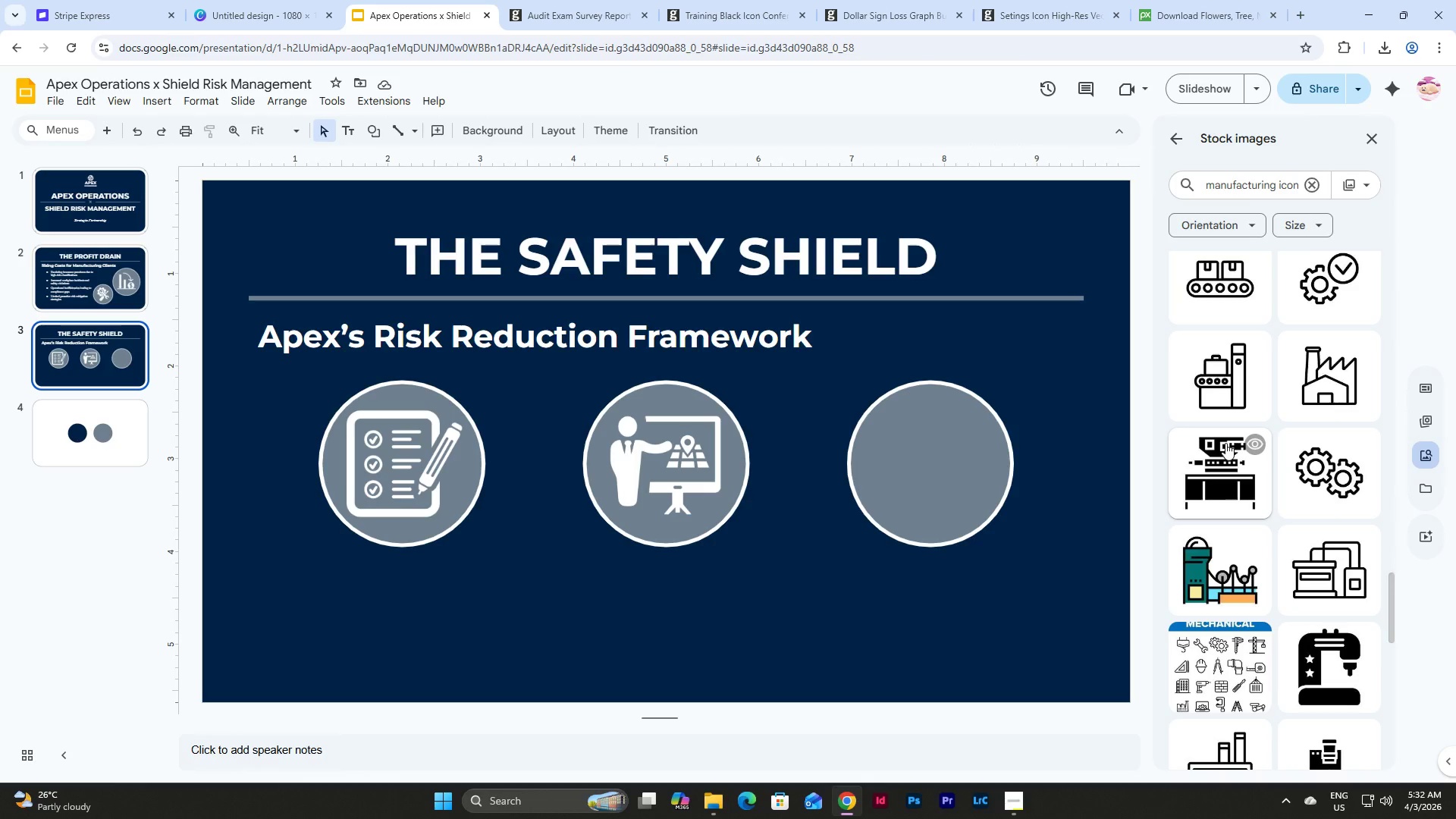 
scroll: coordinate [1225, 443], scroll_direction: down, amount: 4.0
 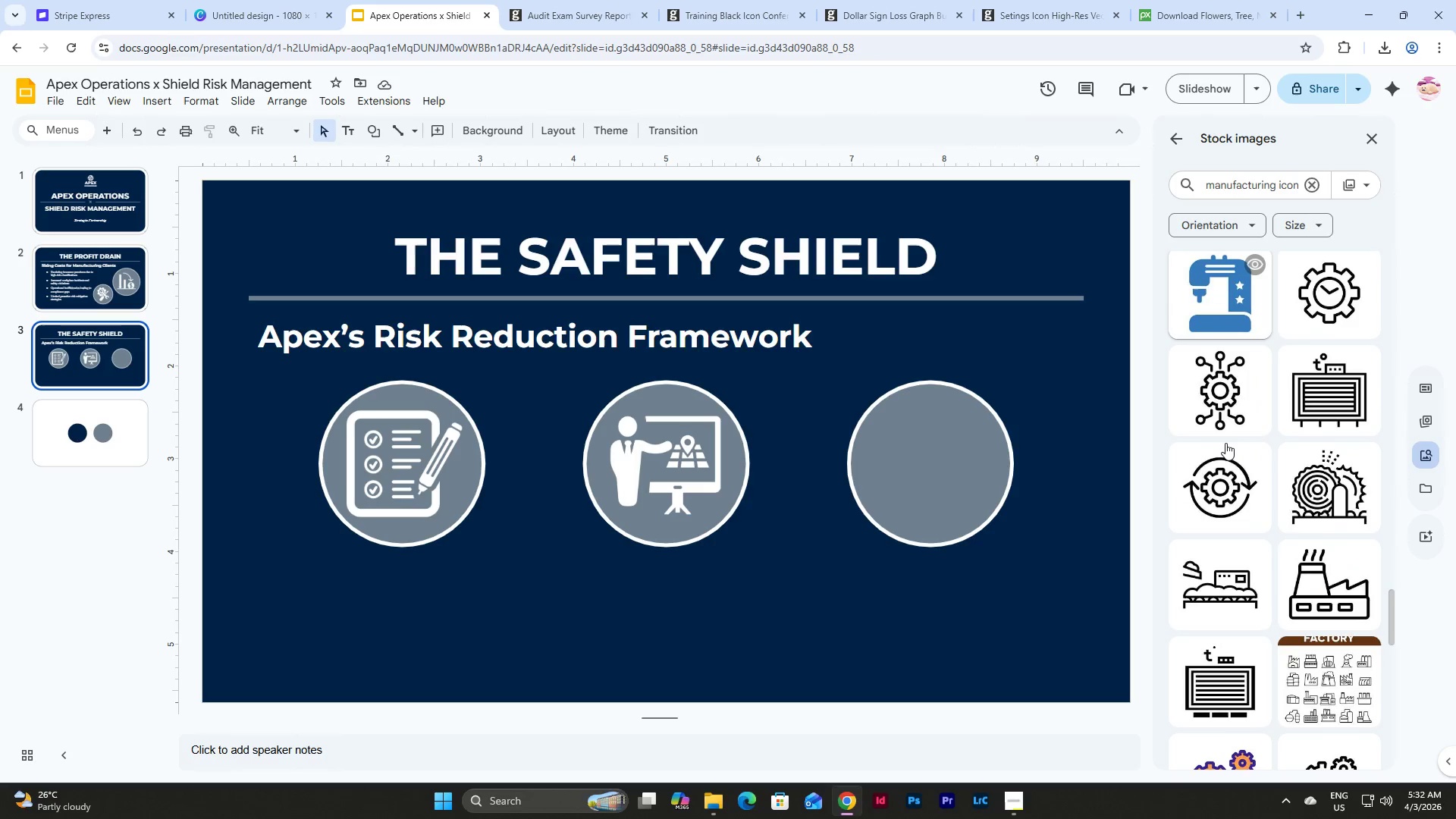 
scroll: coordinate [1225, 434], scroll_direction: up, amount: 49.0
 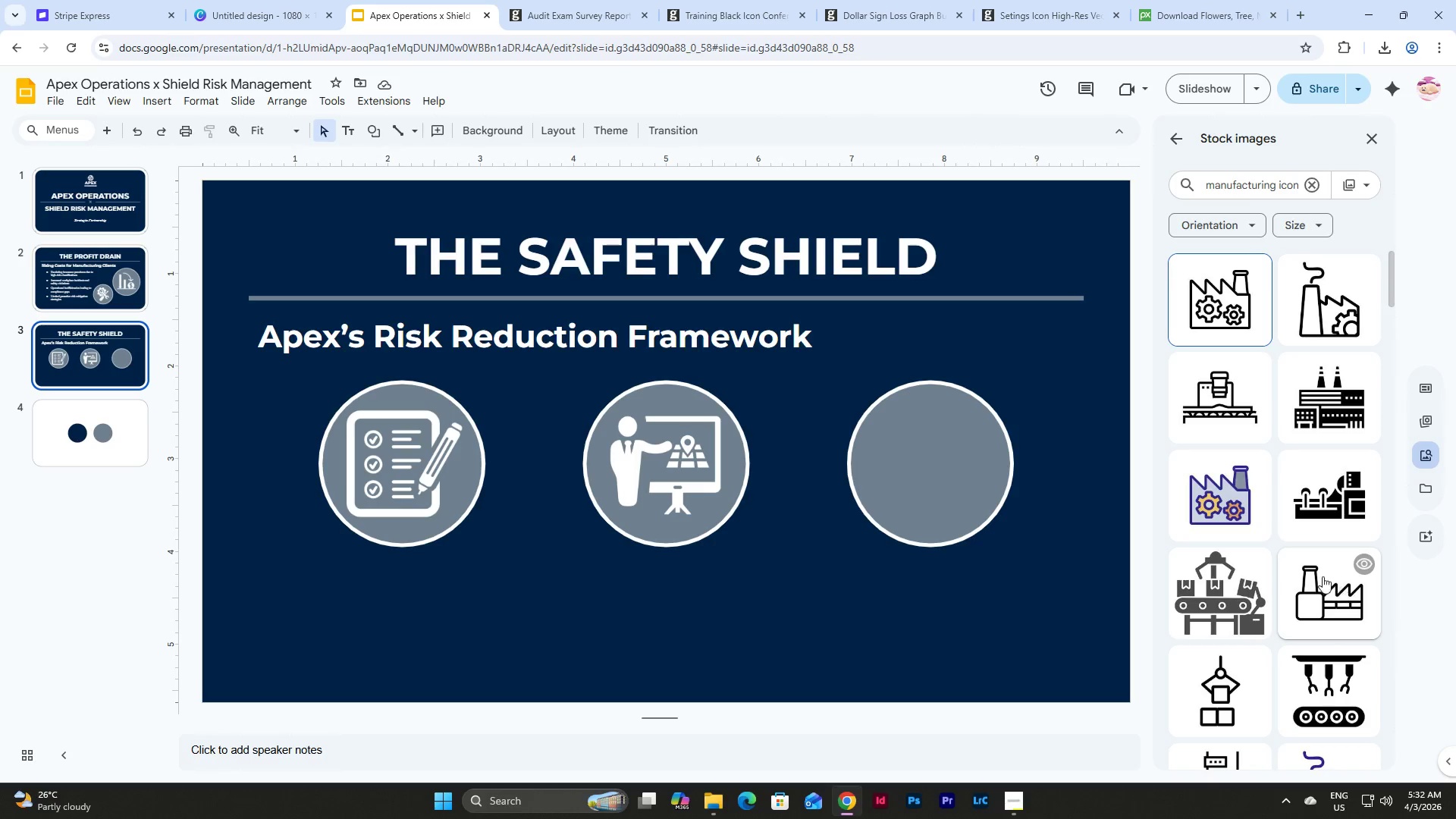 
wait(6.19)
 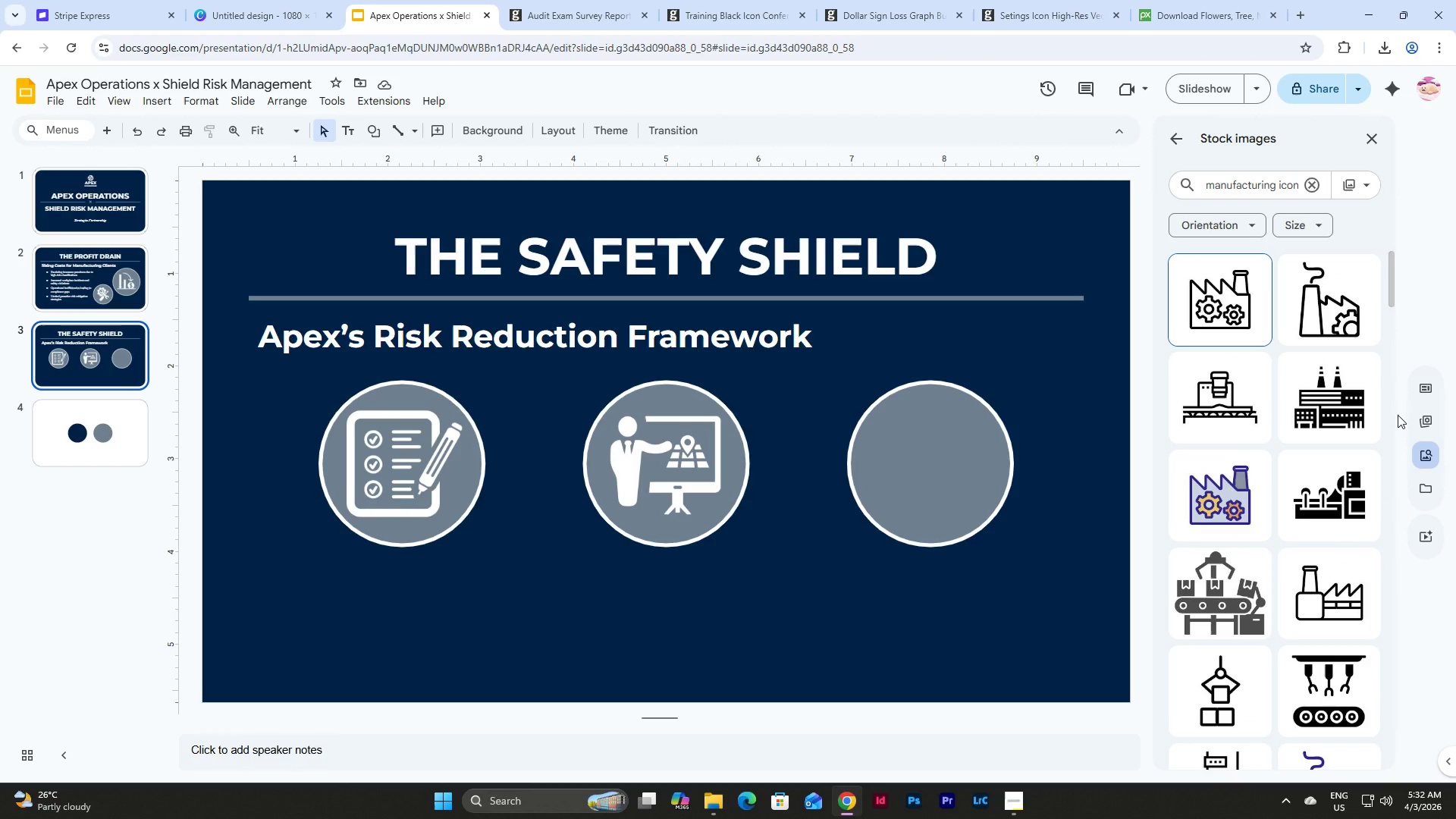 
scroll: coordinate [1323, 451], scroll_direction: down, amount: 24.0
 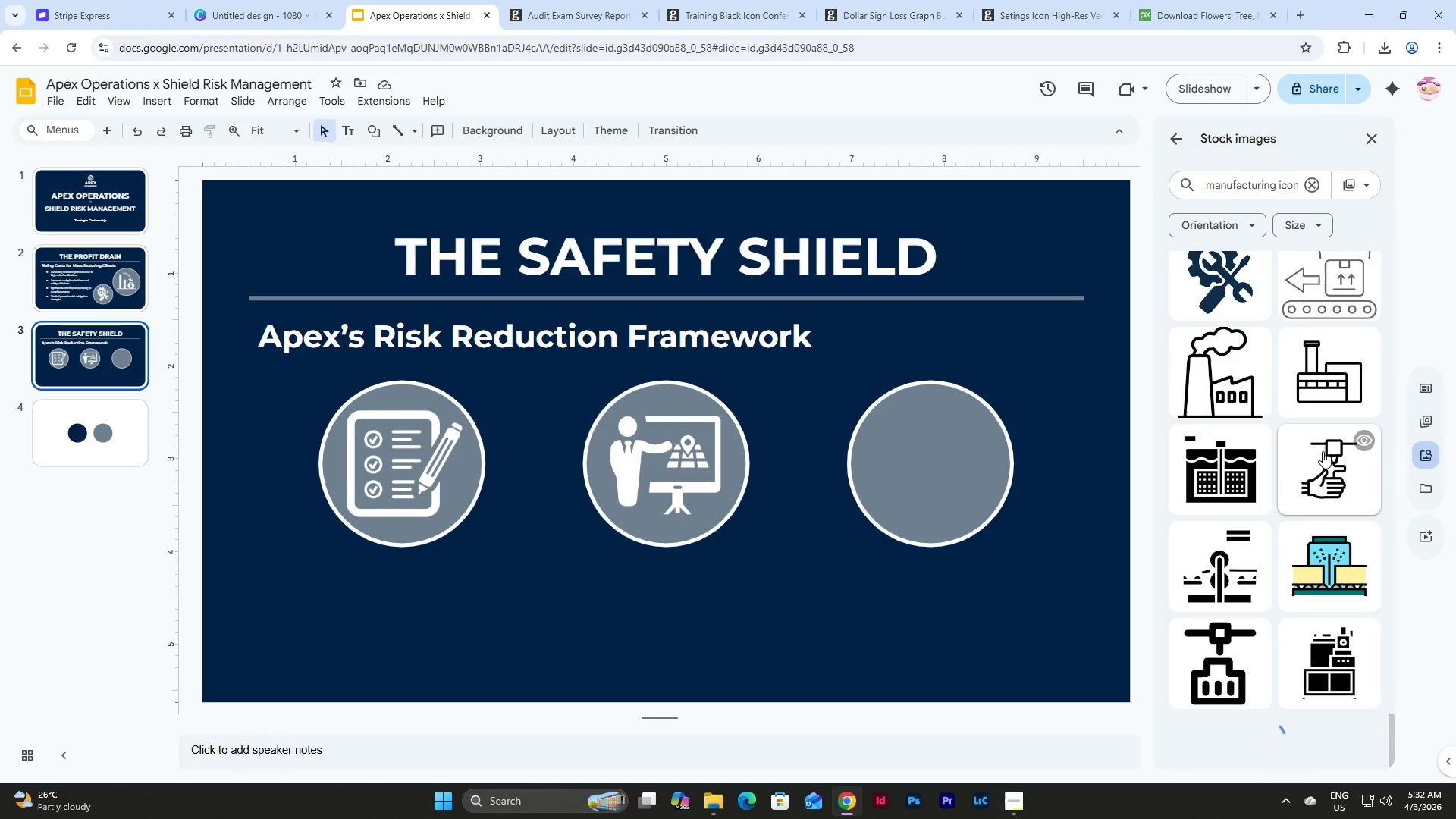 
scroll: coordinate [1323, 451], scroll_direction: down, amount: 2.0
 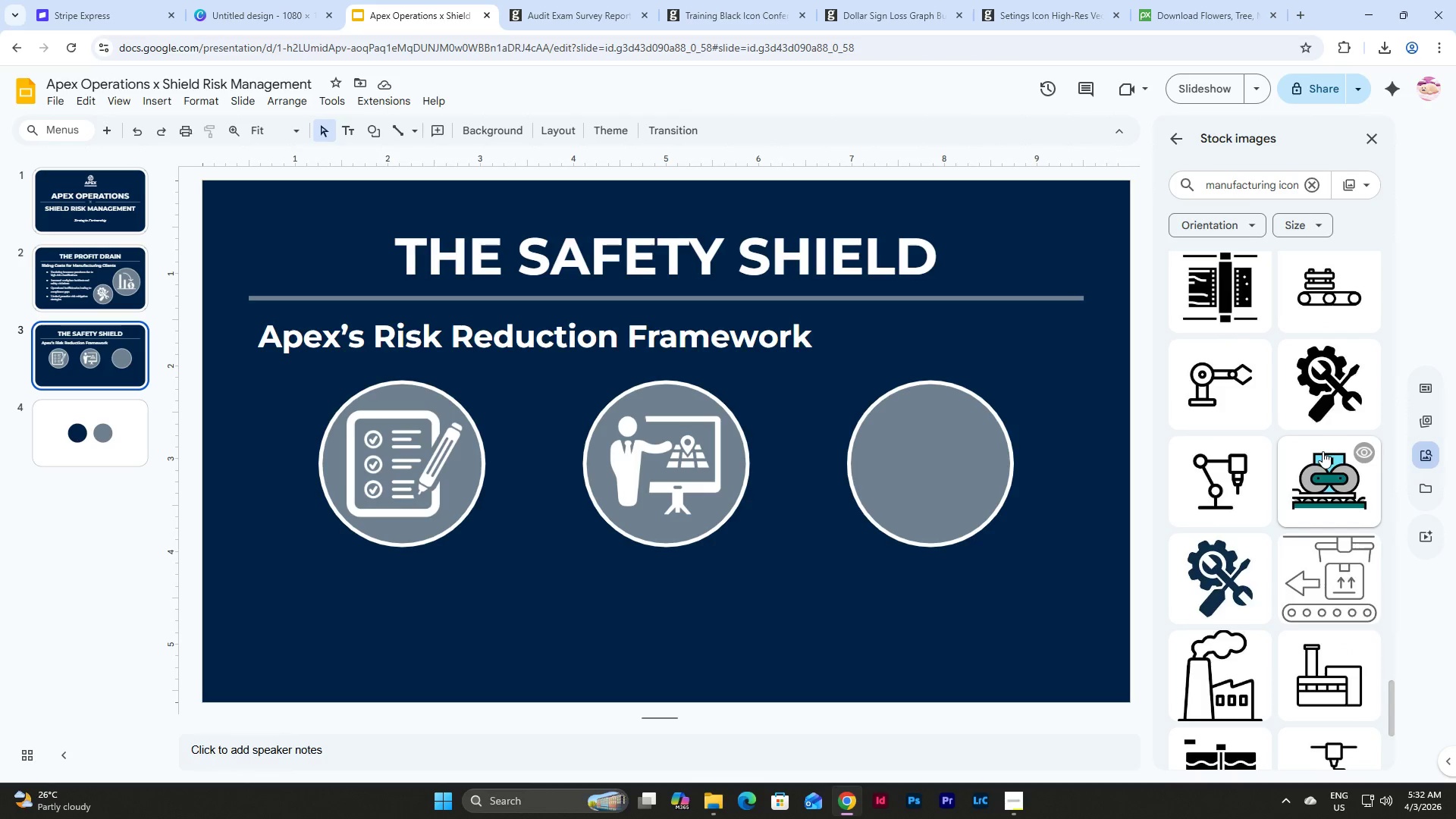 
scroll: coordinate [1291, 414], scroll_direction: up, amount: 10.0
 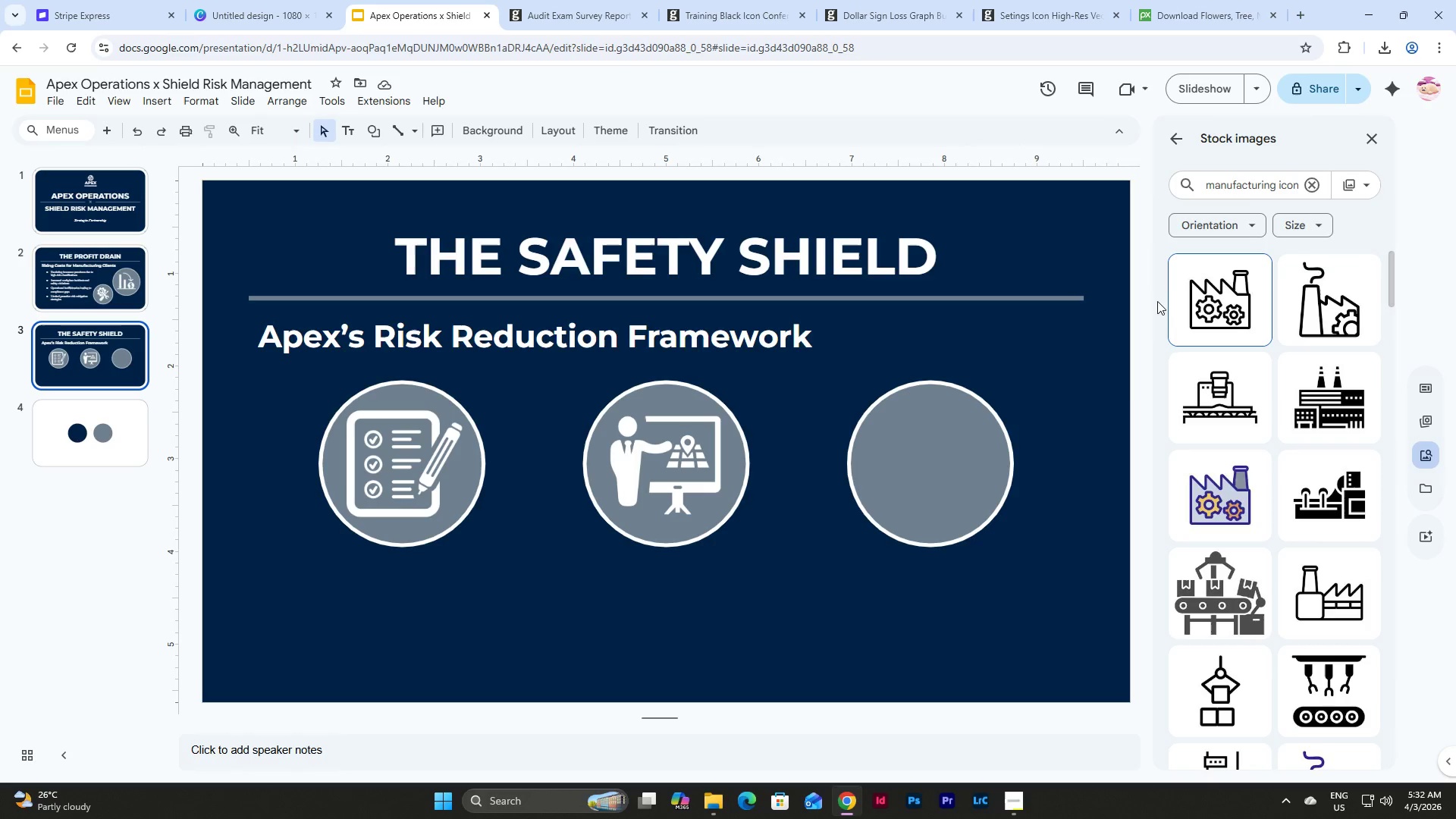 
wait(5.97)
 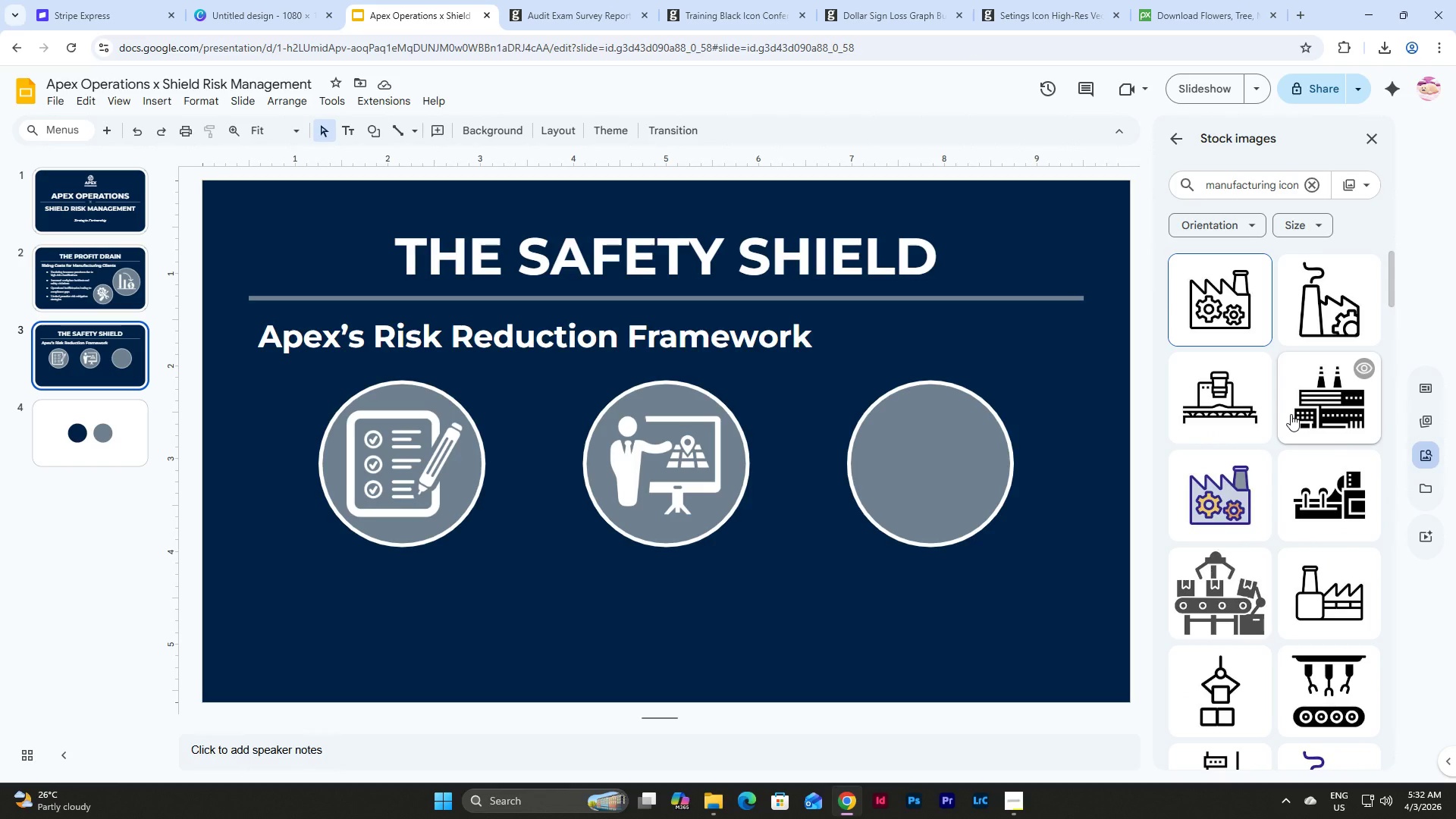 
left_click_drag(start_coordinate=[1277, 189], to_coordinate=[1189, 184])
 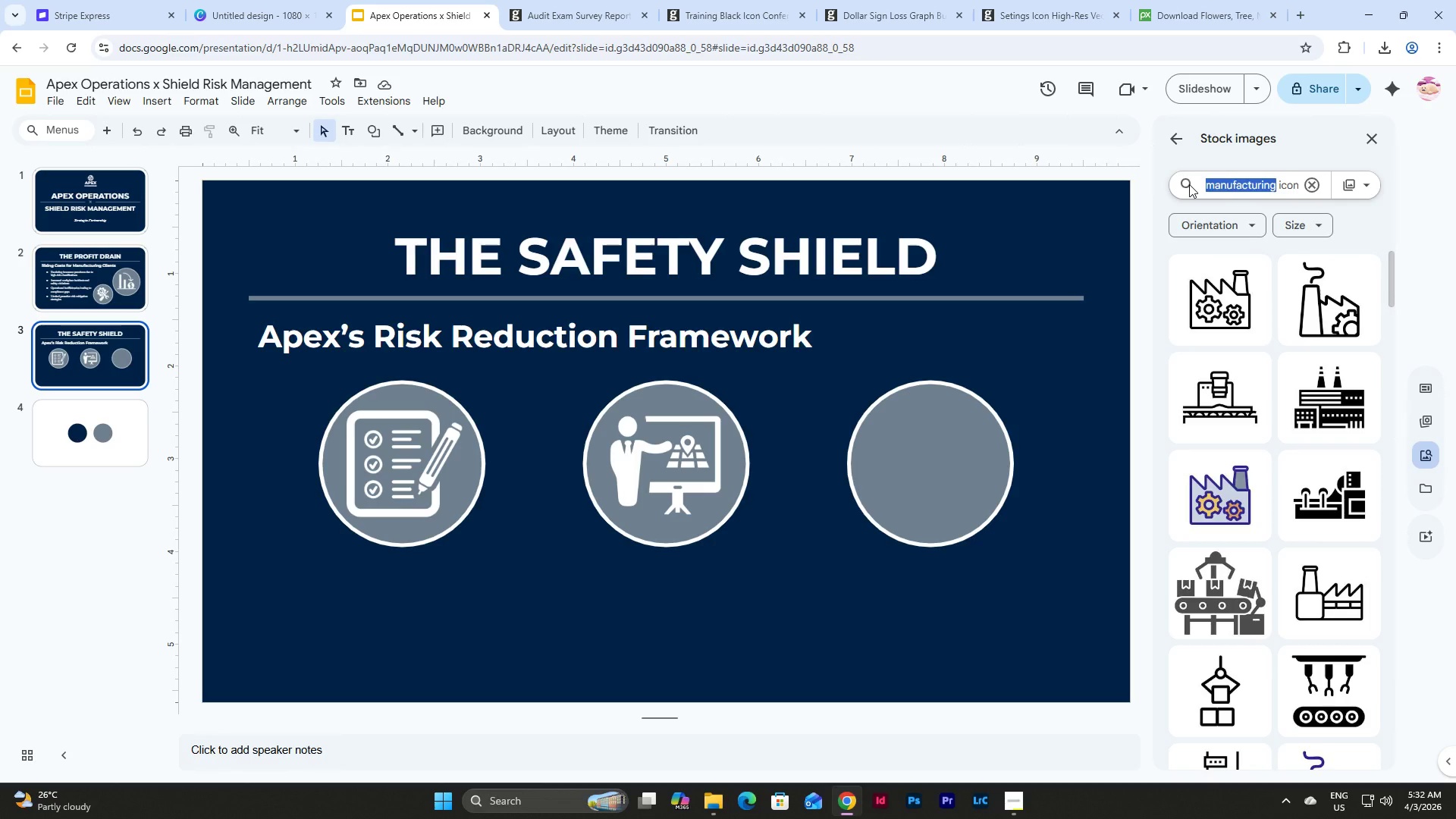 
type(operational)
 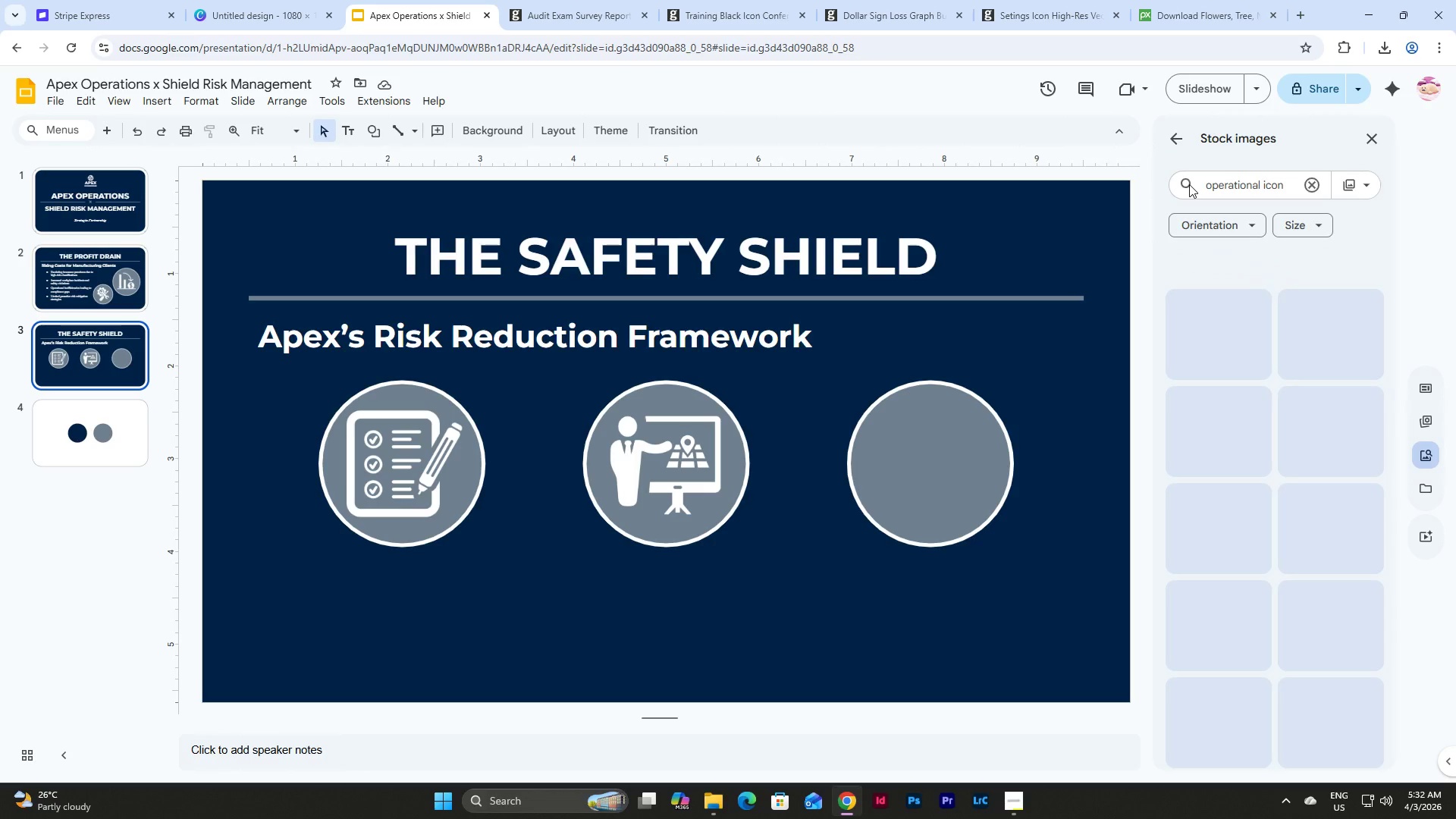 
key(Enter)
 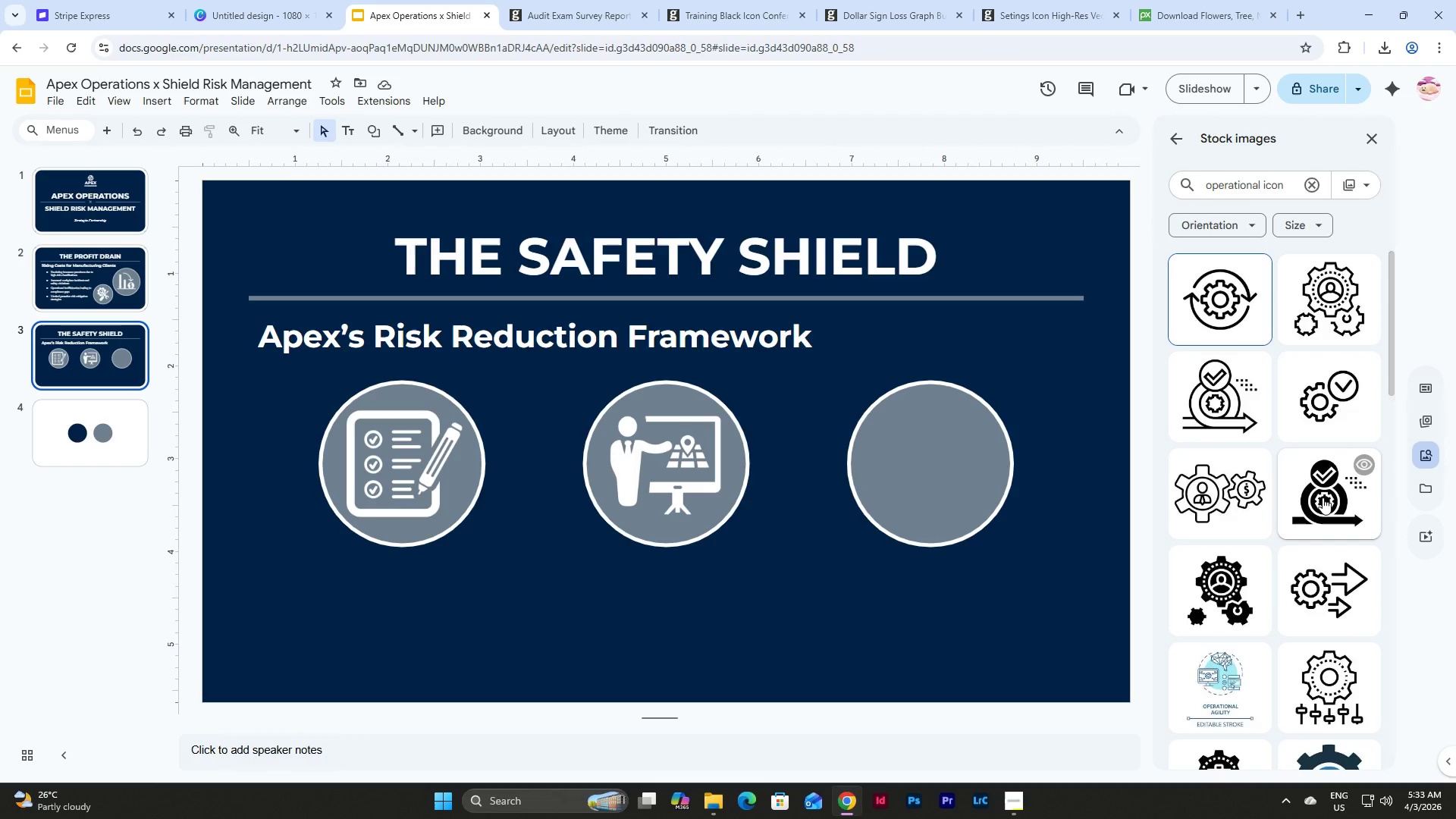 
wait(6.52)
 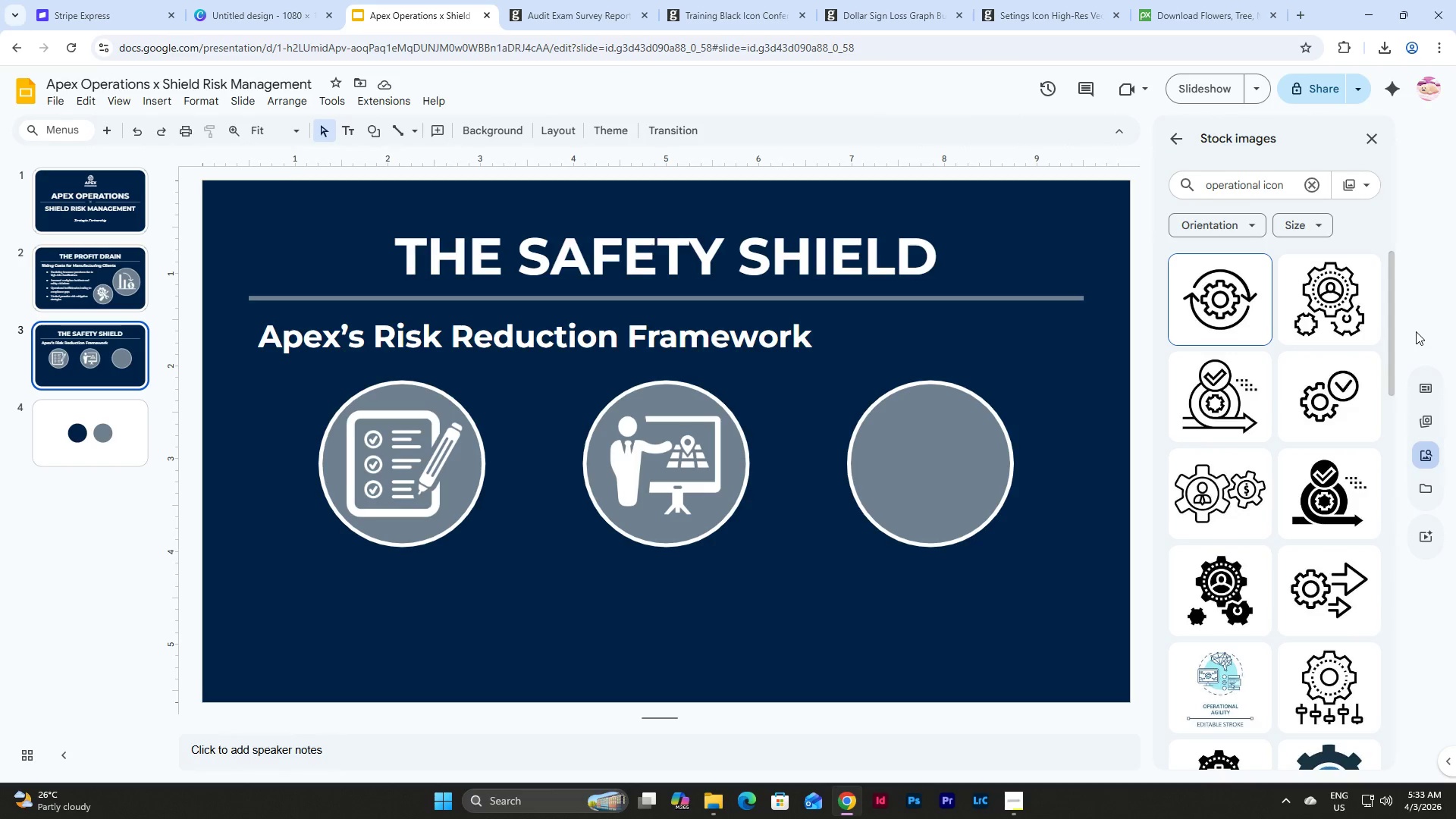 
scroll: coordinate [1323, 497], scroll_direction: down, amount: 2.0
 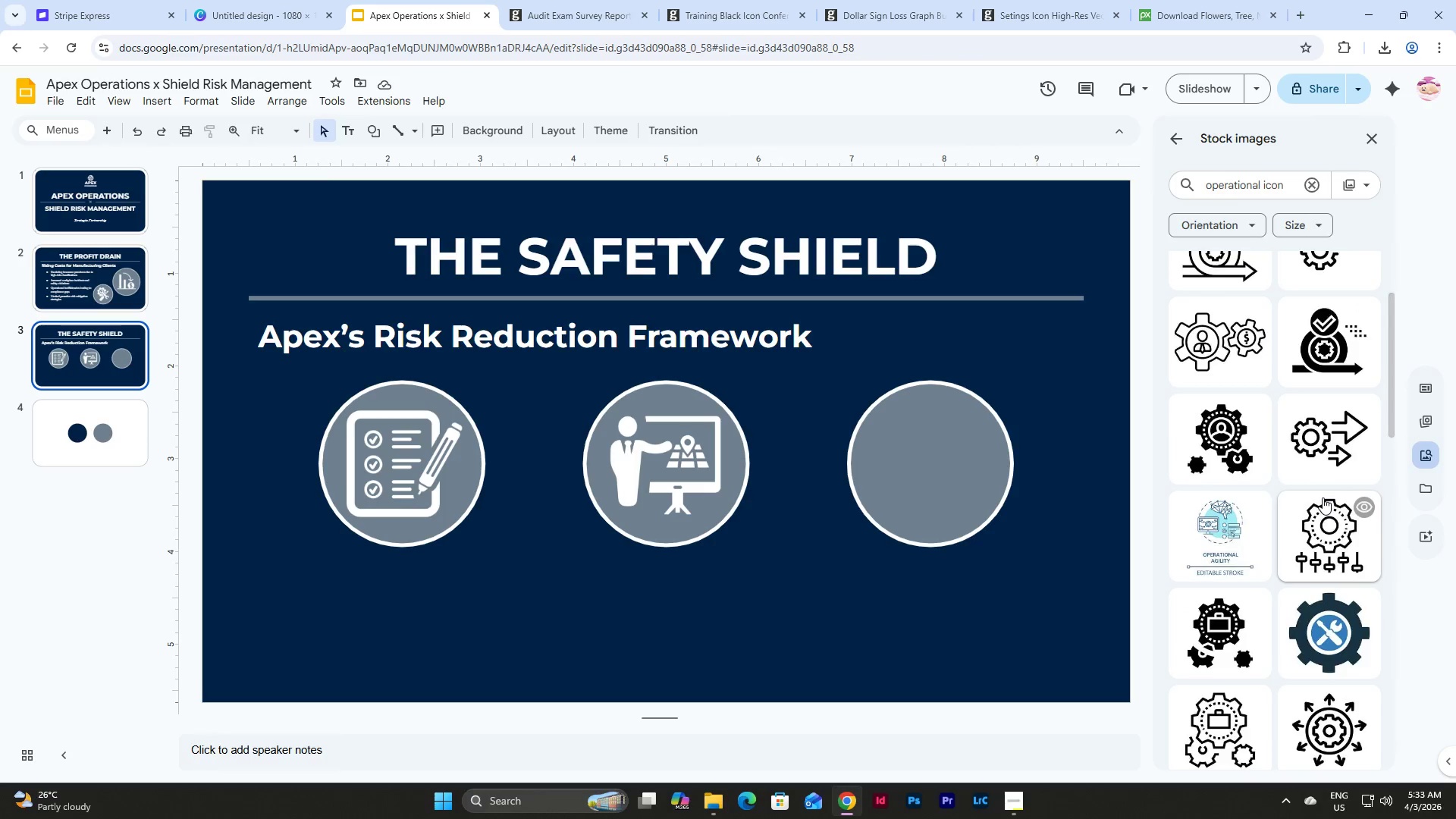 
scroll: coordinate [1323, 497], scroll_direction: up, amount: 2.0
 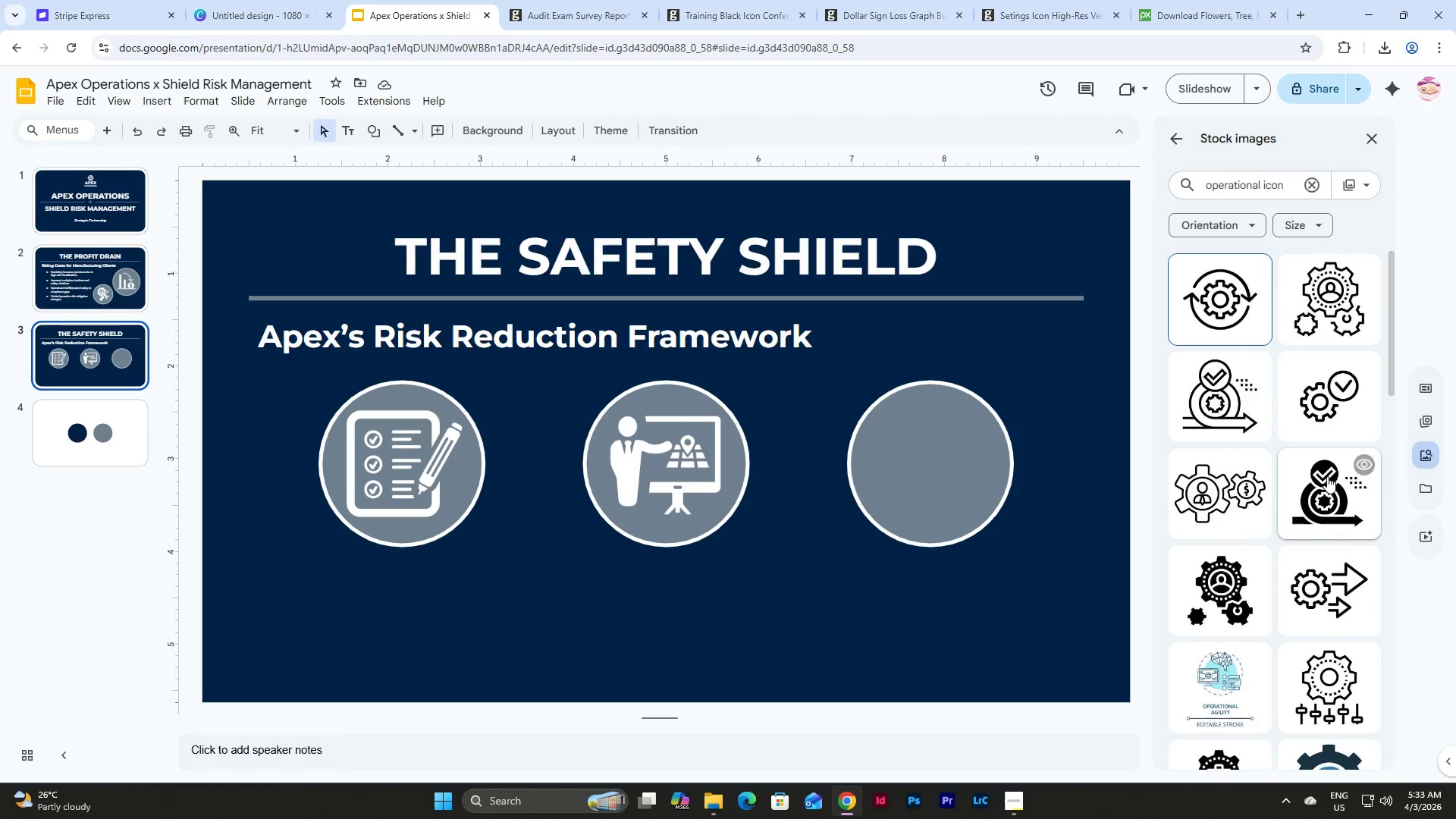 
left_click([1327, 476])
 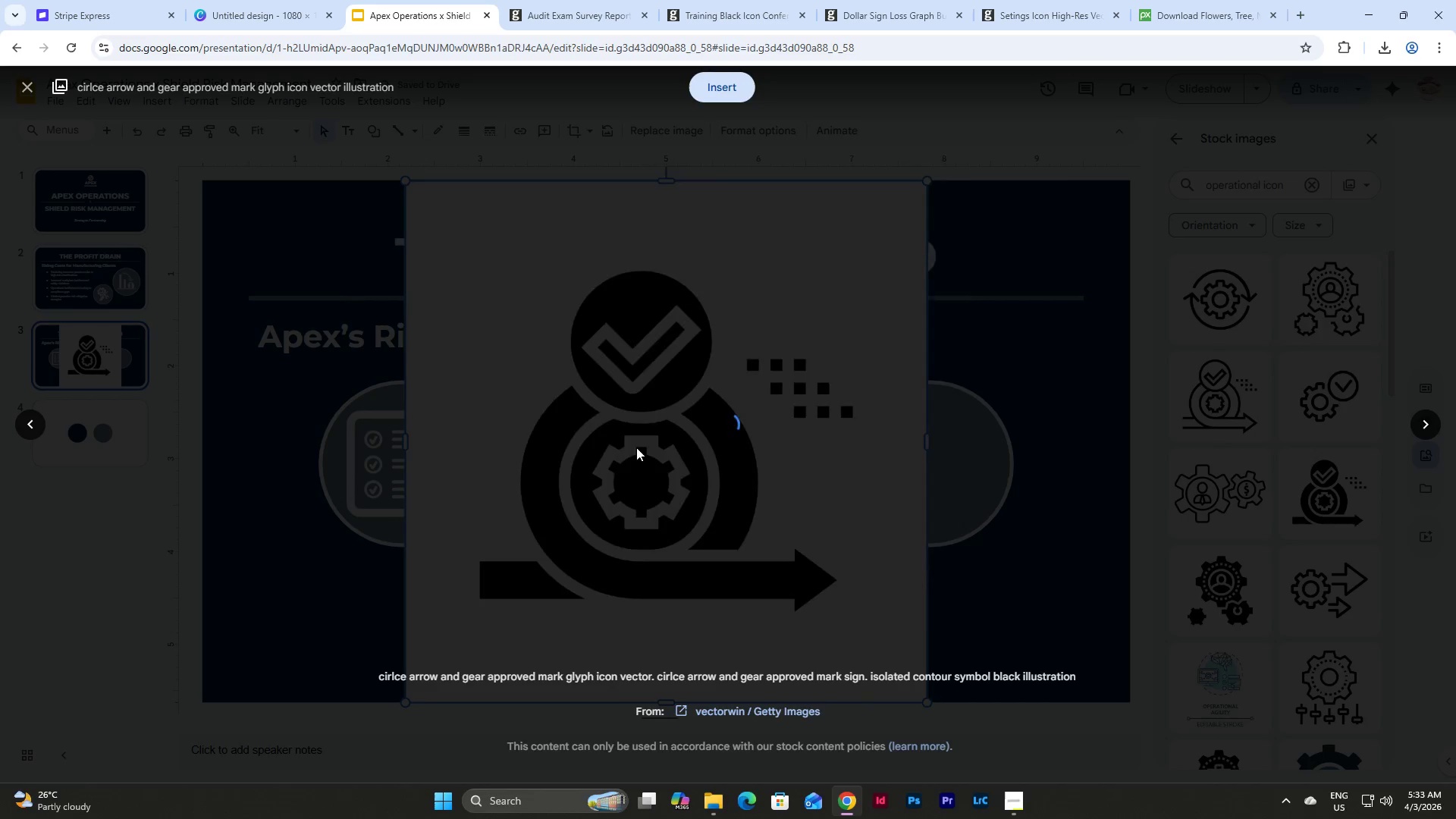 
right_click([788, 710])
 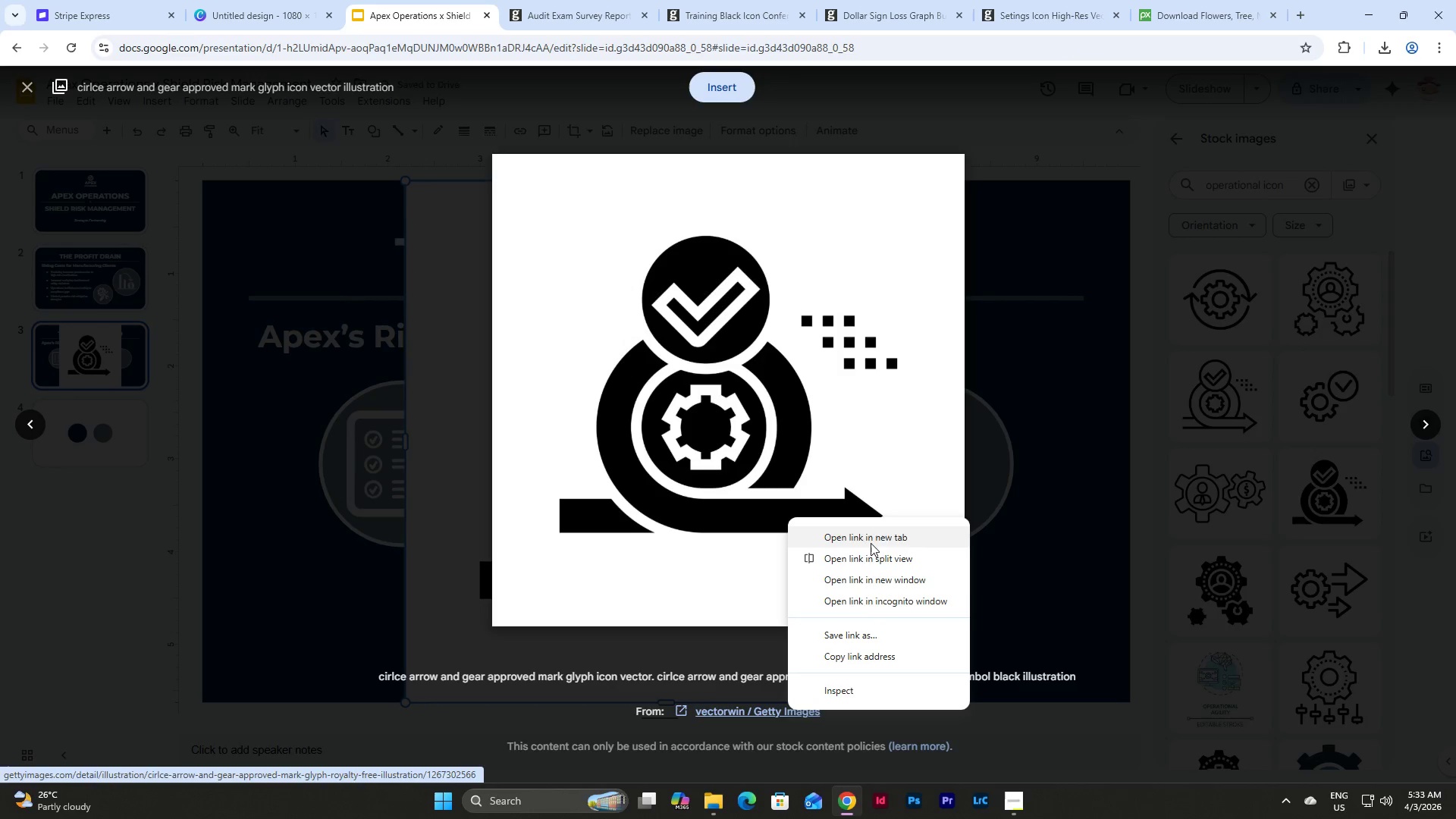 
left_click([870, 536])
 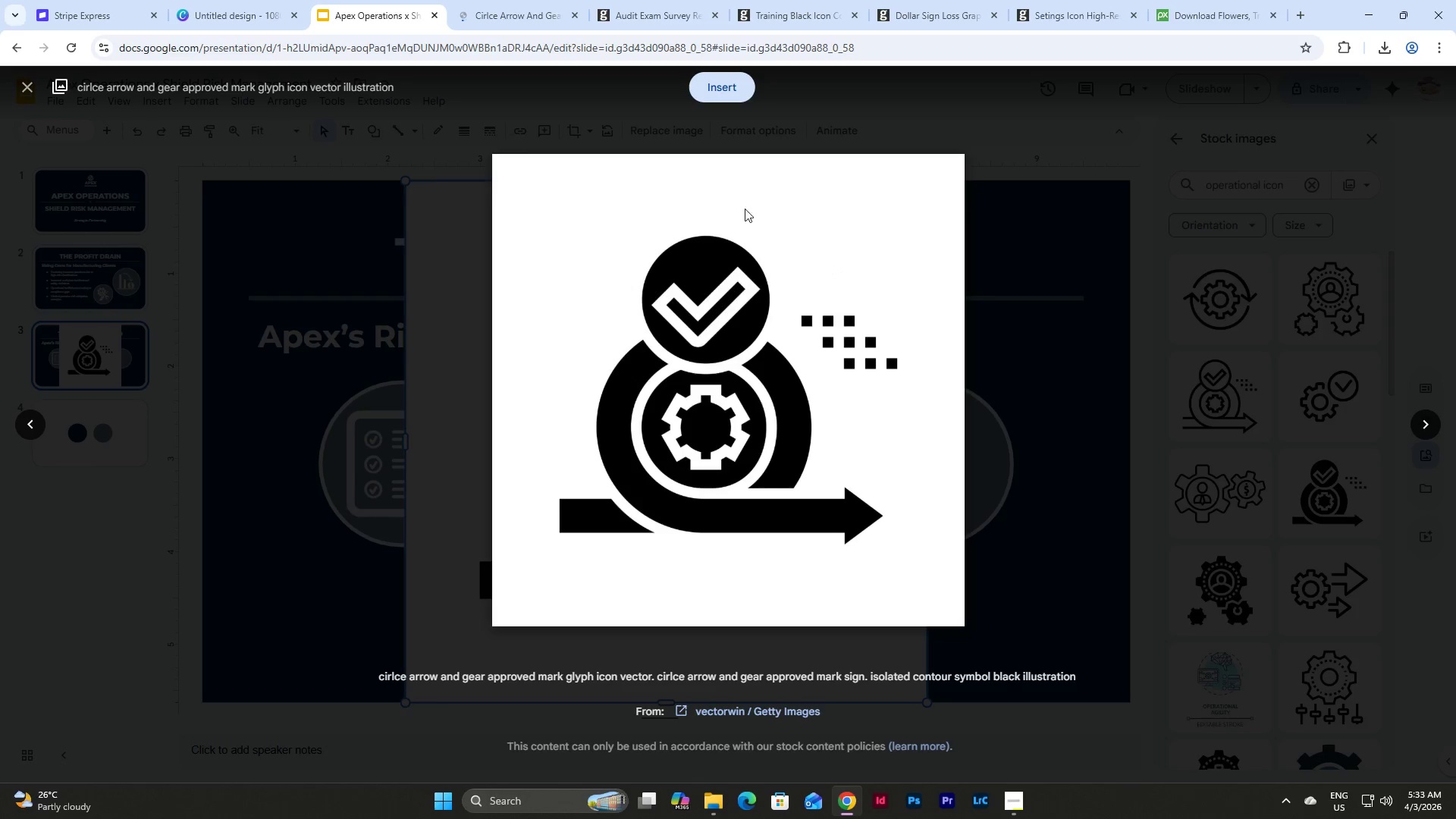 
left_click([957, 265])
 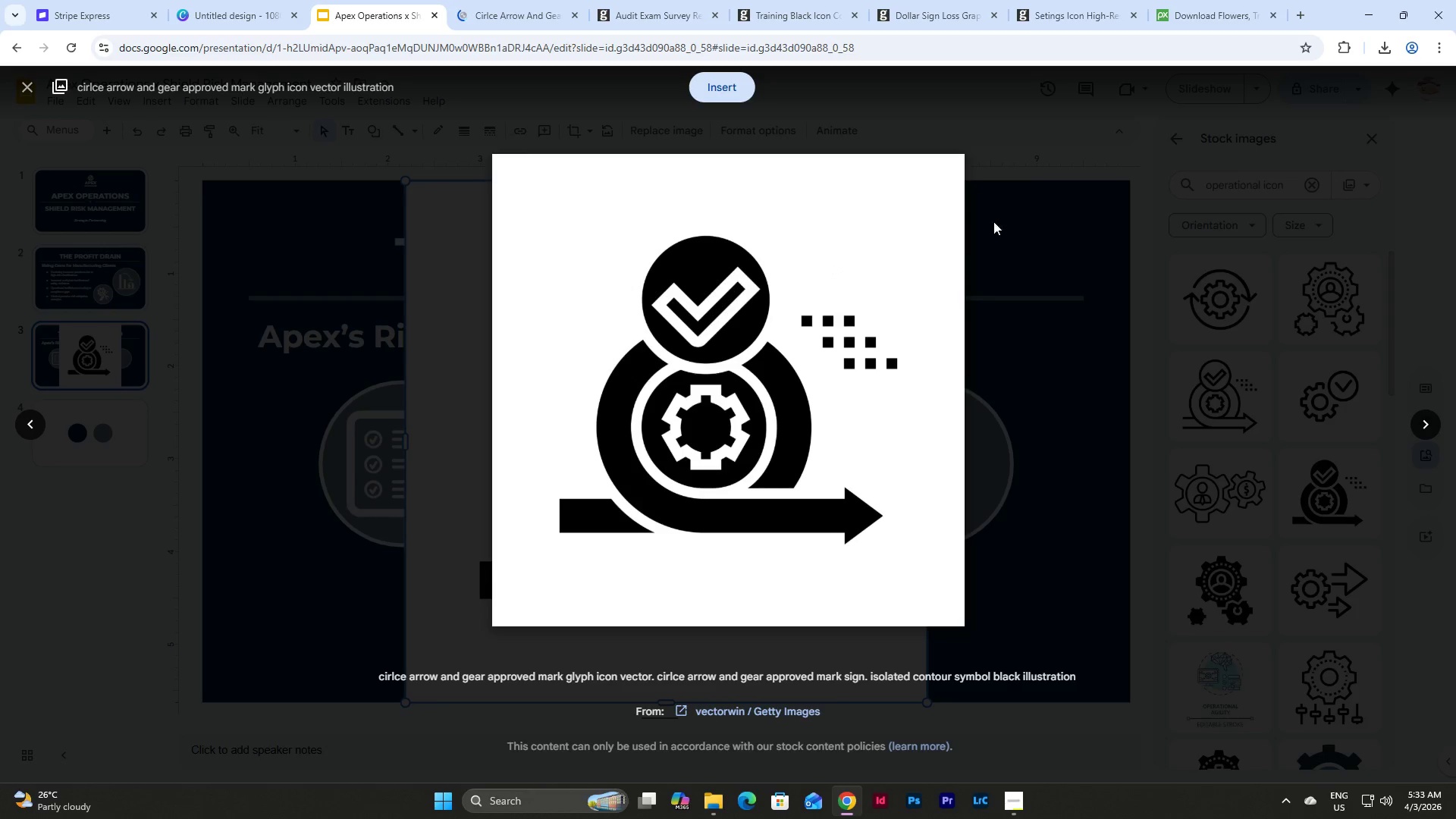 
left_click([1032, 146])
 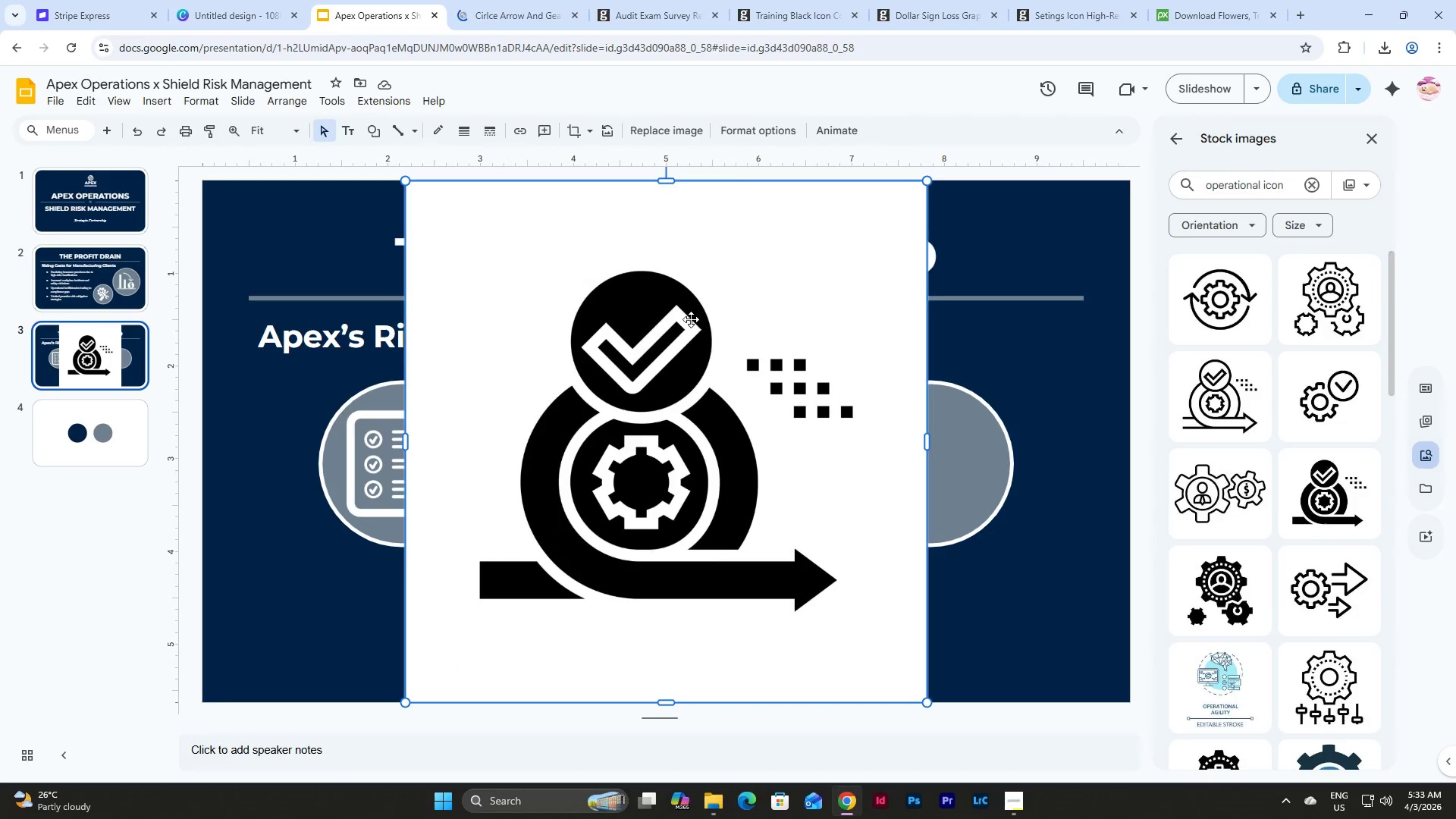 
left_click([691, 319])
 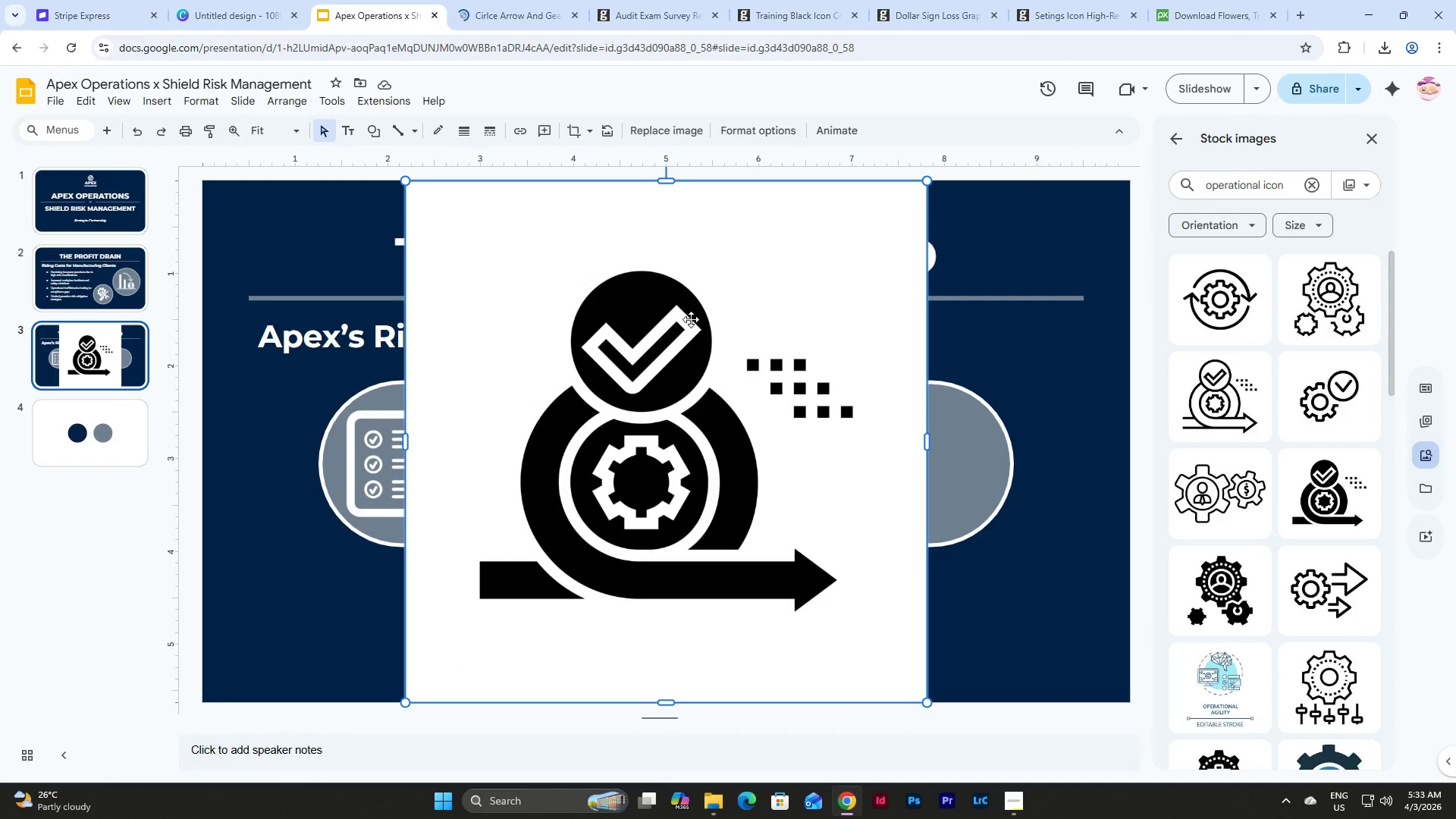 
key(Control+C)
 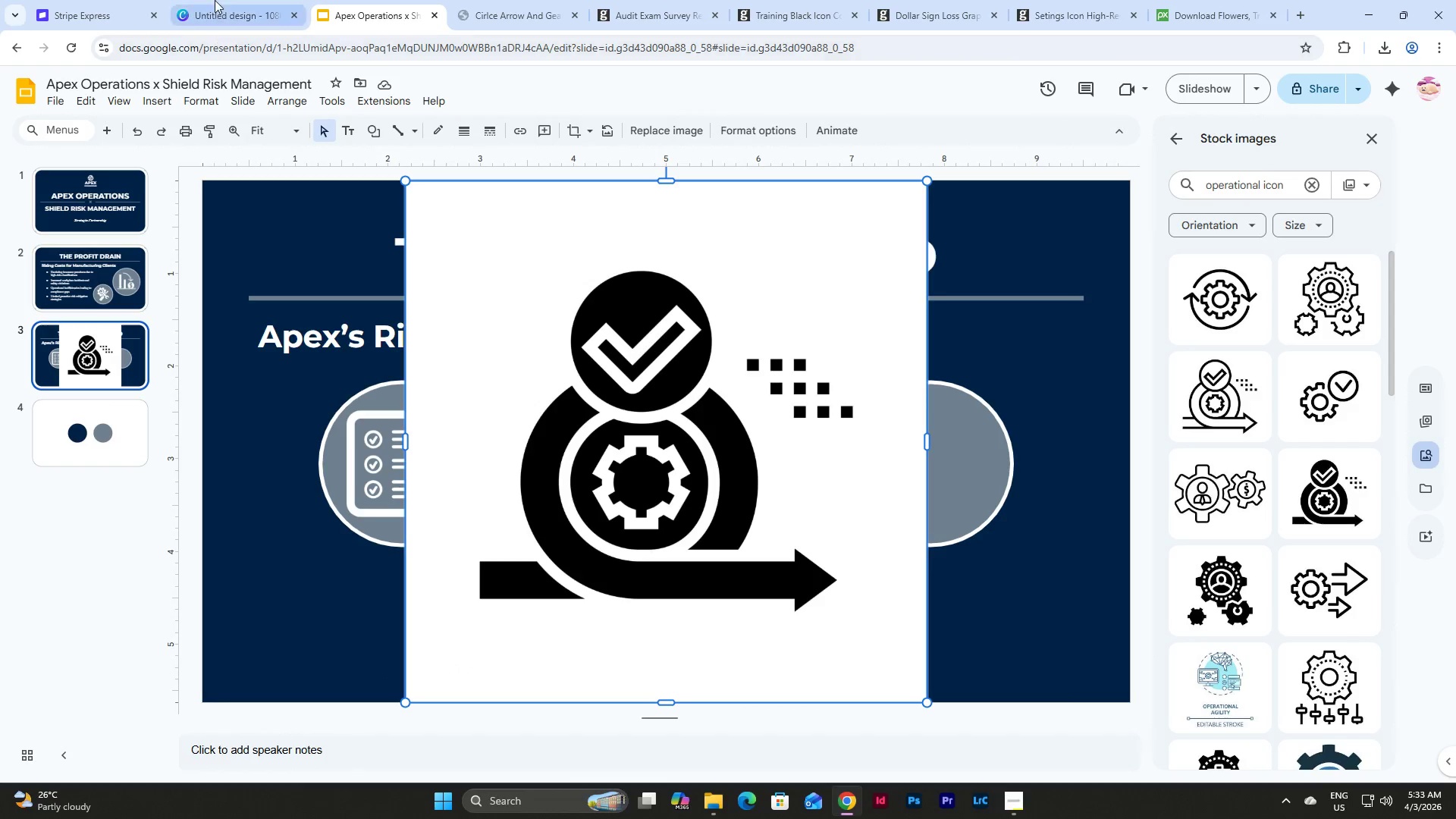 
left_click([214, 0])
 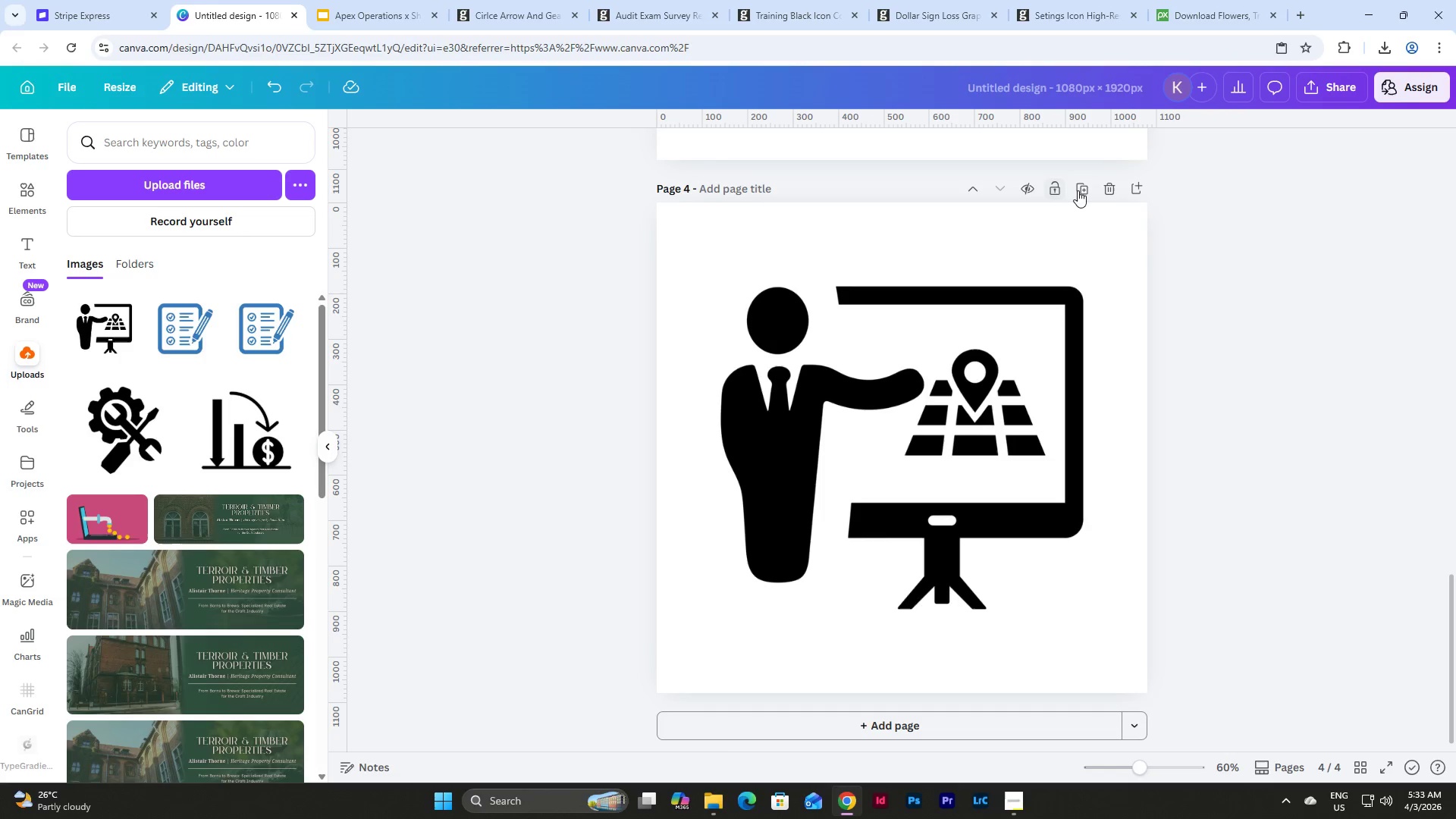 
left_click([1086, 184])
 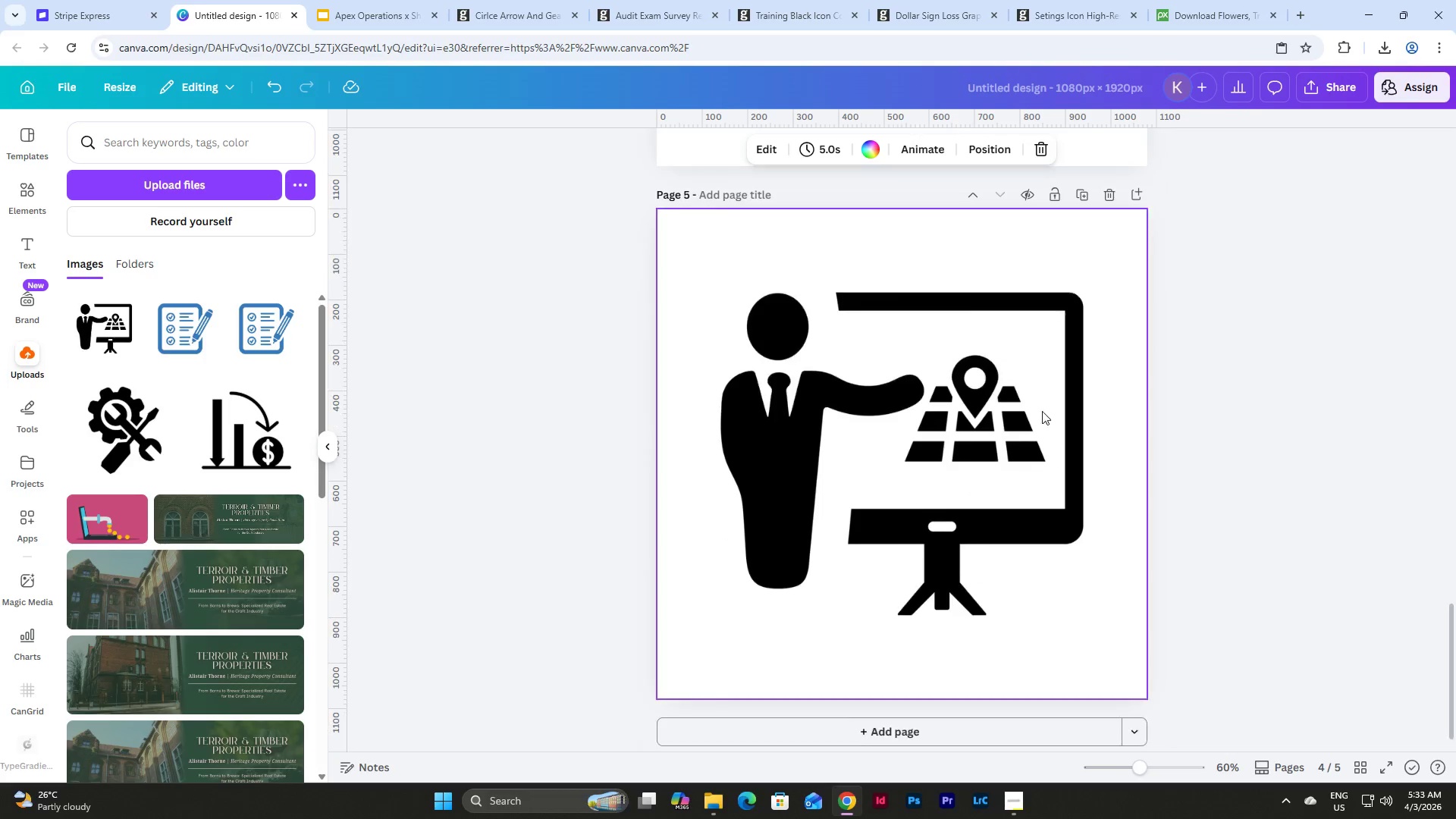 
left_click([975, 472])
 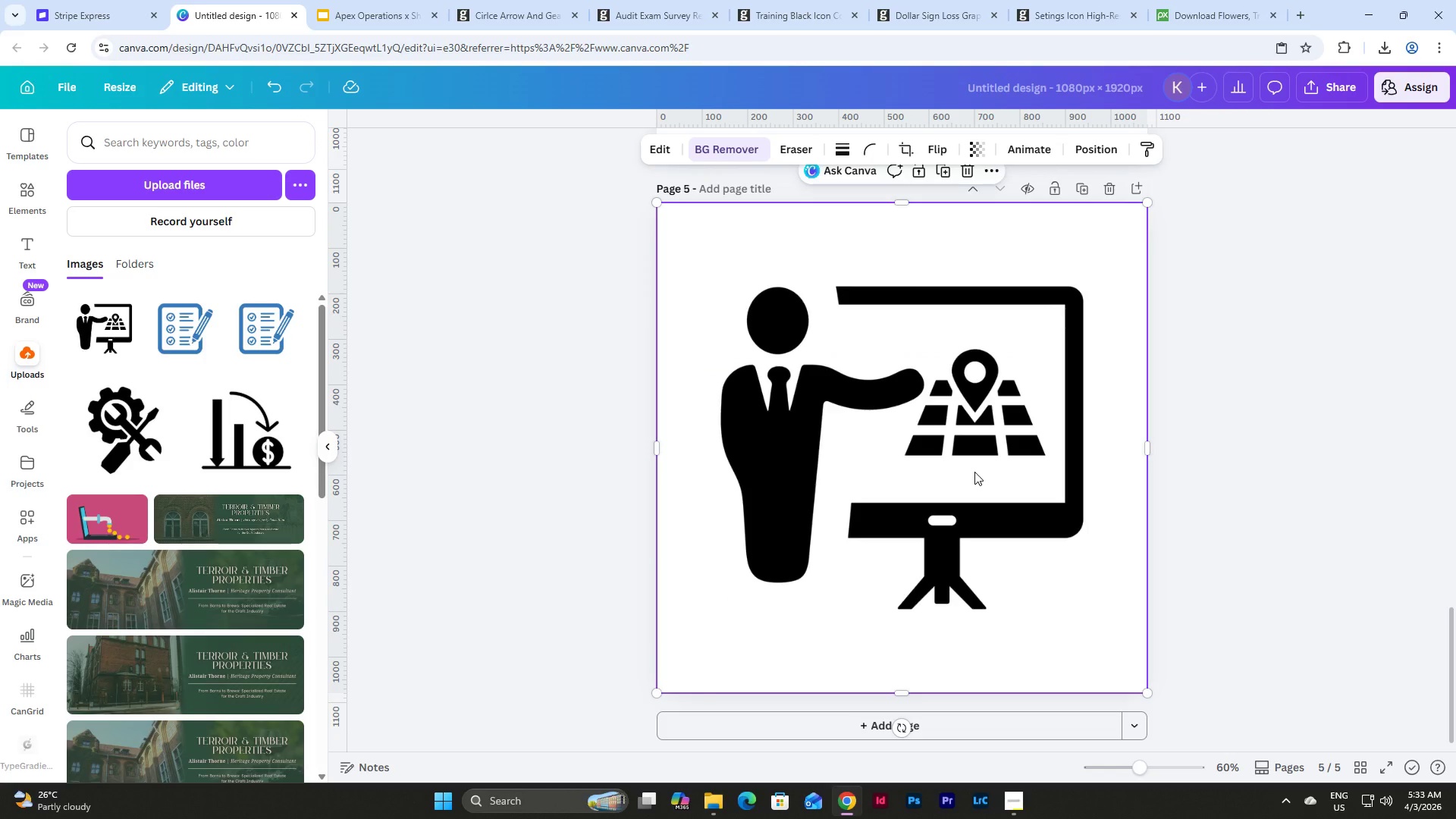 
key(Backspace)
 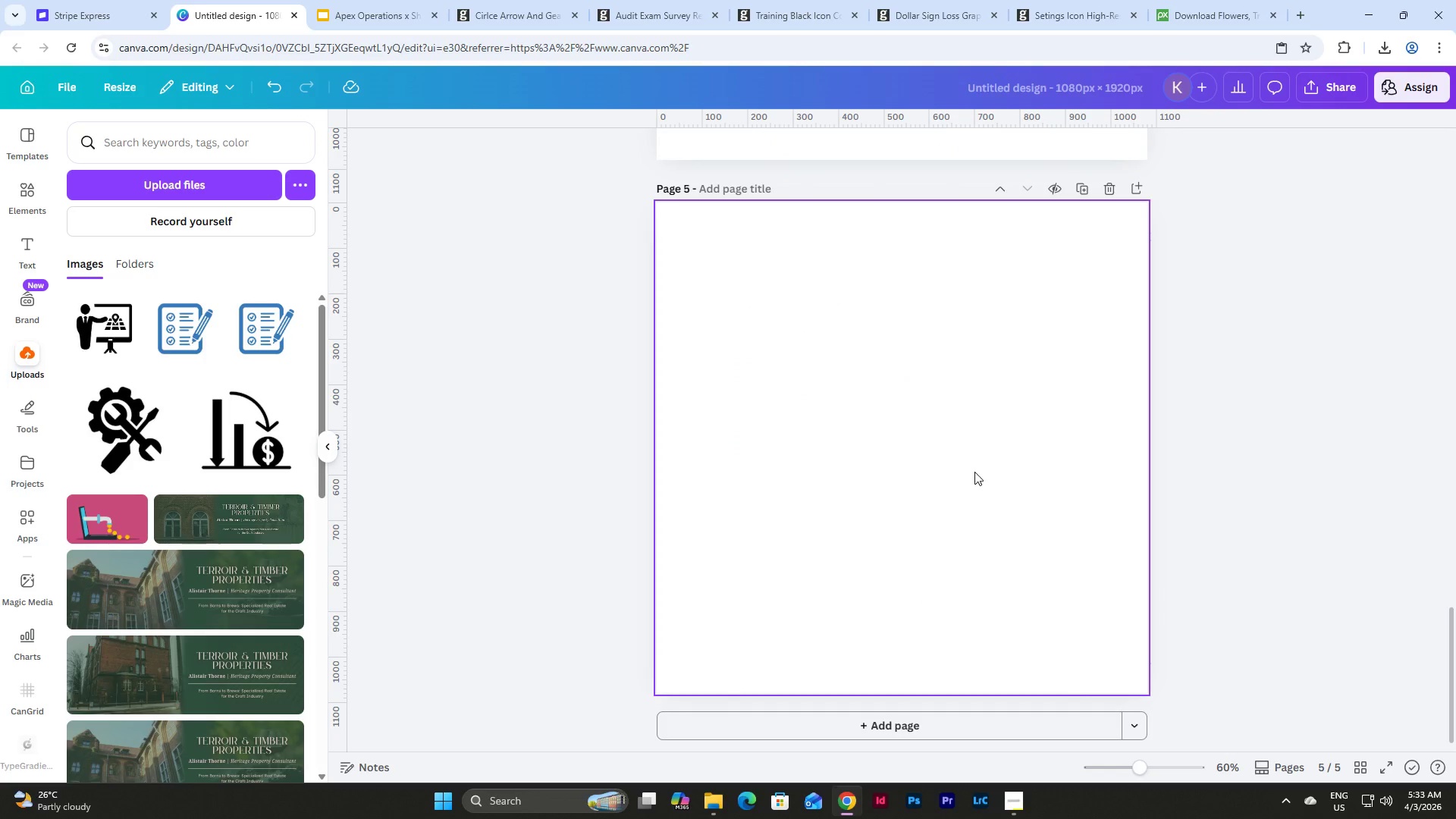 
left_click([970, 474])
 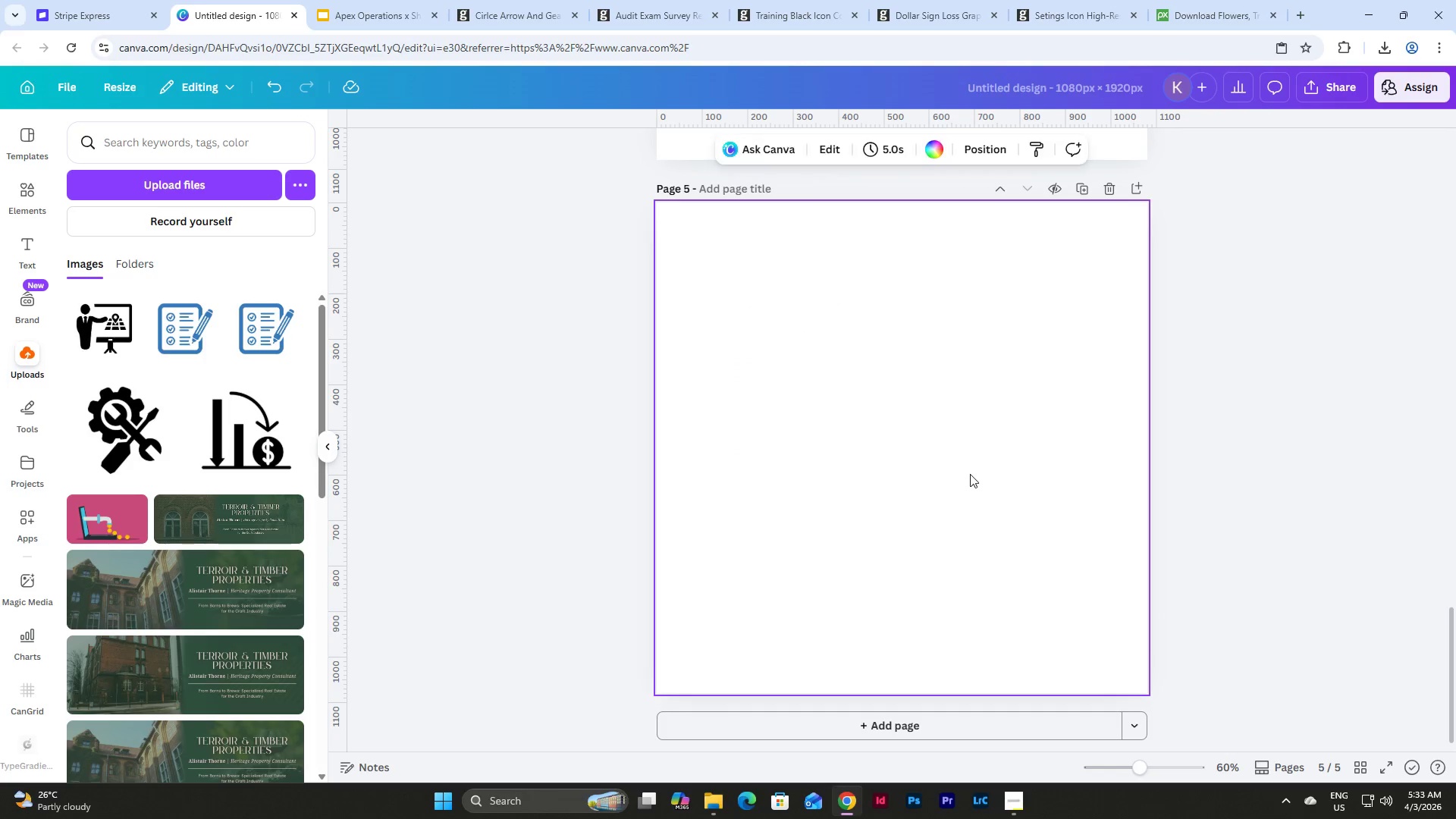 
key(Control+V)
 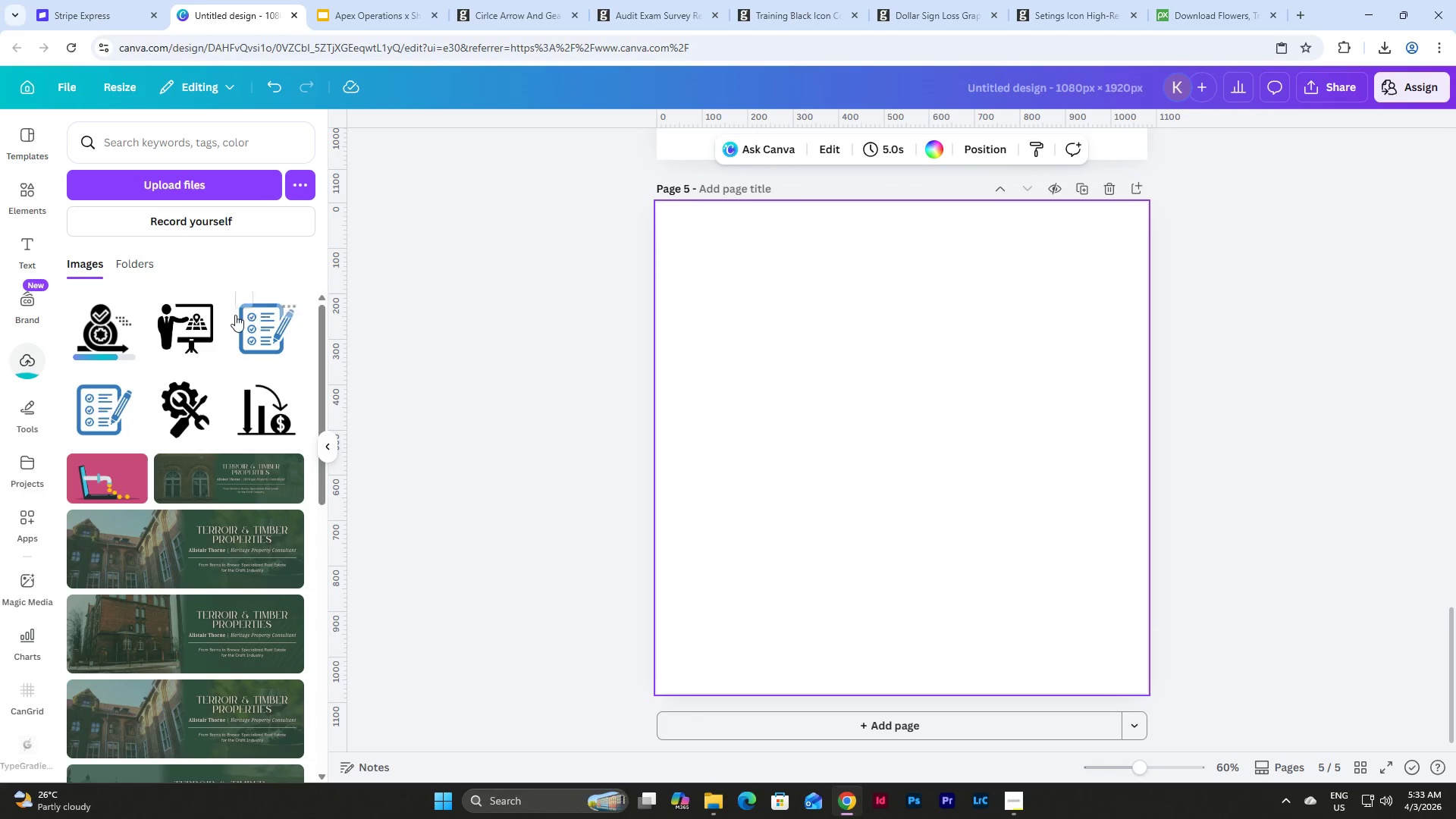 
left_click([88, 331])
 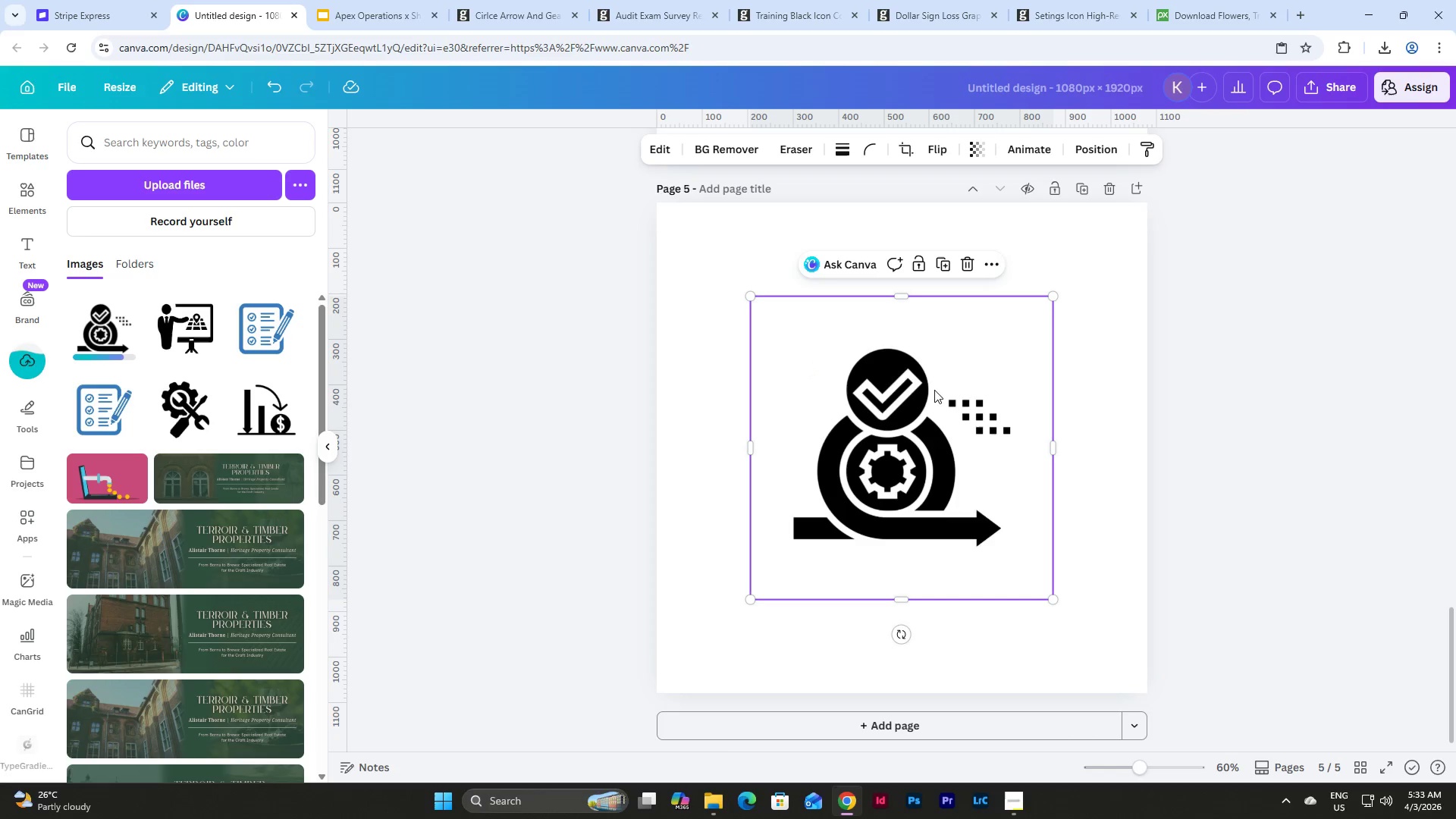 
left_click_drag(start_coordinate=[959, 391], to_coordinate=[866, 295])
 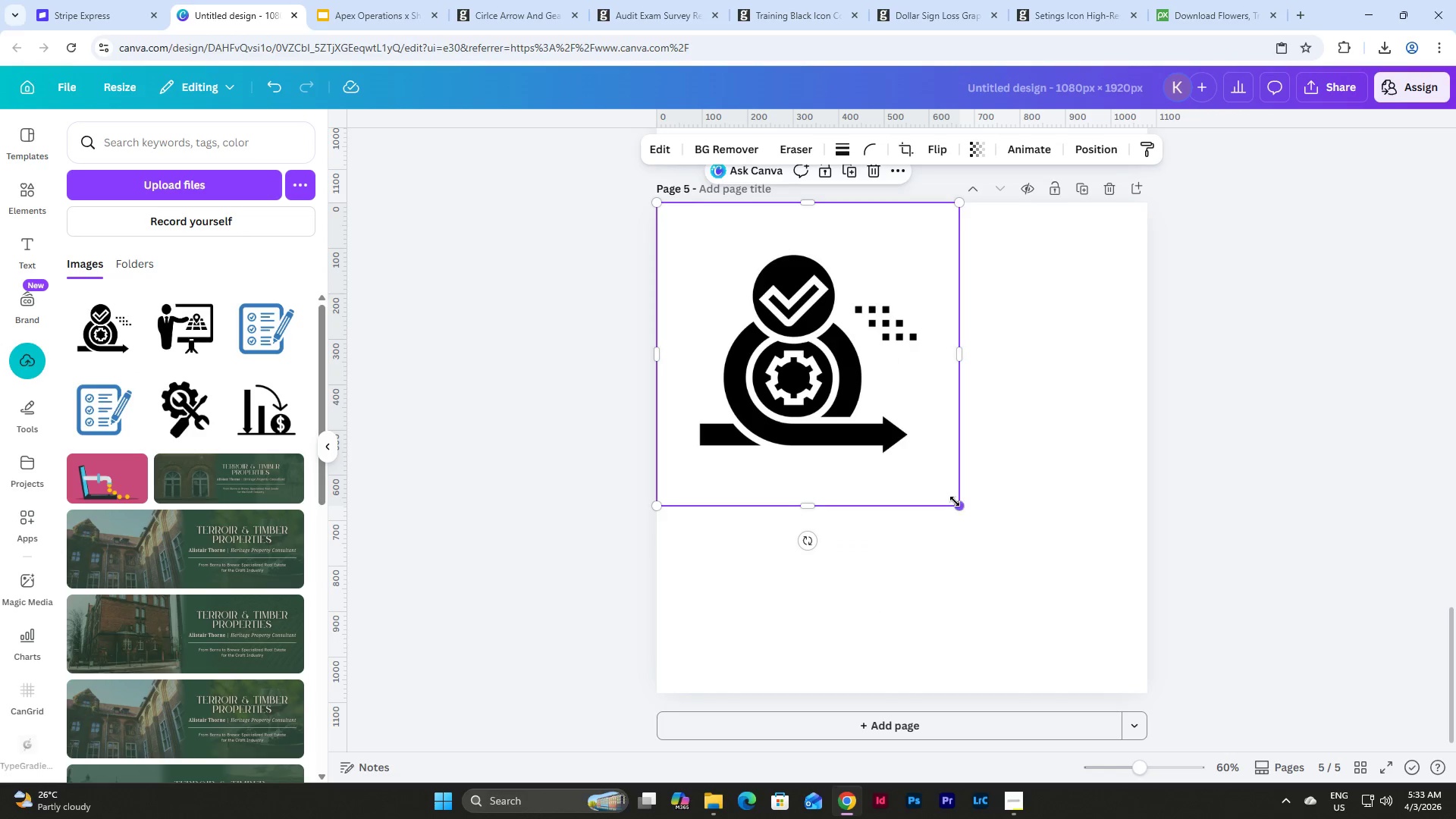 
left_click_drag(start_coordinate=[955, 501], to_coordinate=[1138, 693])
 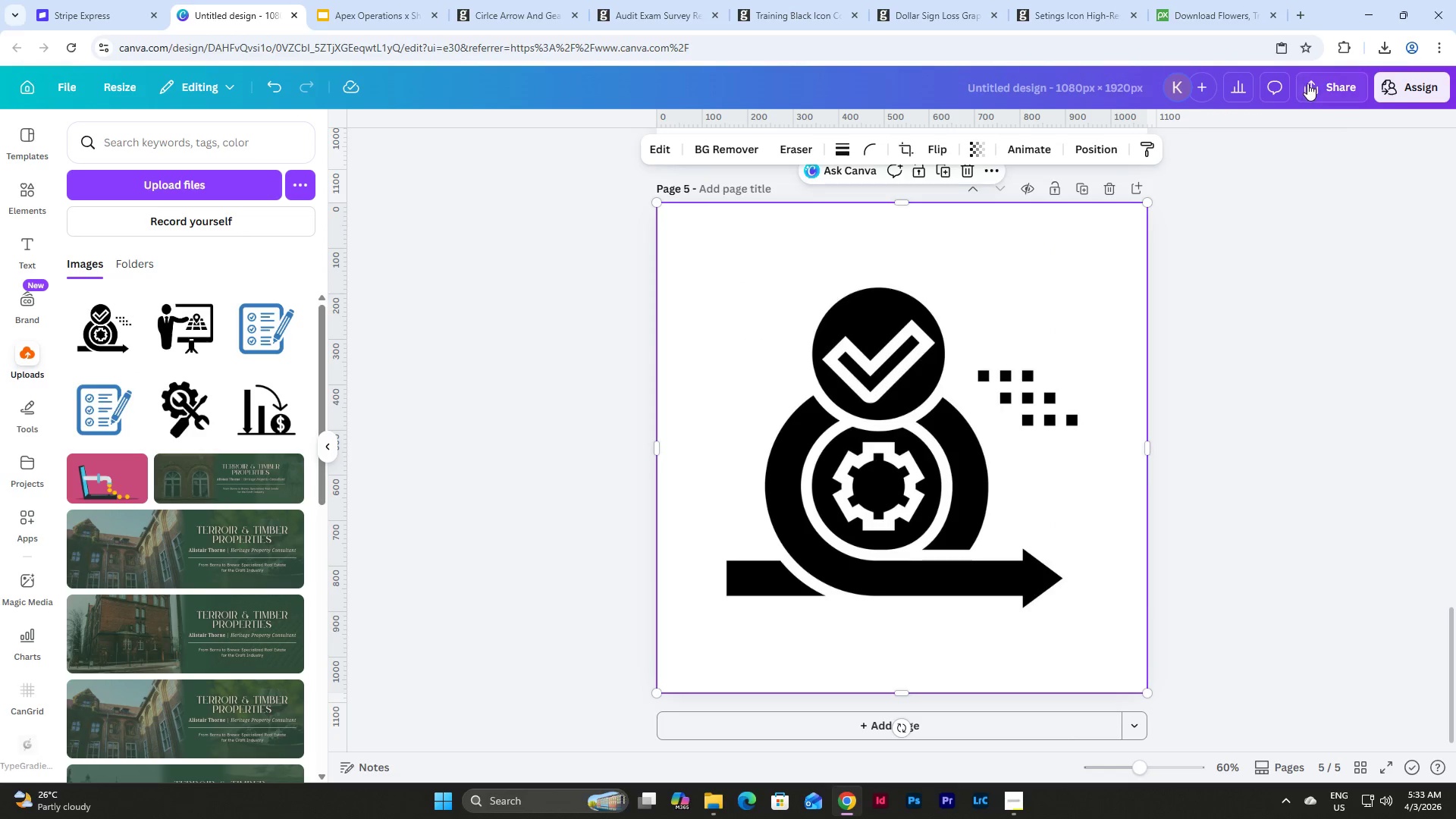 
left_click([1320, 85])
 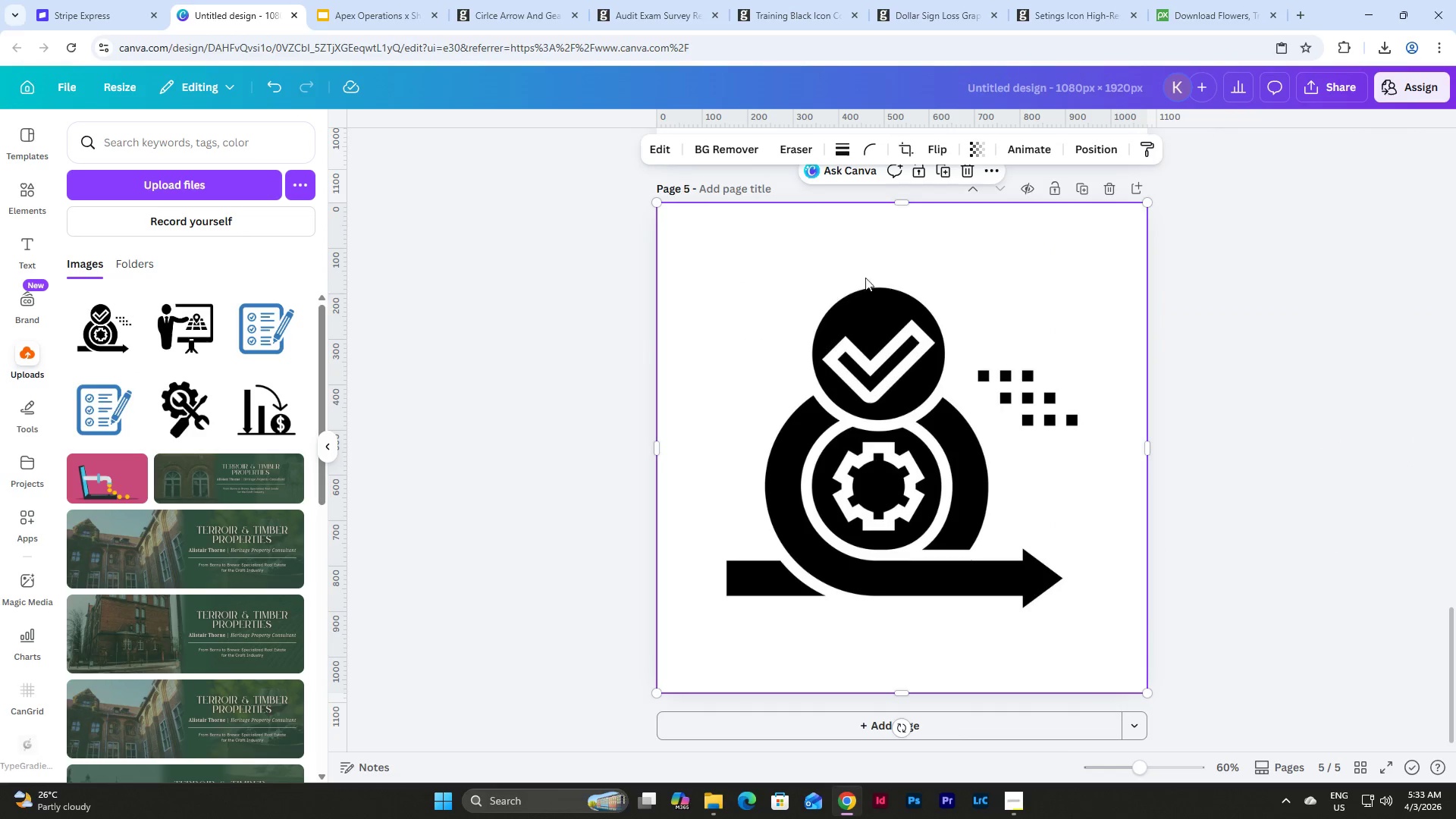 
left_click([717, 143])
 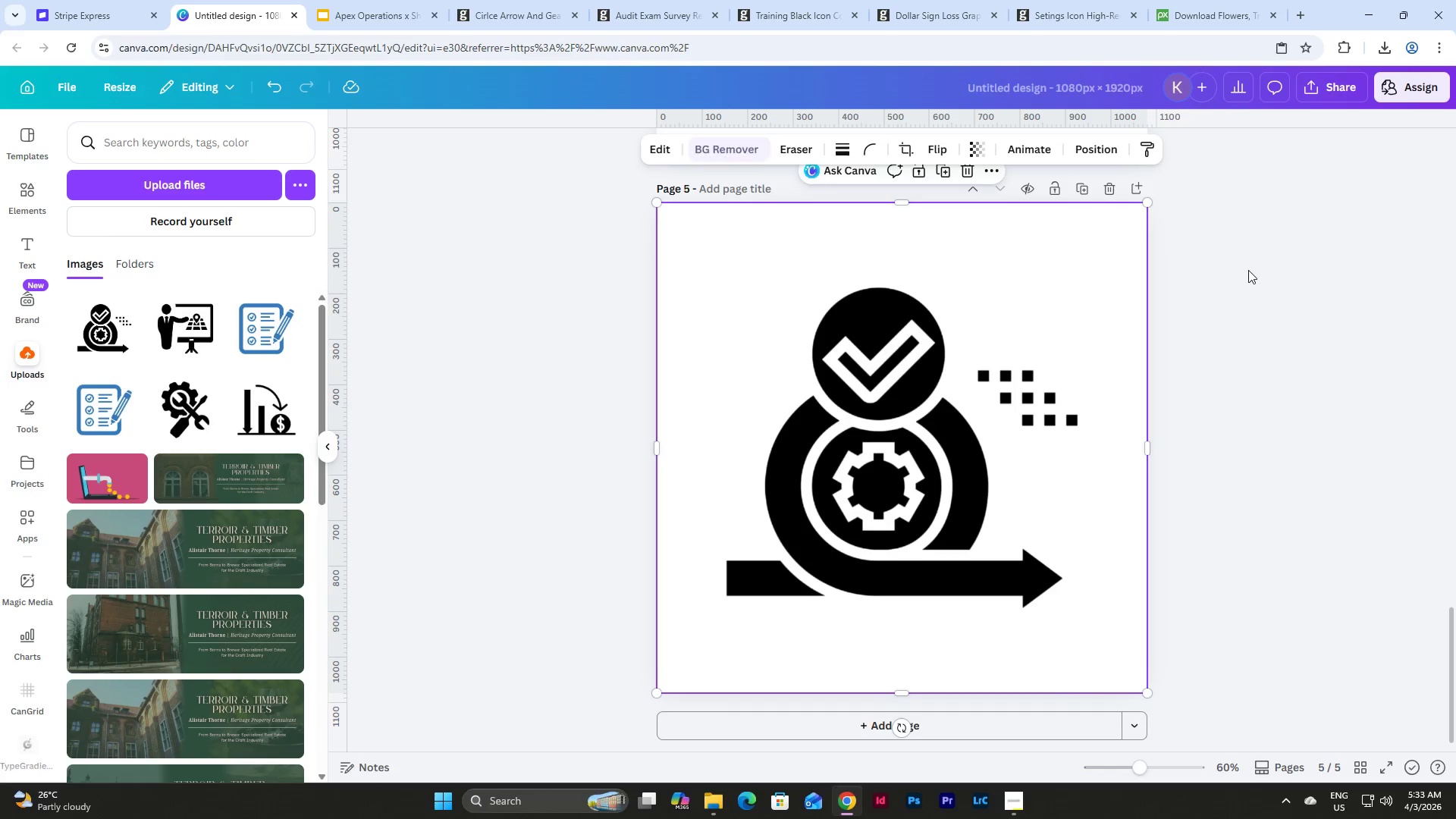 
left_click([1327, 83])
 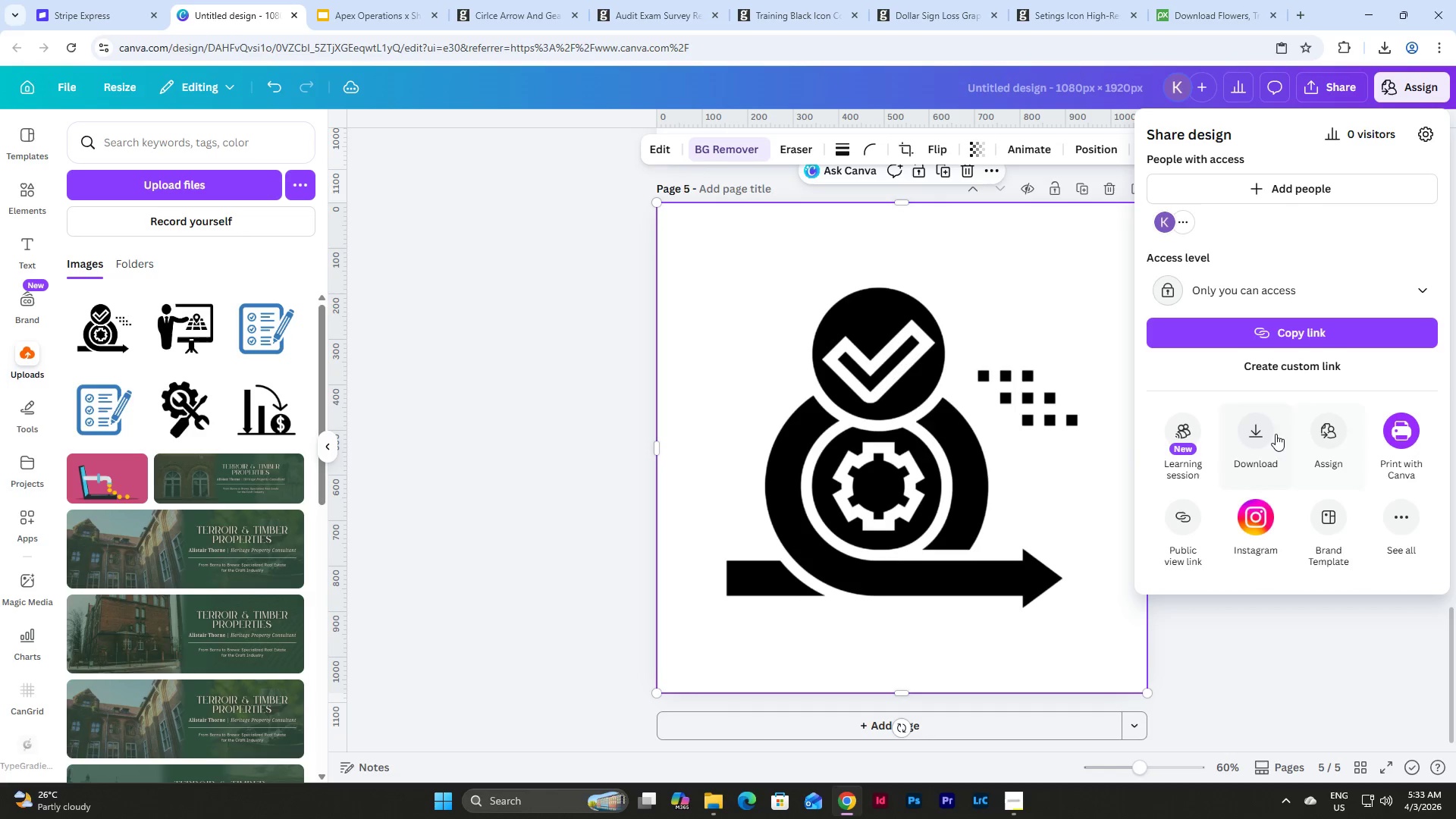 
left_click([1265, 433])
 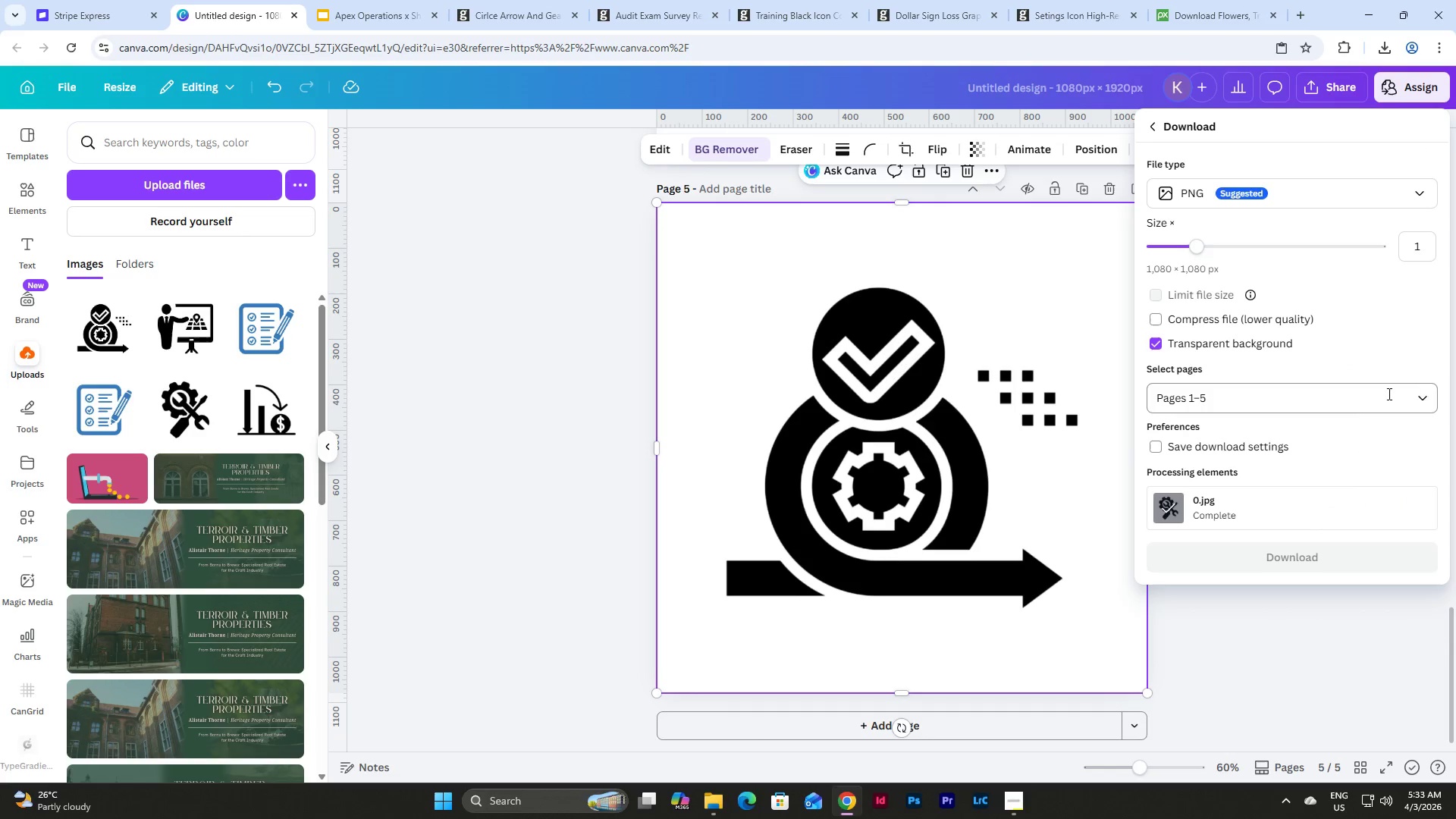 
left_click([1423, 399])
 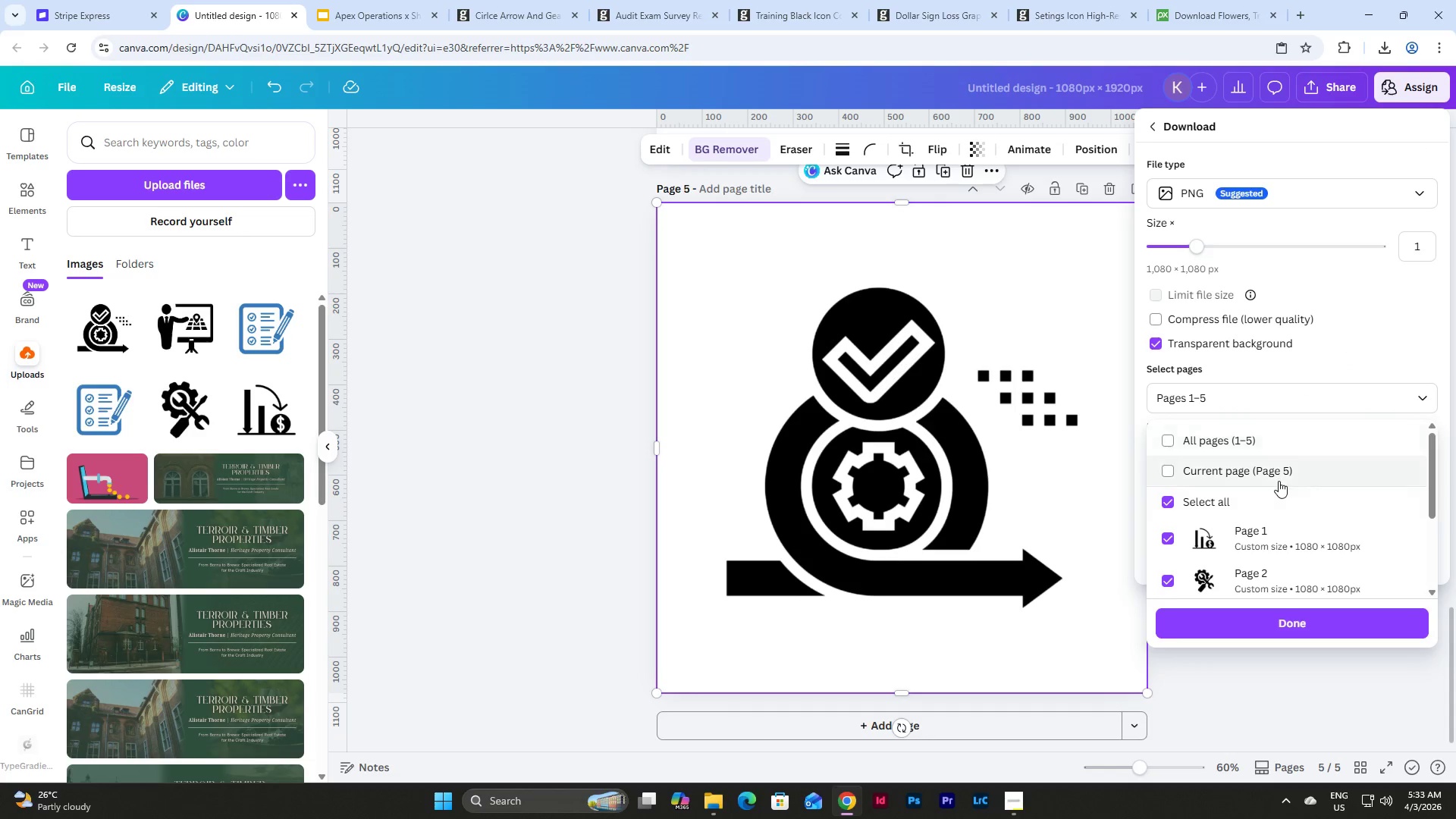 
left_click([1279, 481])
 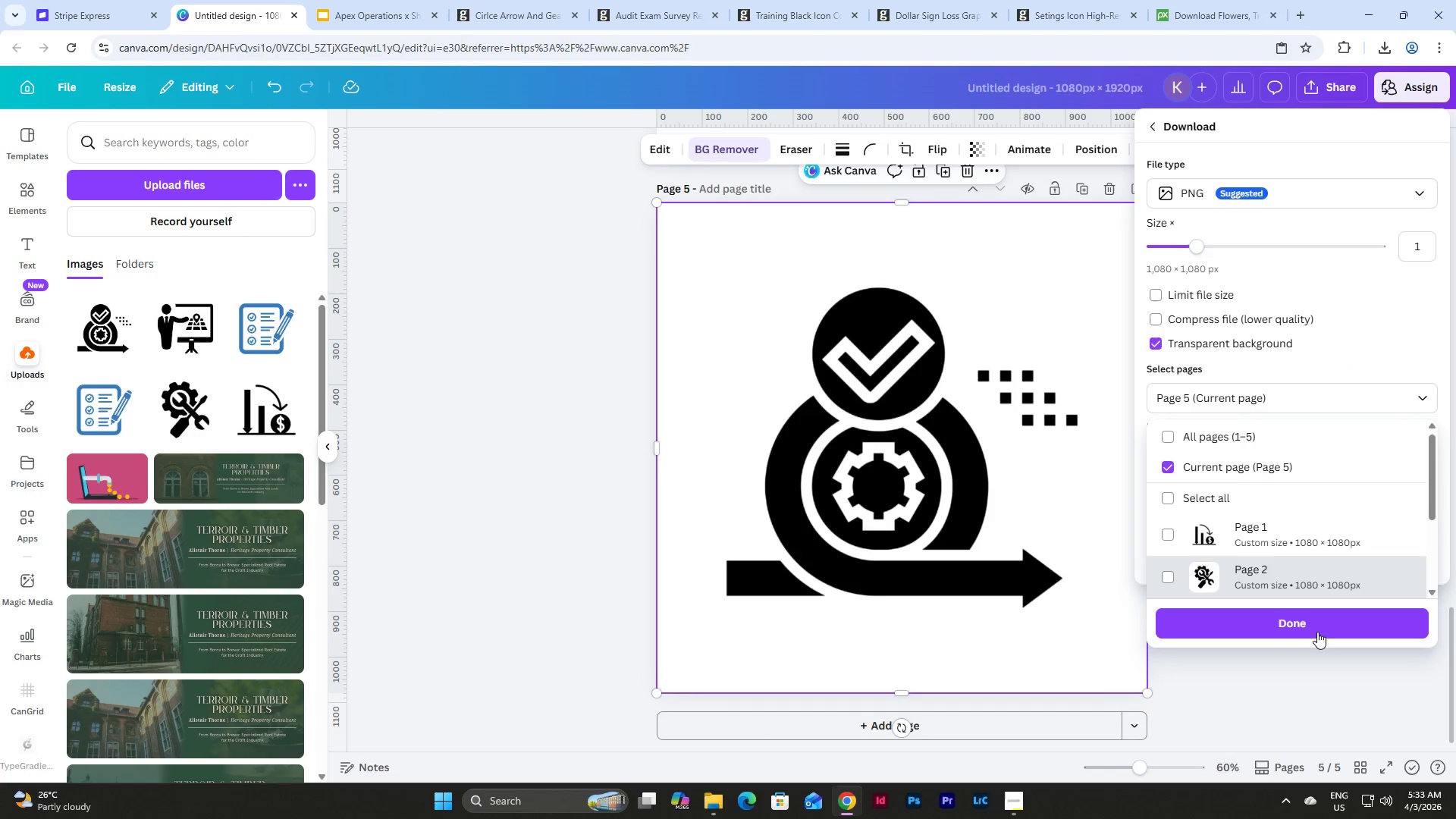 
left_click([1313, 617])
 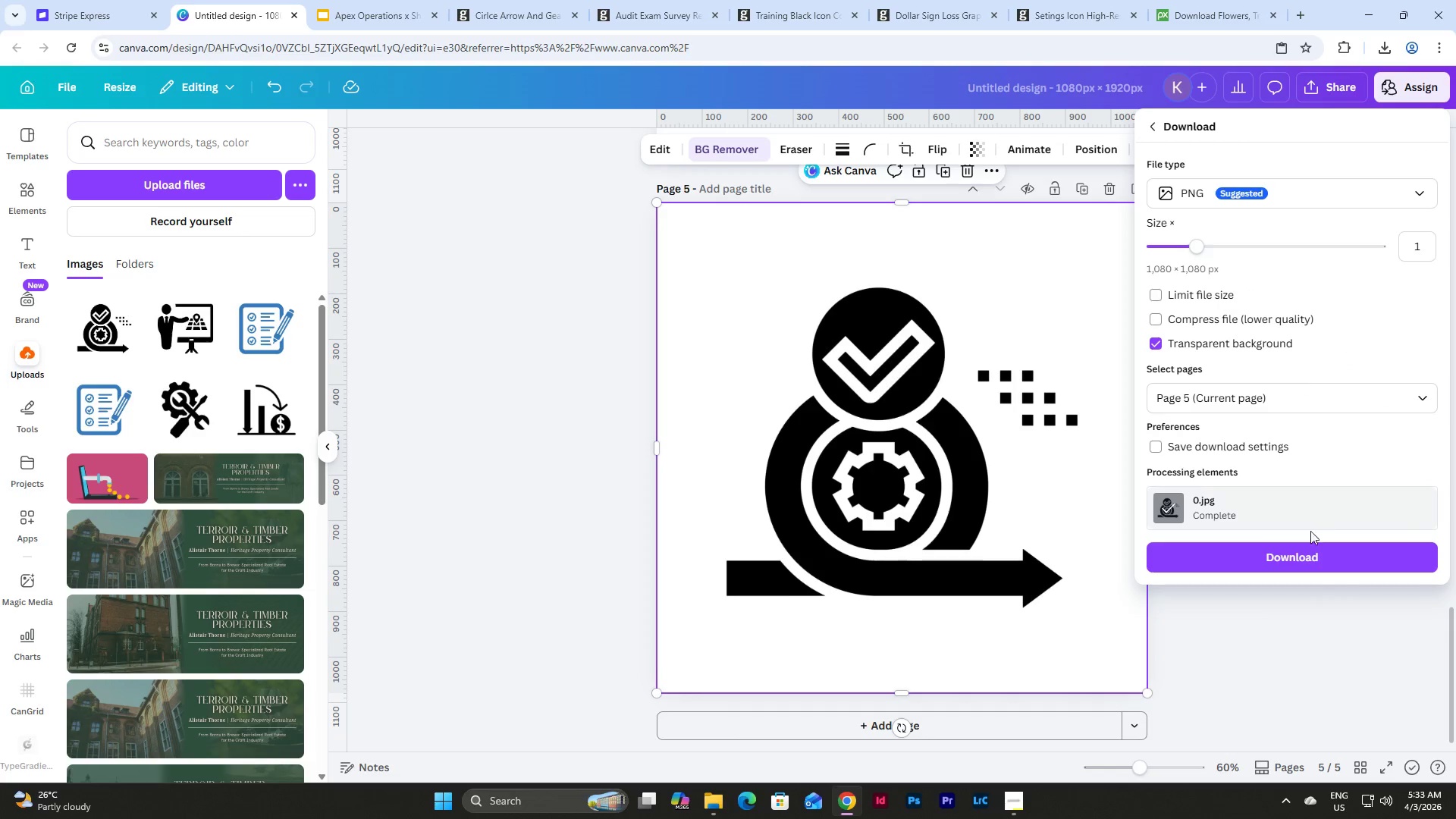 
left_click([1295, 554])
 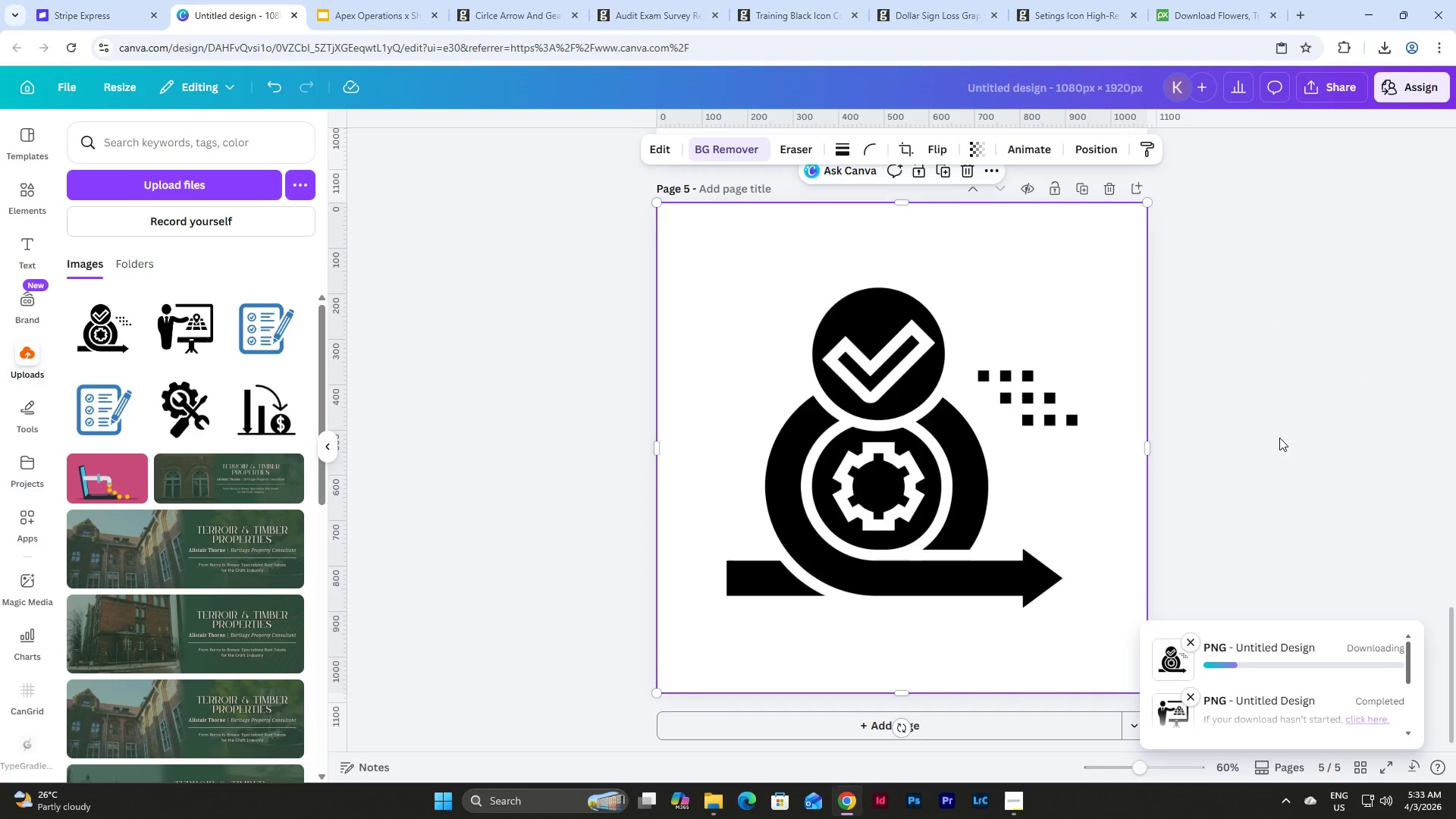 
mouse_move([1284, 425])
 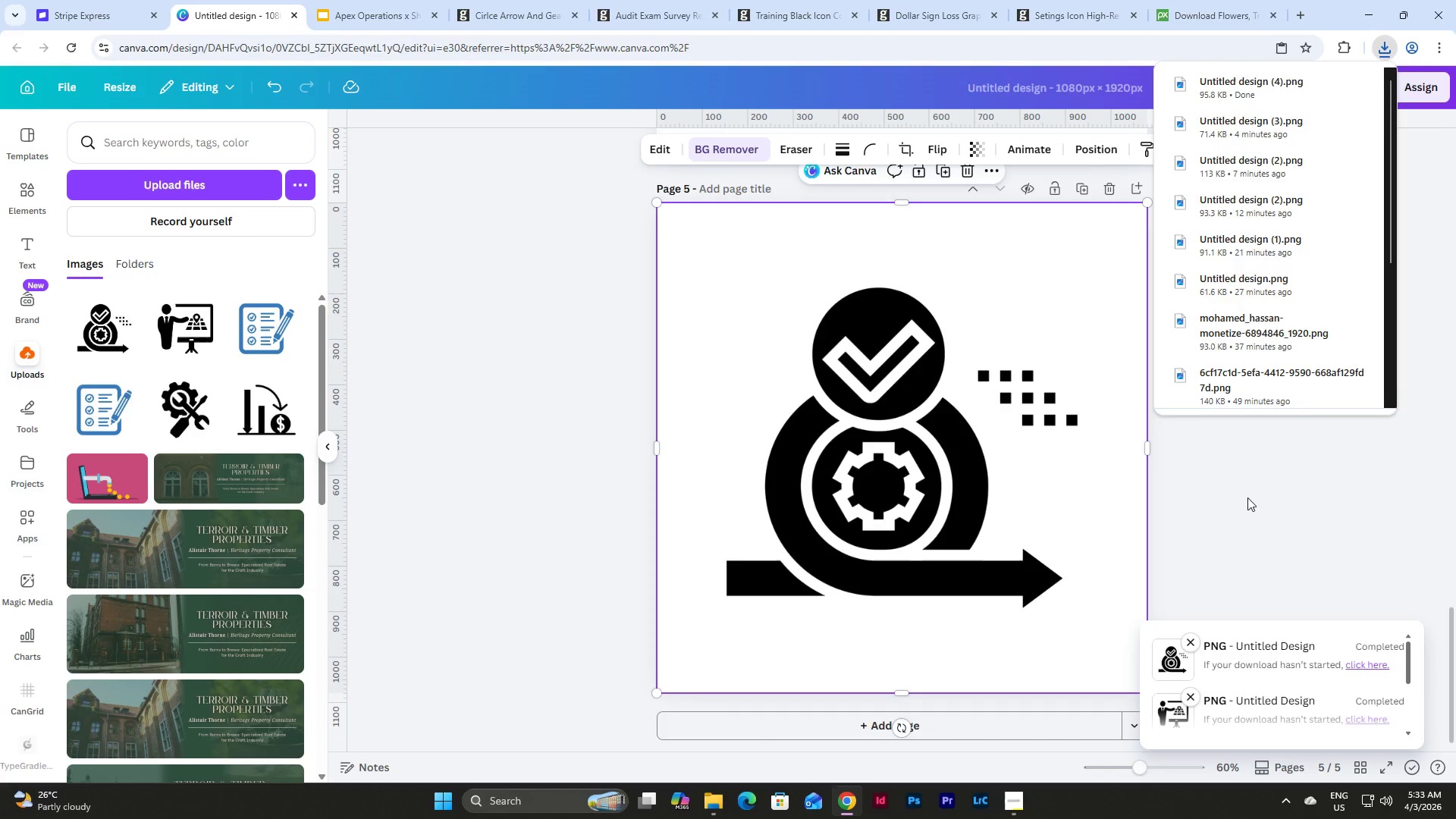 
left_click([1247, 497])
 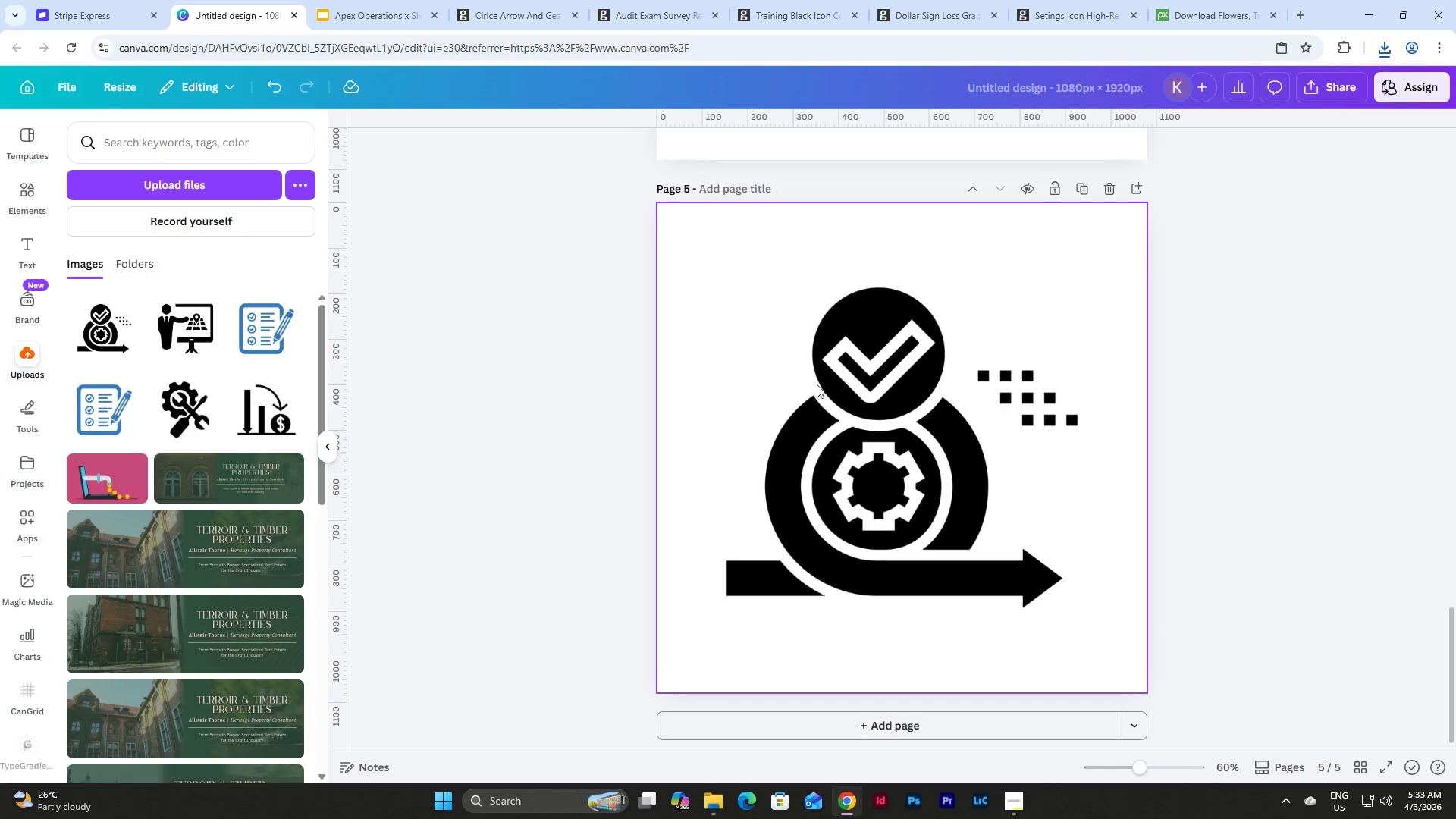 
left_click([917, 362])
 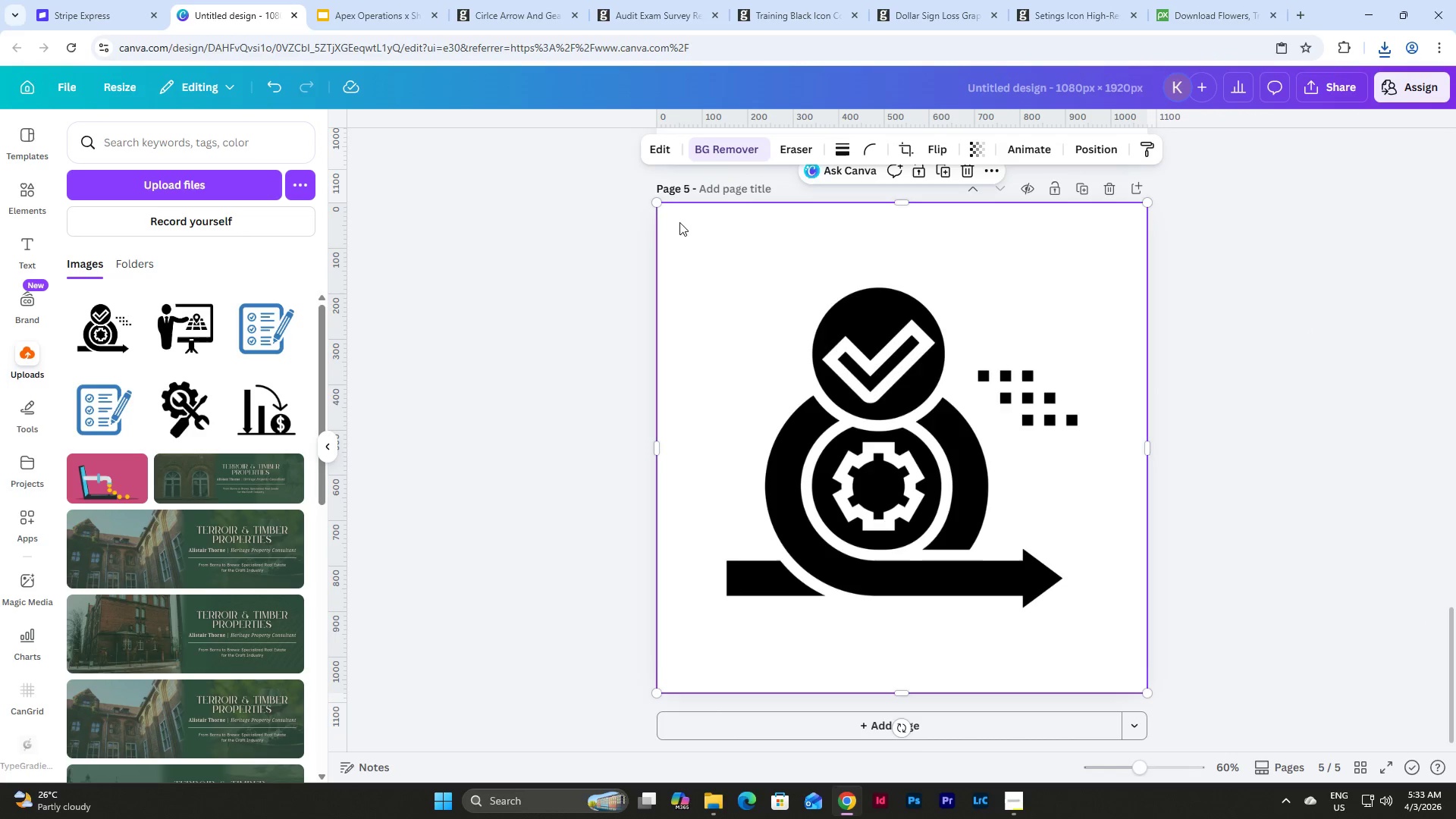 
left_click([371, 11])
 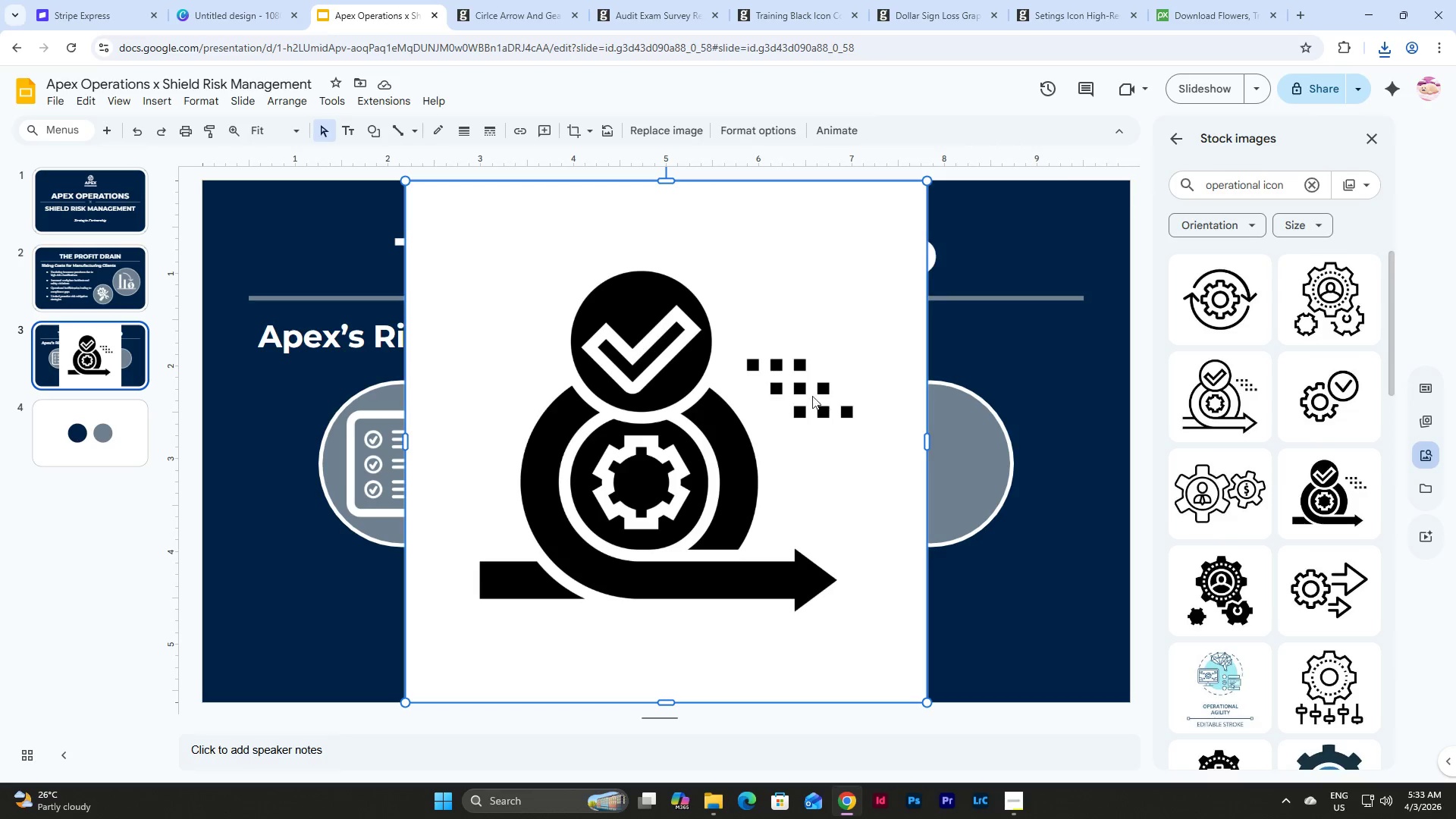 
left_click([750, 359])
 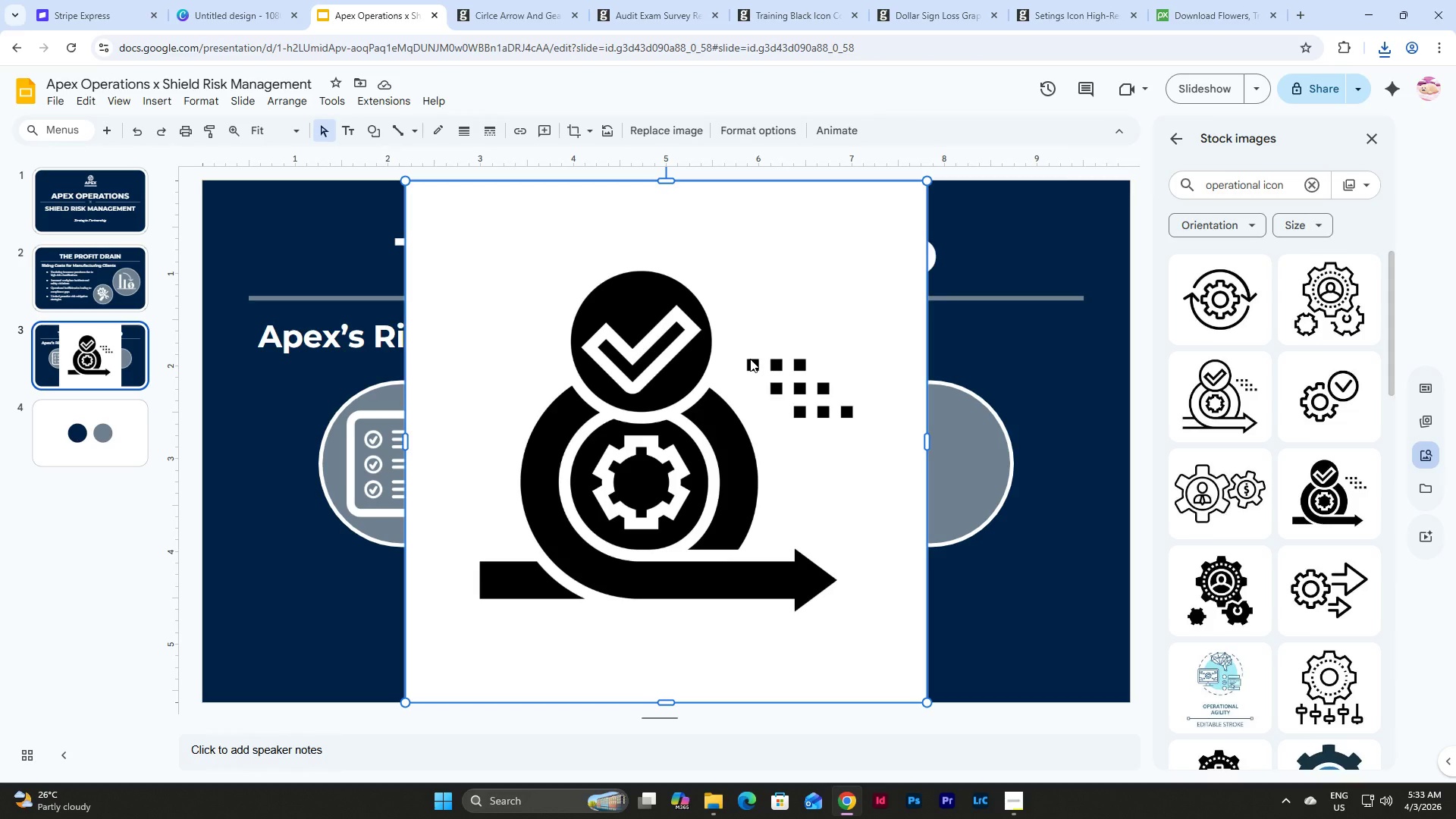 
key(Backspace)
 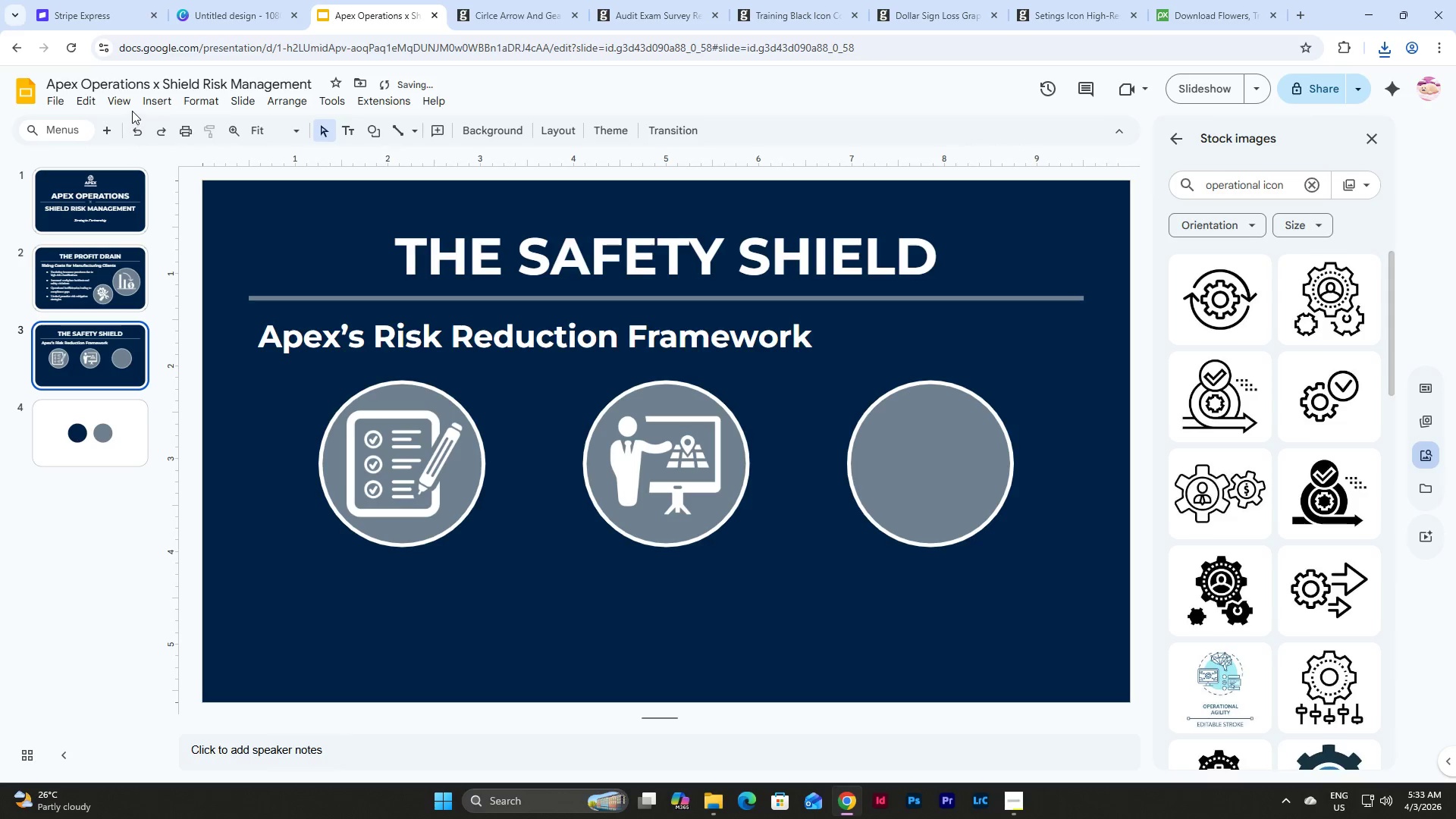 
left_click([152, 102])
 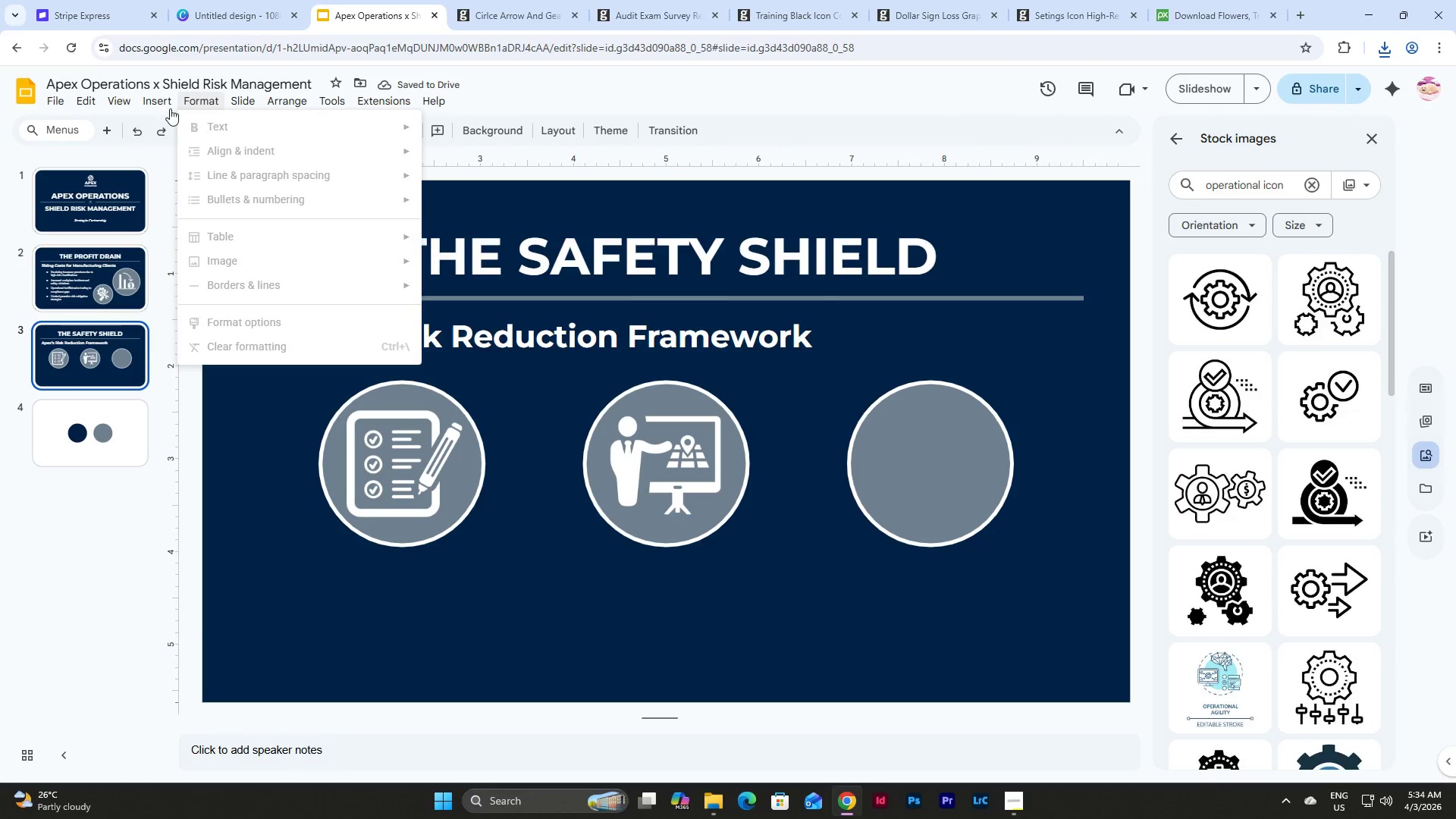 
wait(5.05)
 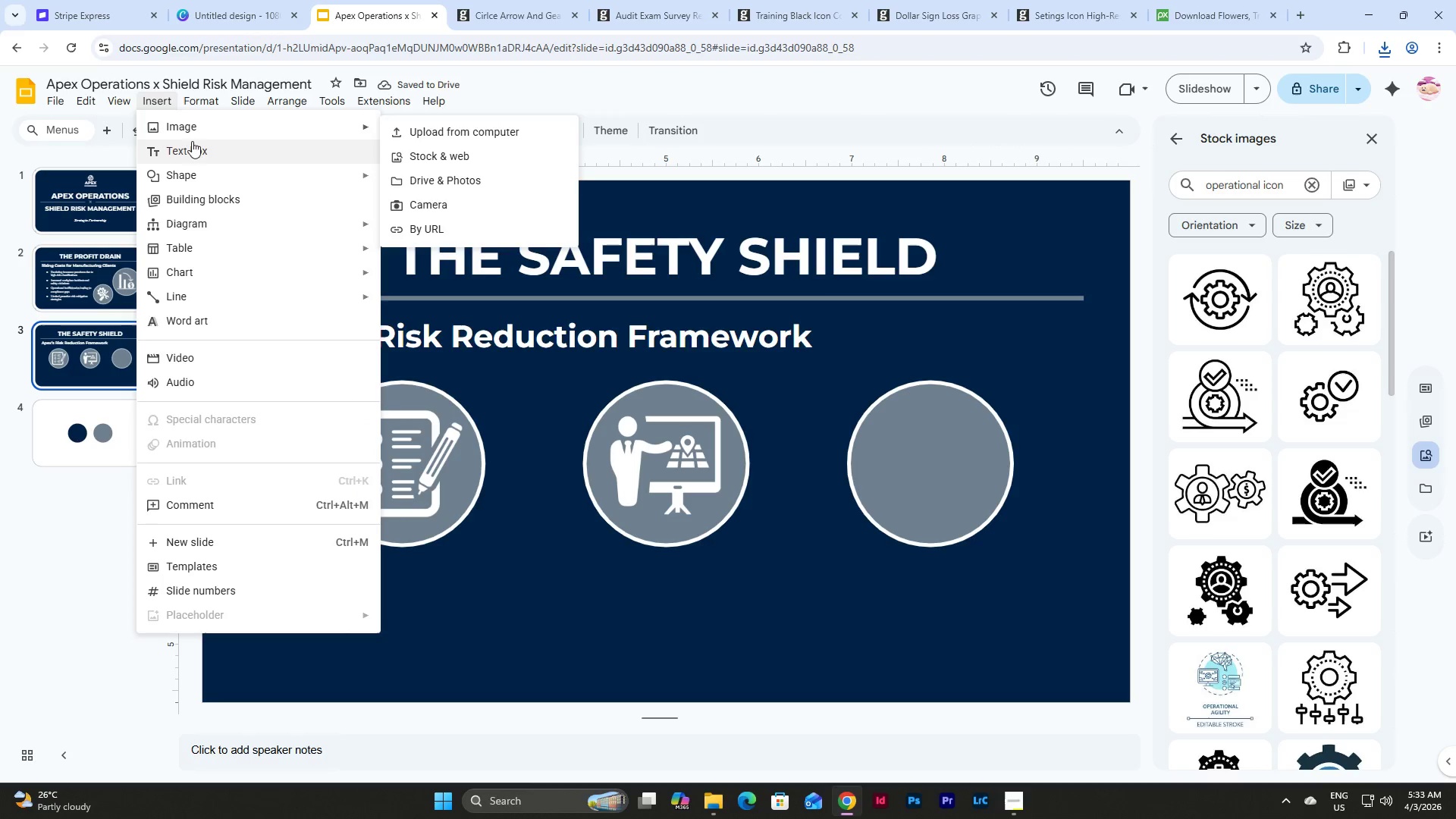 
left_click([425, 137])
 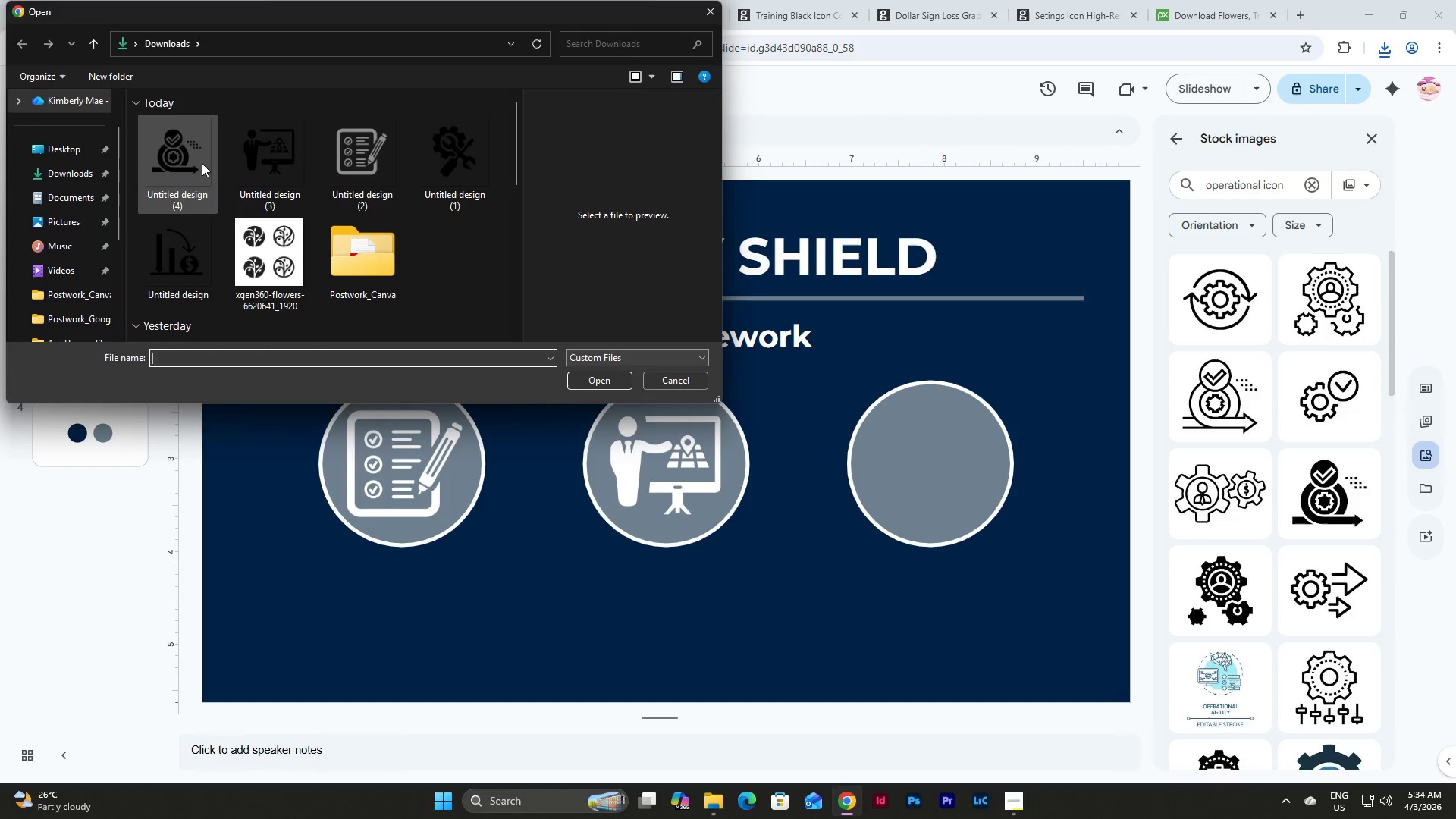 
left_click([195, 159])
 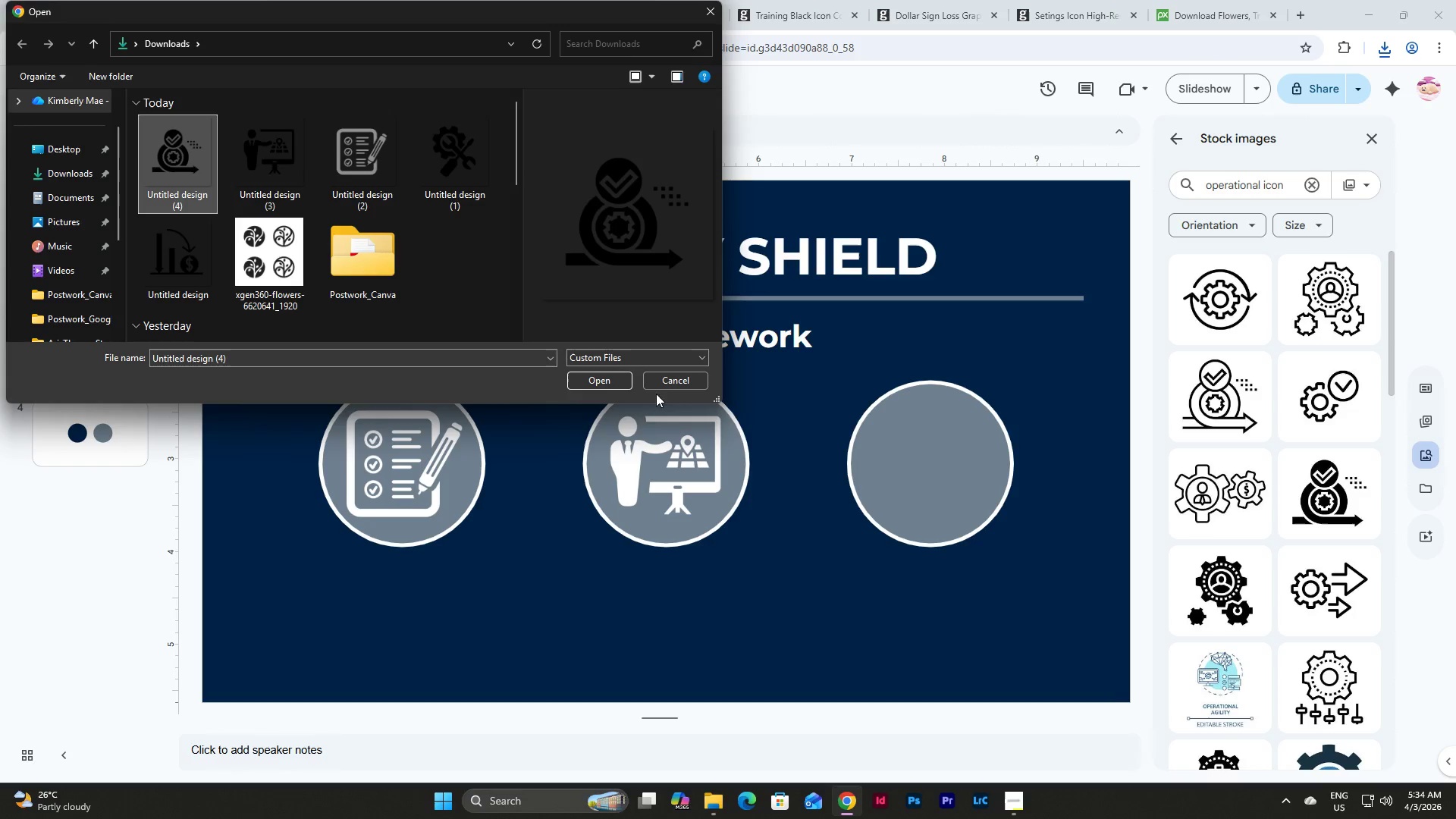 
left_click([617, 381])
 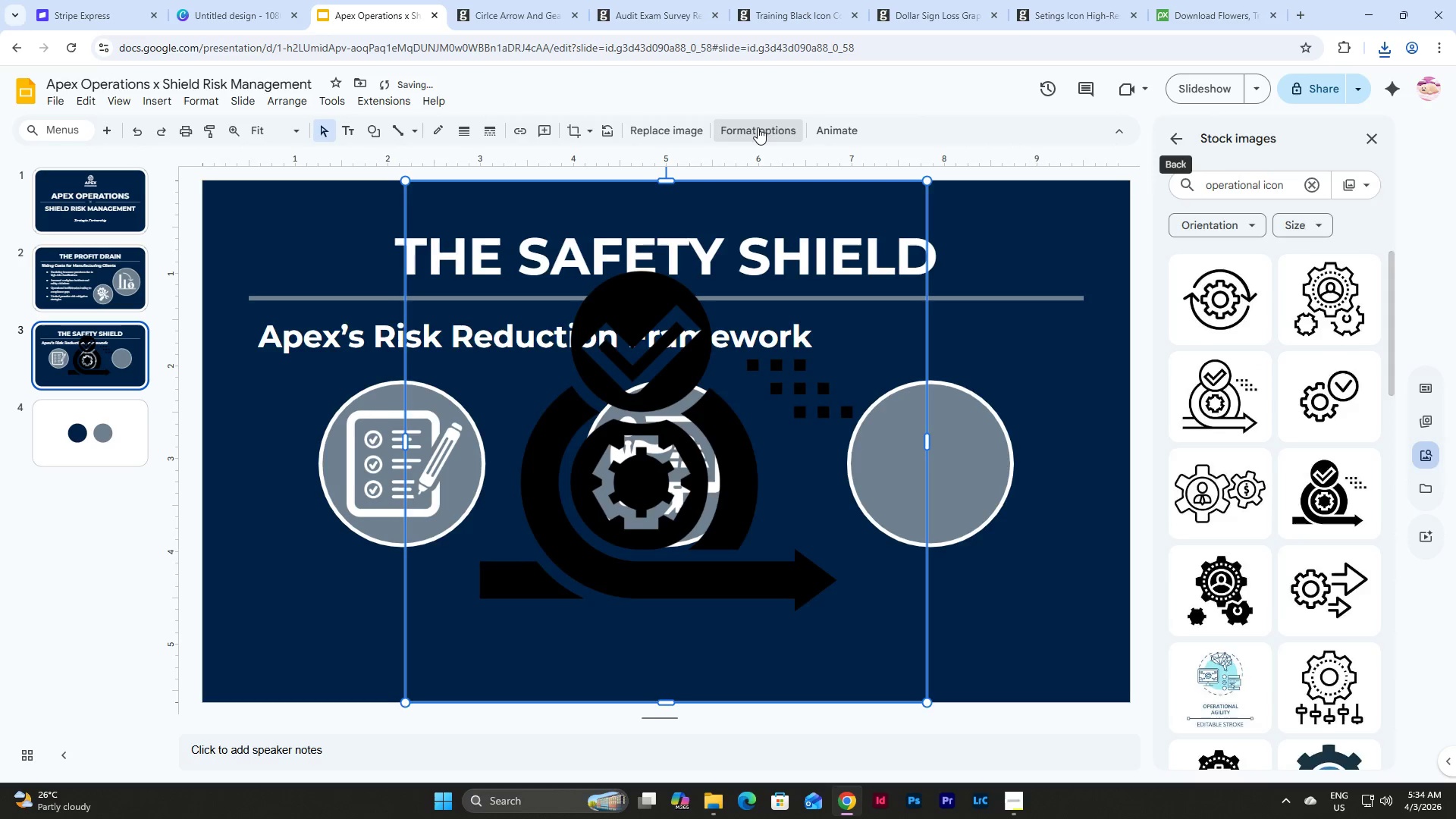 
scroll: coordinate [1307, 552], scroll_direction: down, amount: 2.0
 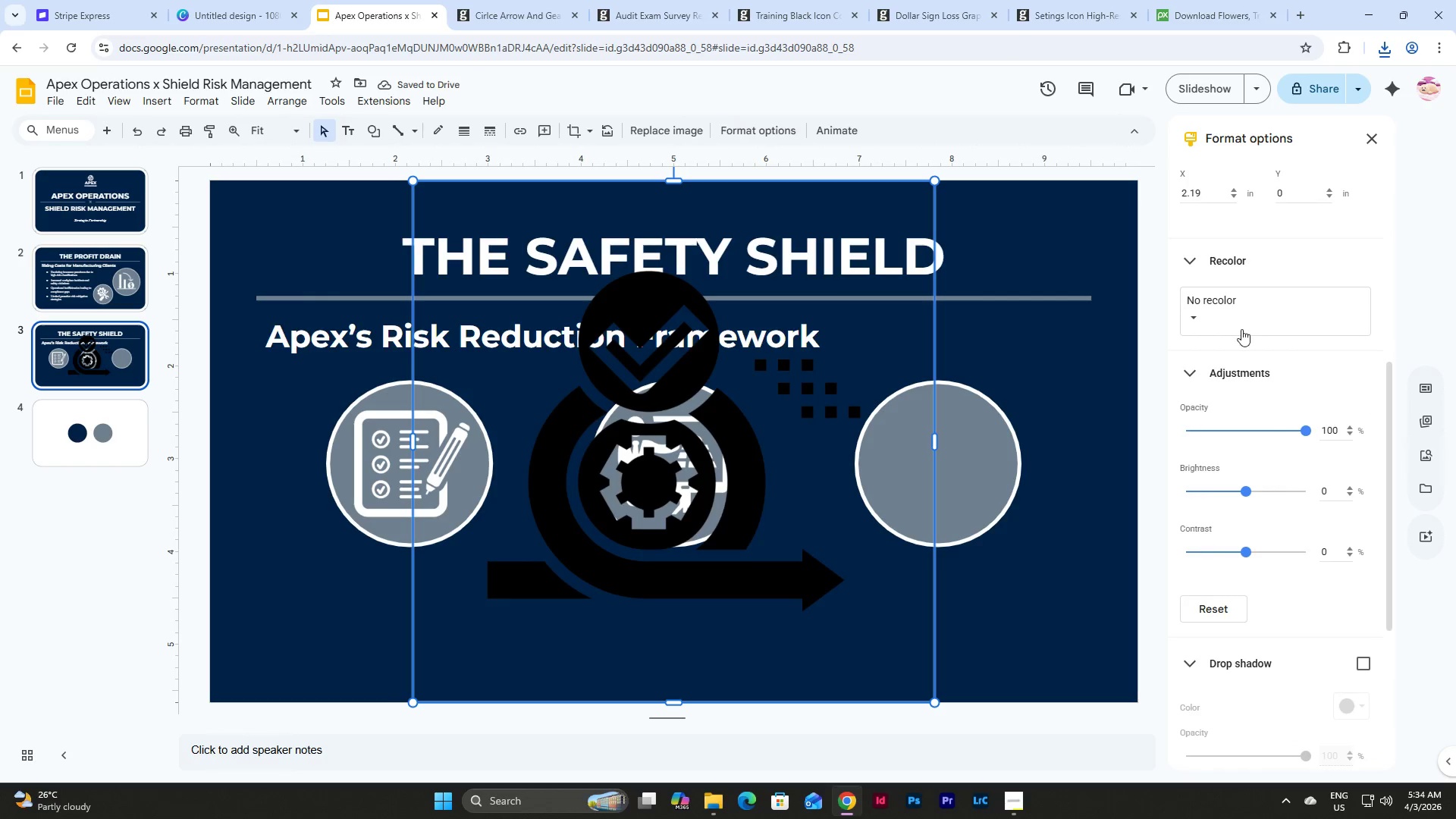 
left_click([1242, 309])
 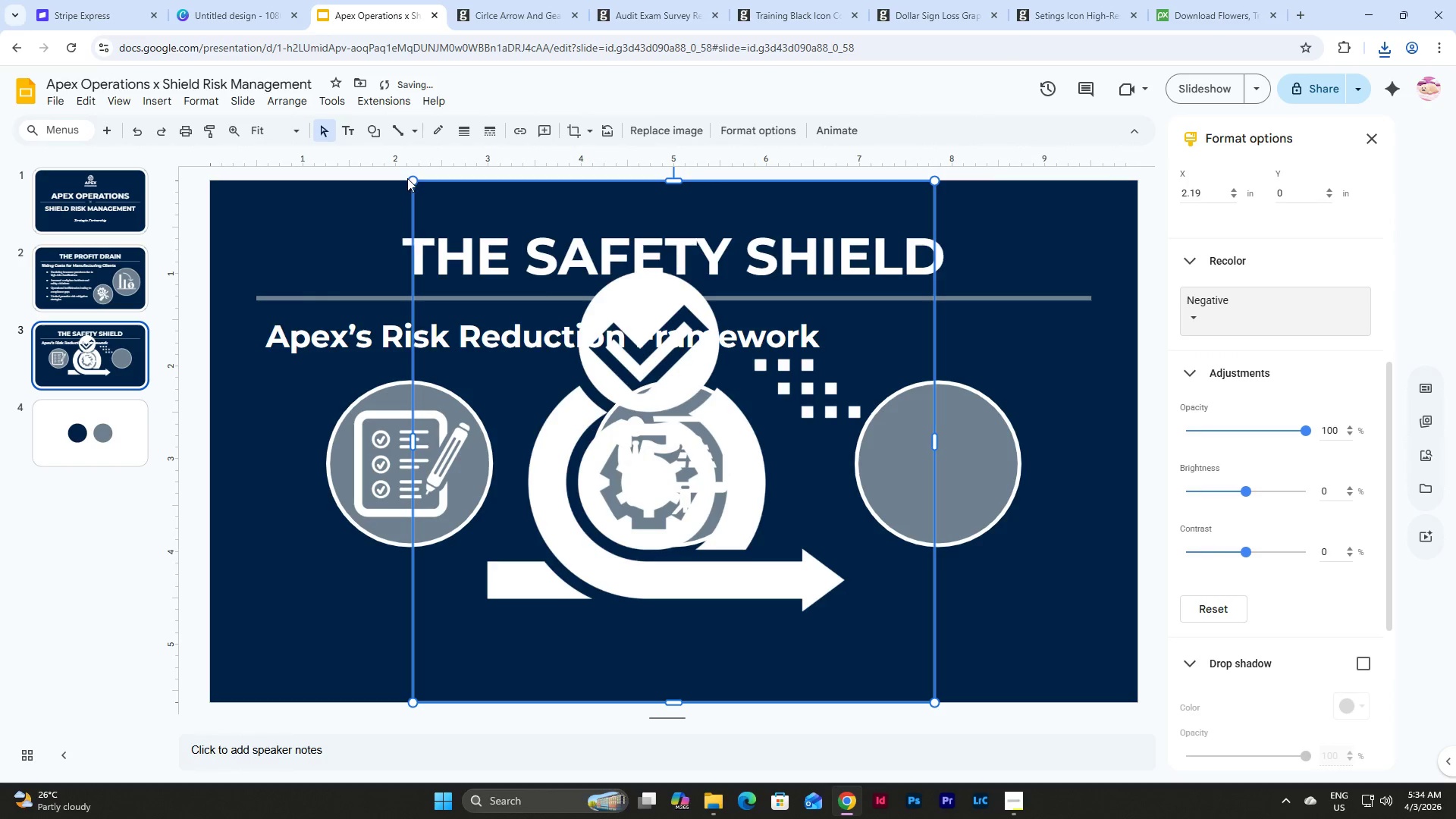 
left_click_drag(start_coordinate=[410, 180], to_coordinate=[762, 581])
 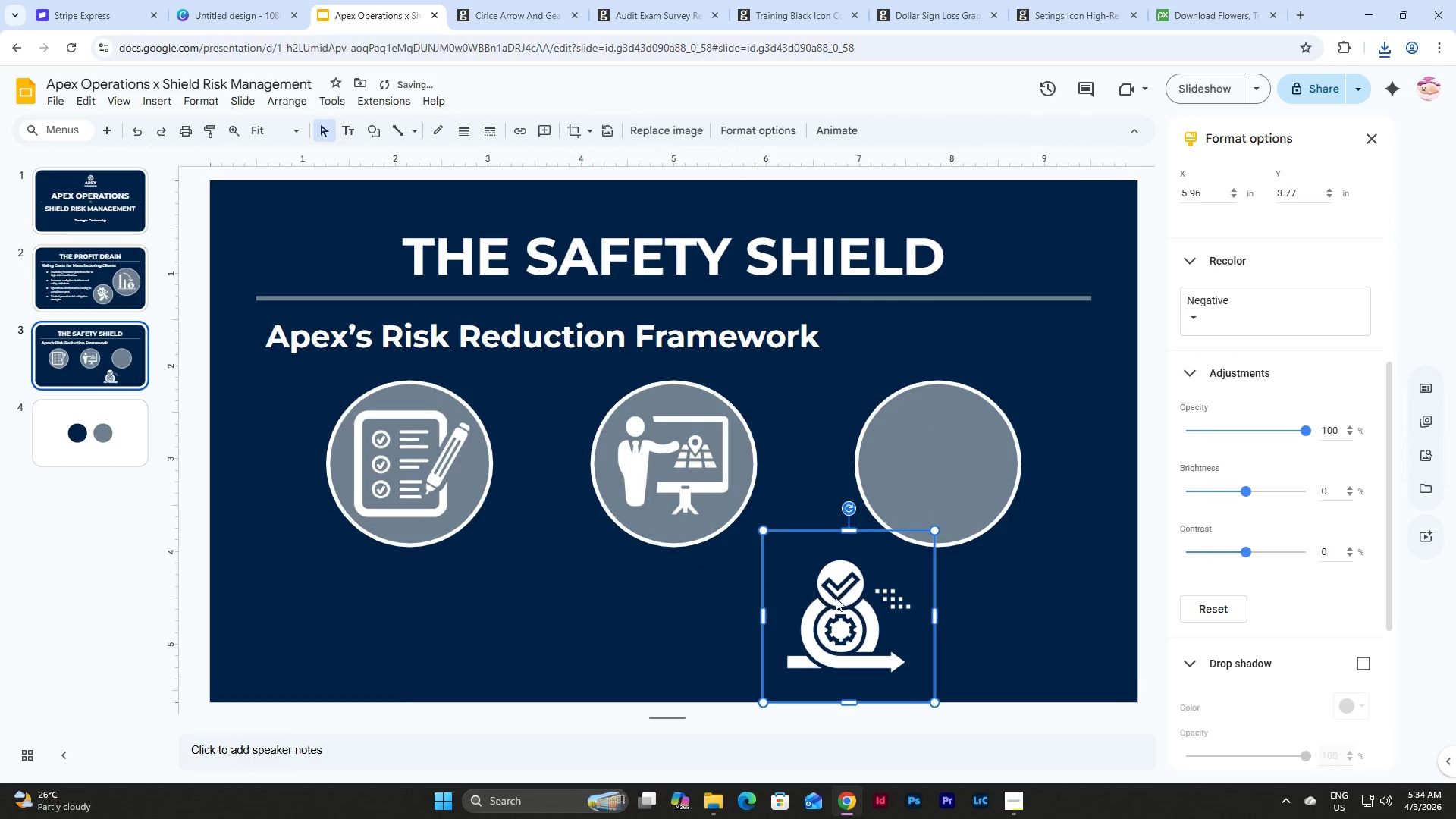 
left_click_drag(start_coordinate=[834, 597], to_coordinate=[921, 444])
 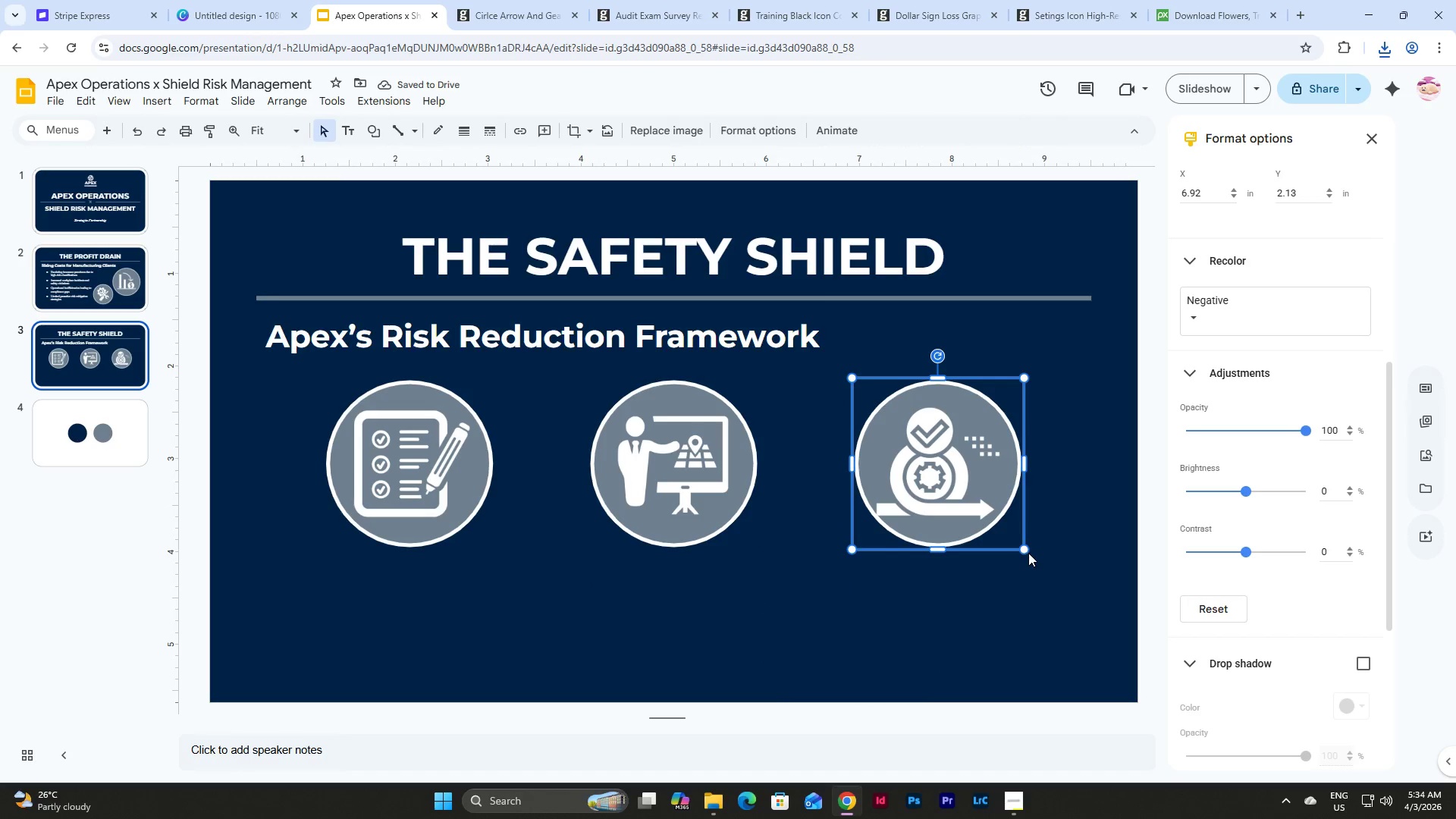 
left_click_drag(start_coordinate=[1027, 551], to_coordinate=[1012, 541])
 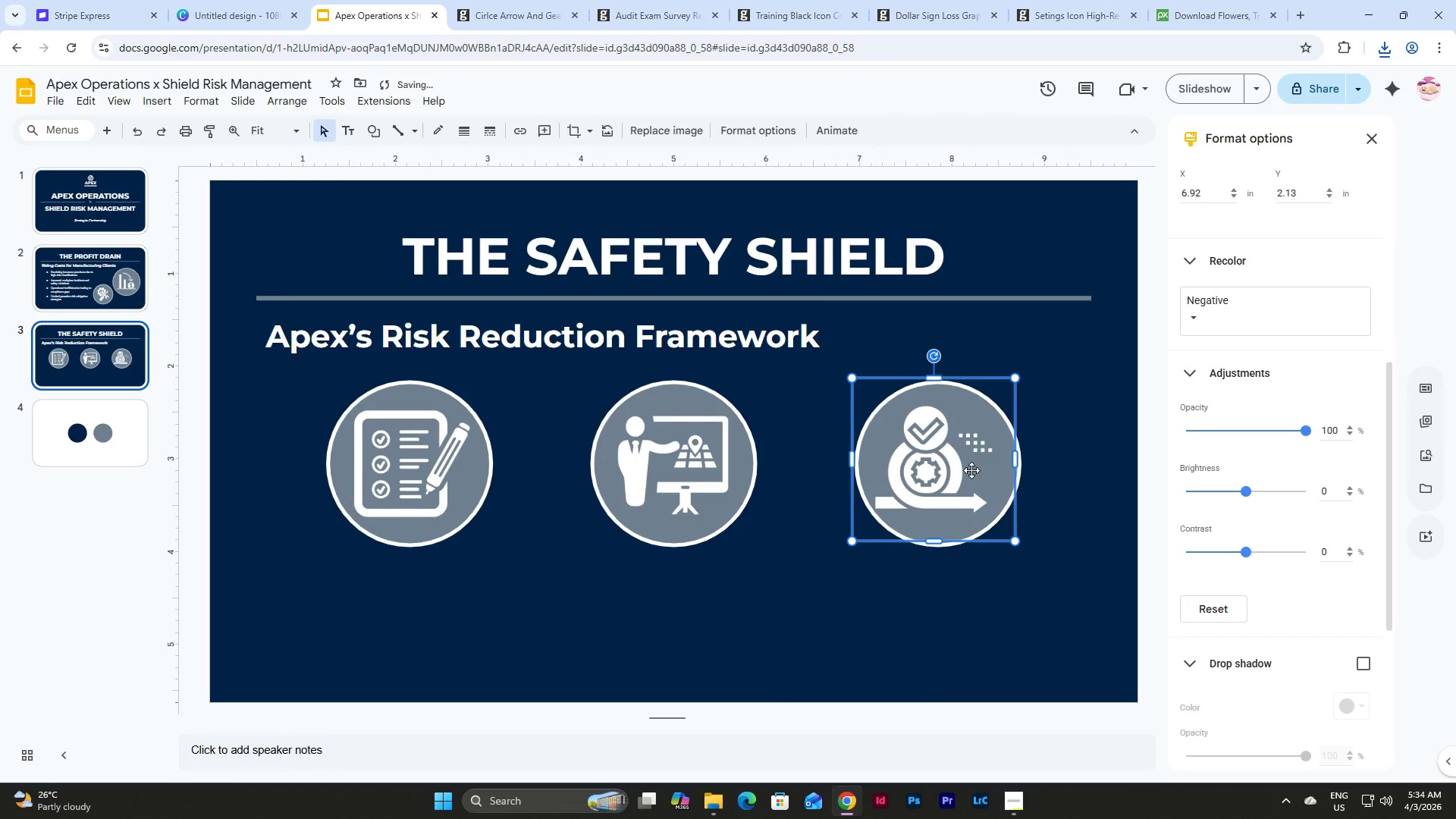 
left_click_drag(start_coordinate=[971, 470], to_coordinate=[974, 474])
 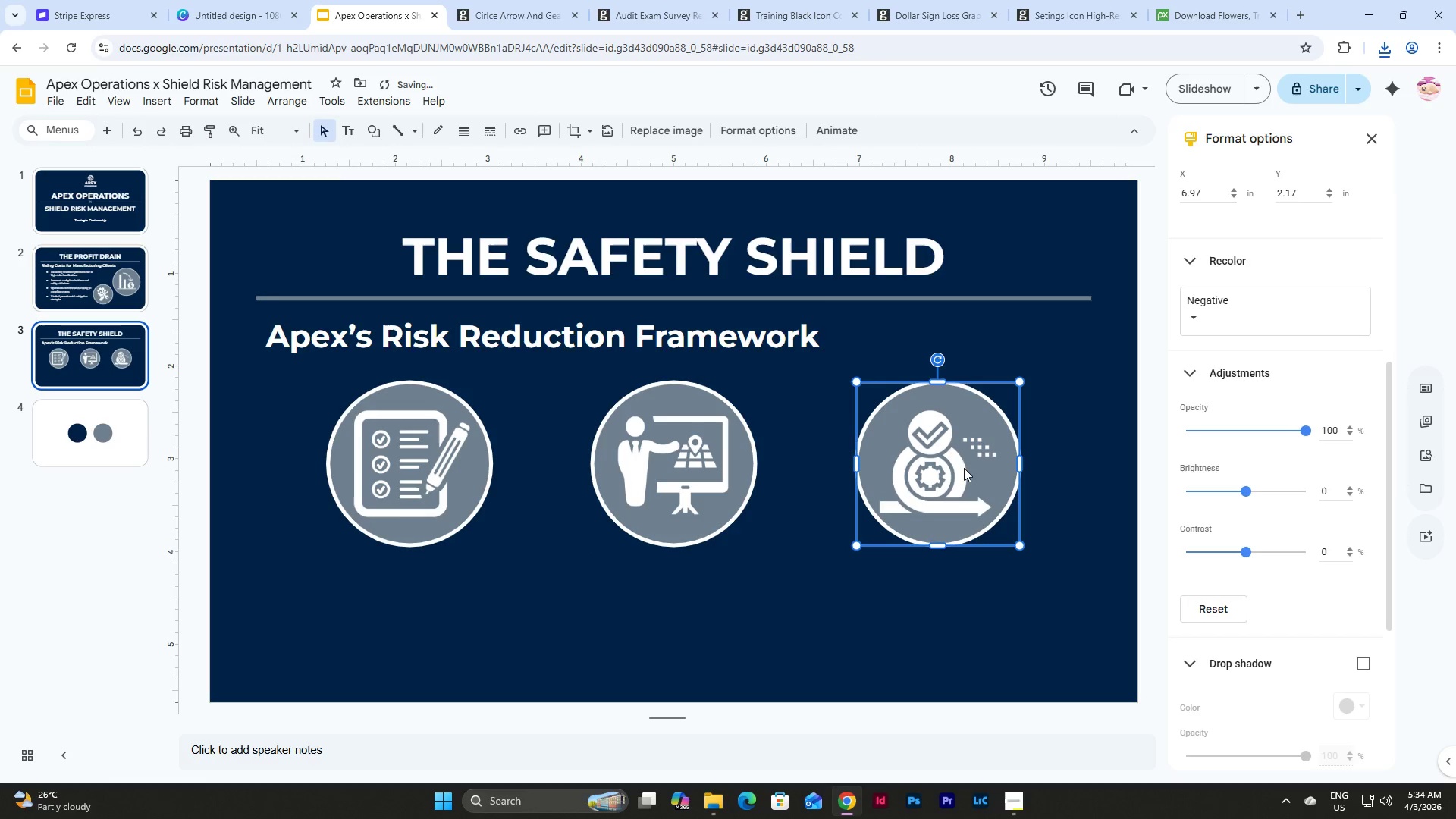 
left_click([964, 466])
 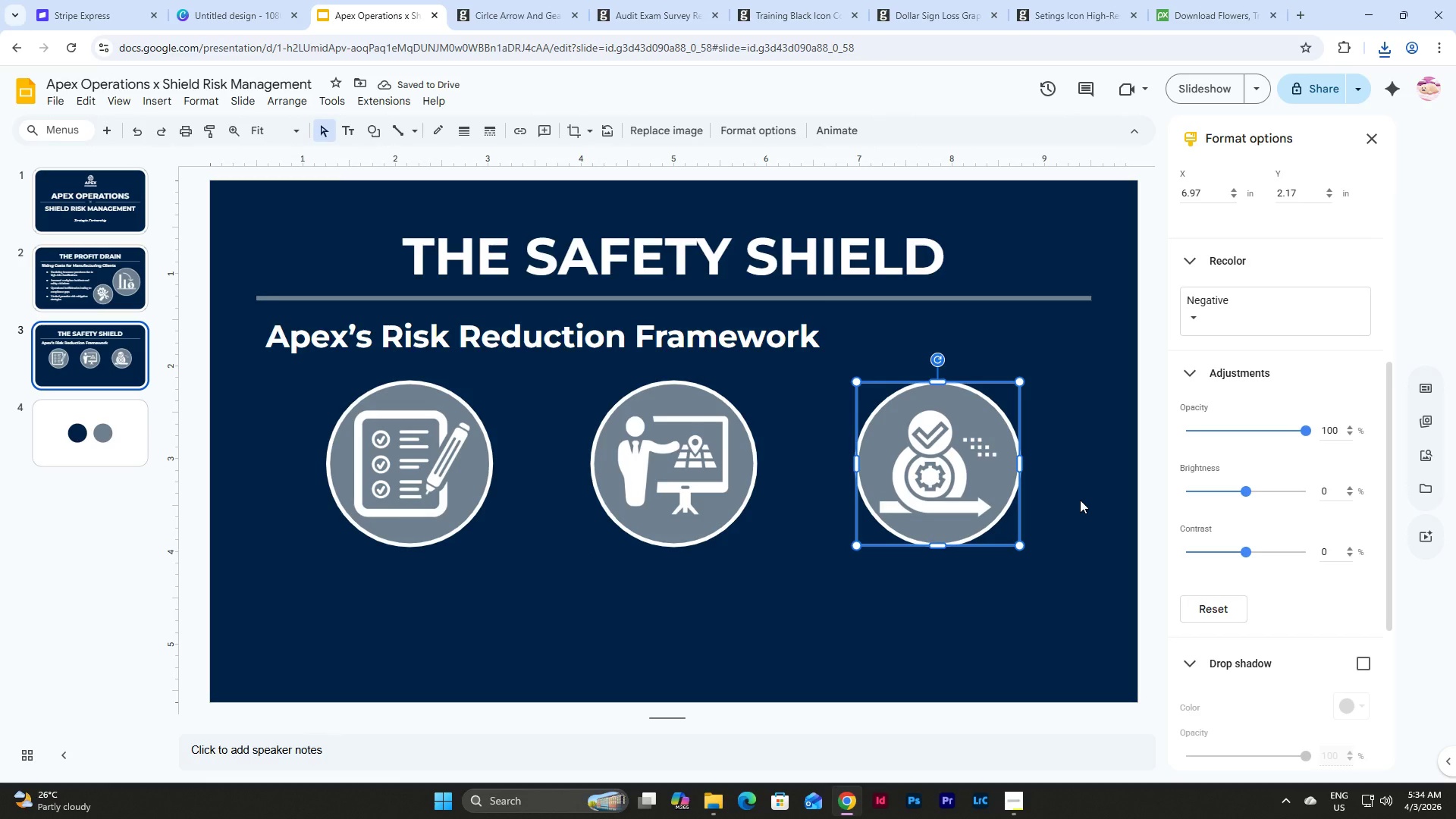 
key(Shift+ArrowUp)
 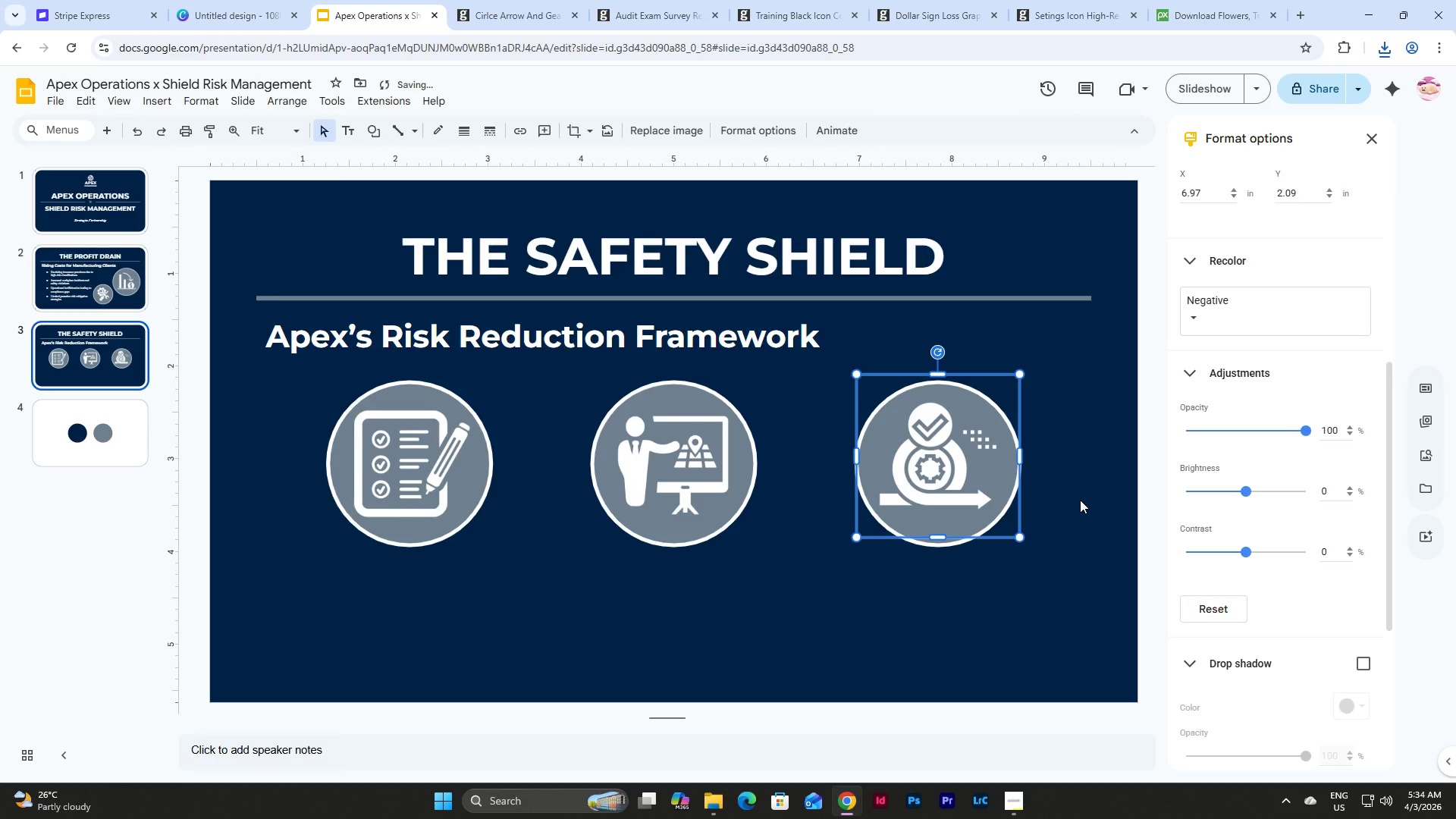 
key(Shift+ArrowRight)
 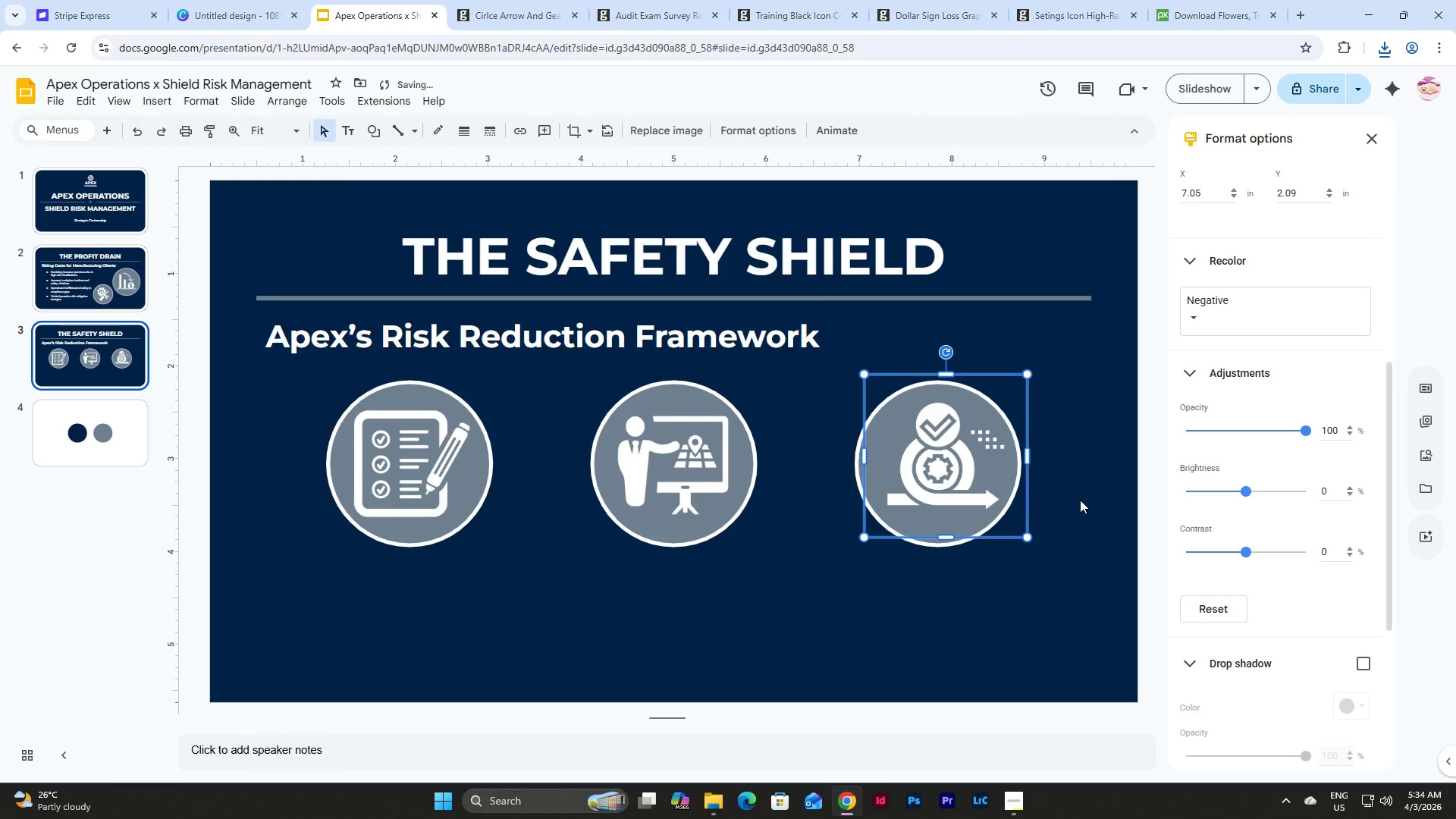 
left_click([1084, 491])
 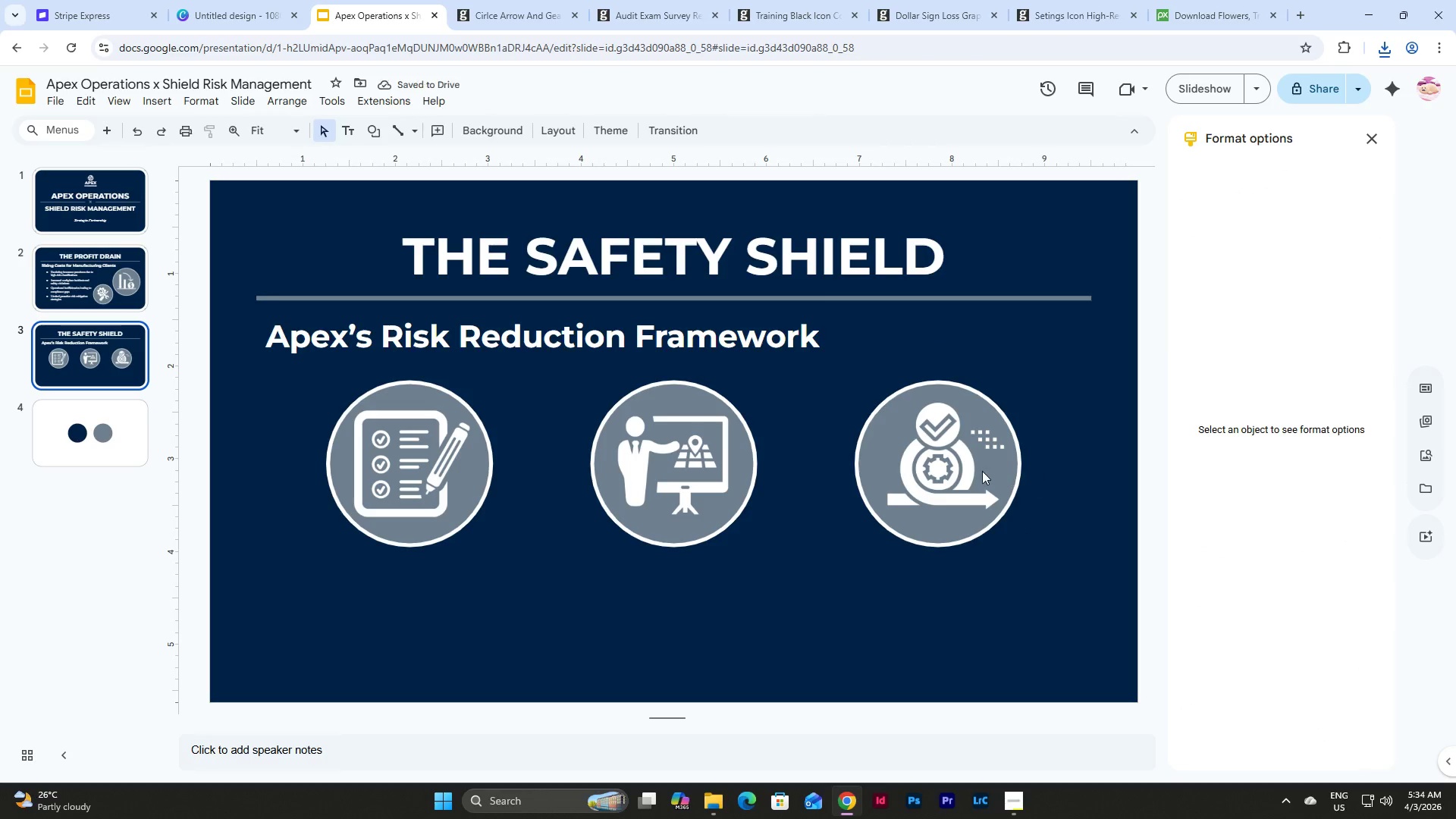 
double_click([982, 471])
 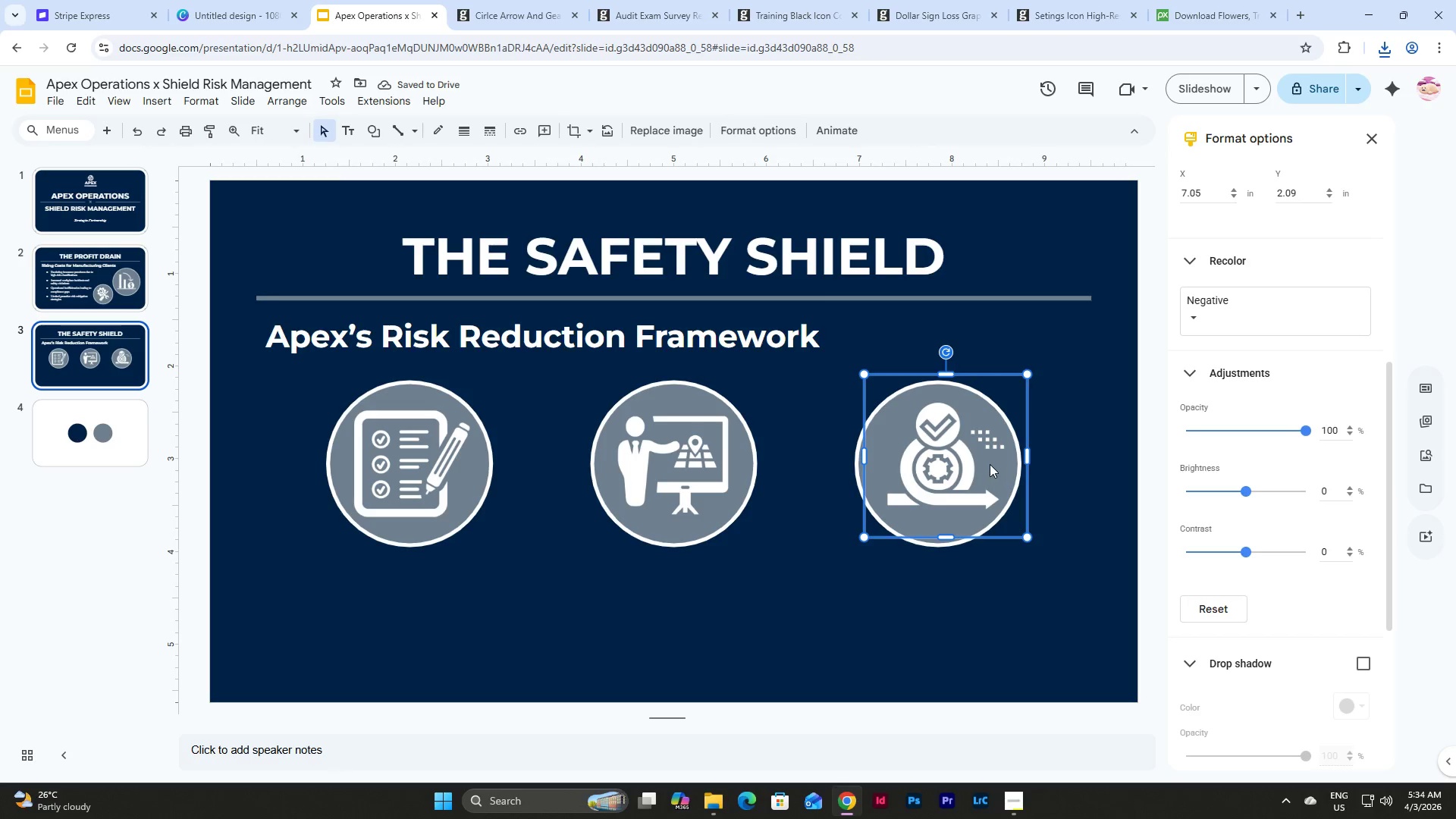 
left_click_drag(start_coordinate=[990, 464], to_coordinate=[980, 465])
 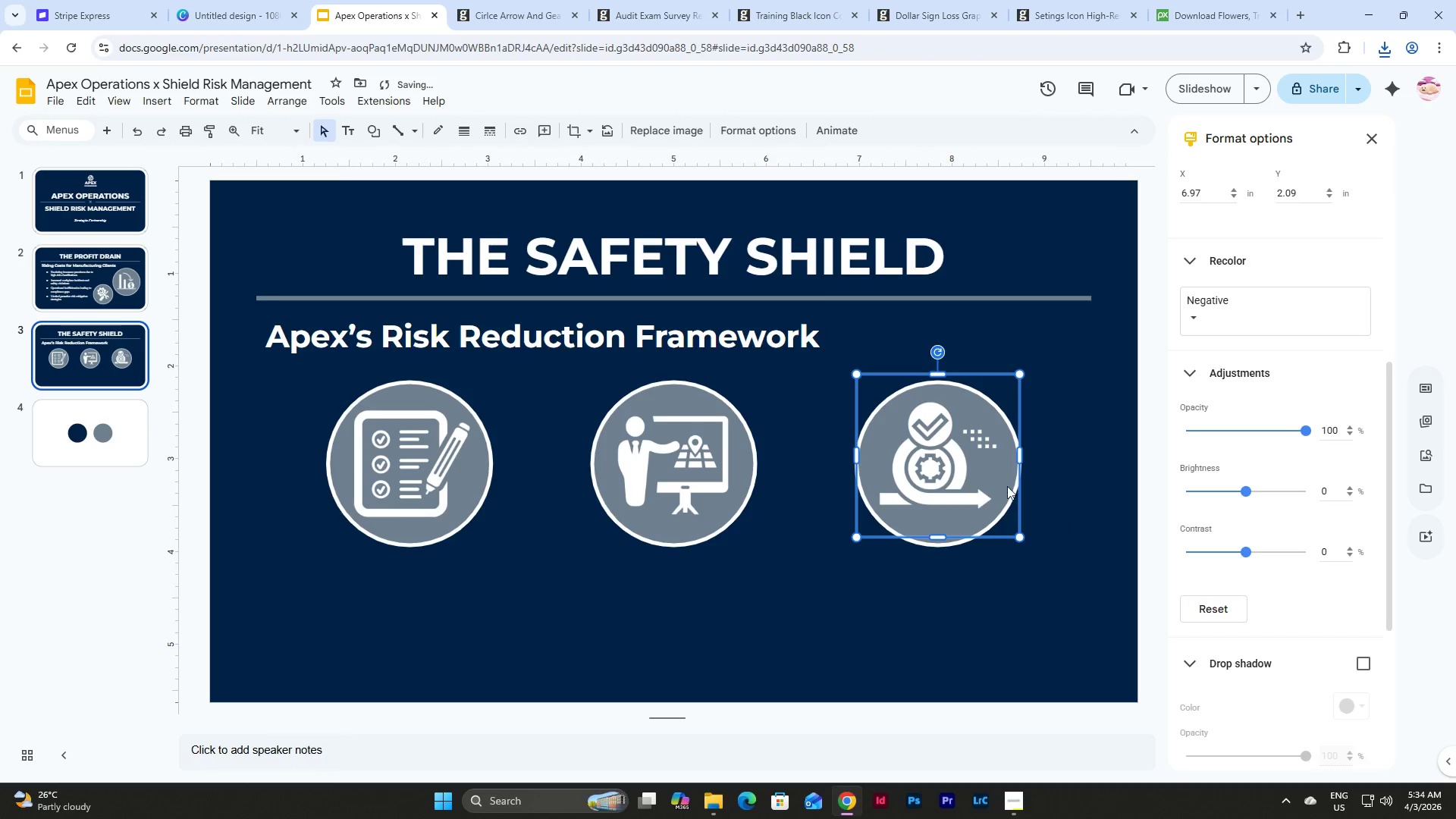 
left_click_drag(start_coordinate=[971, 457], to_coordinate=[971, 461])
 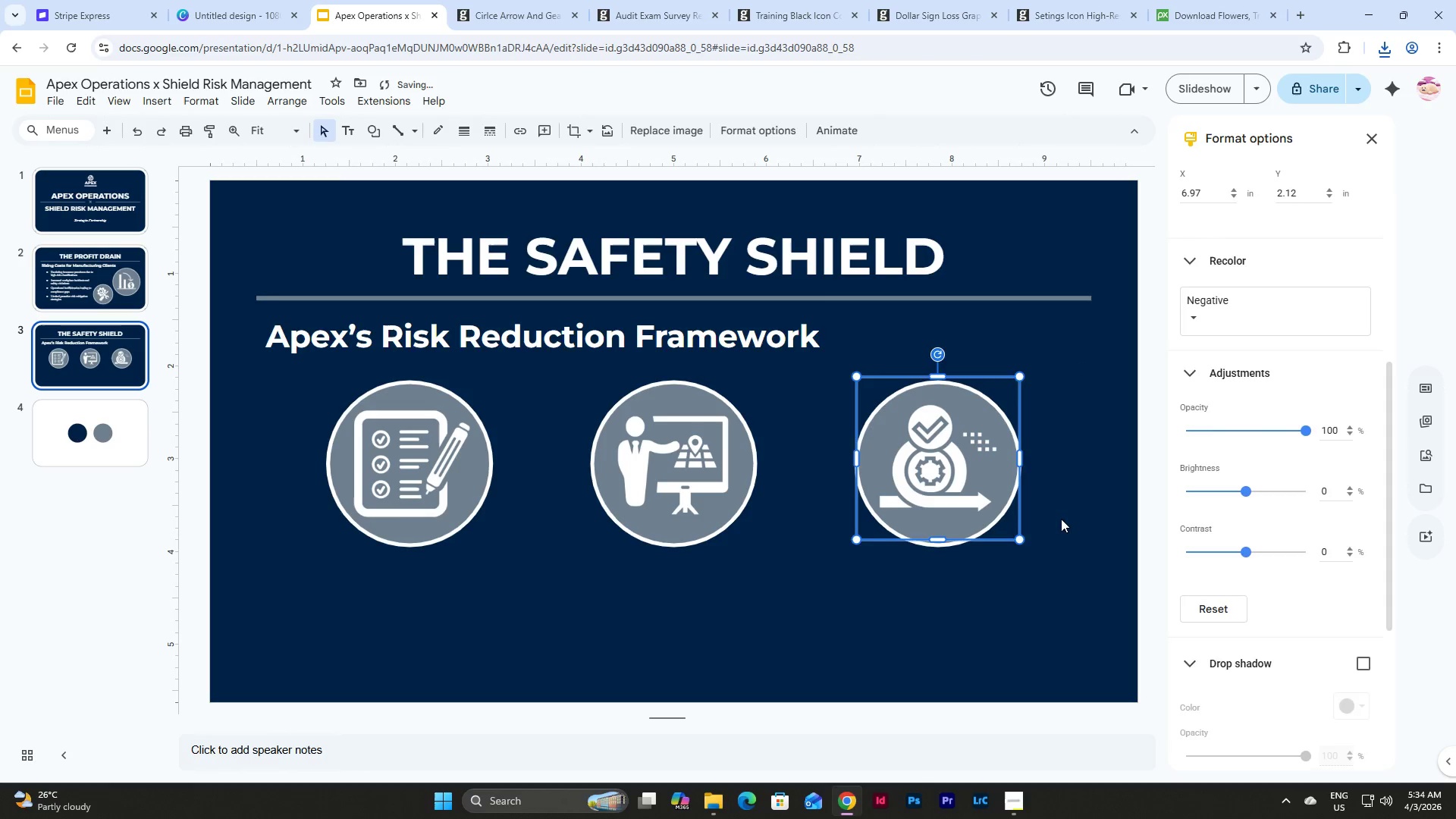 
left_click([1062, 519])
 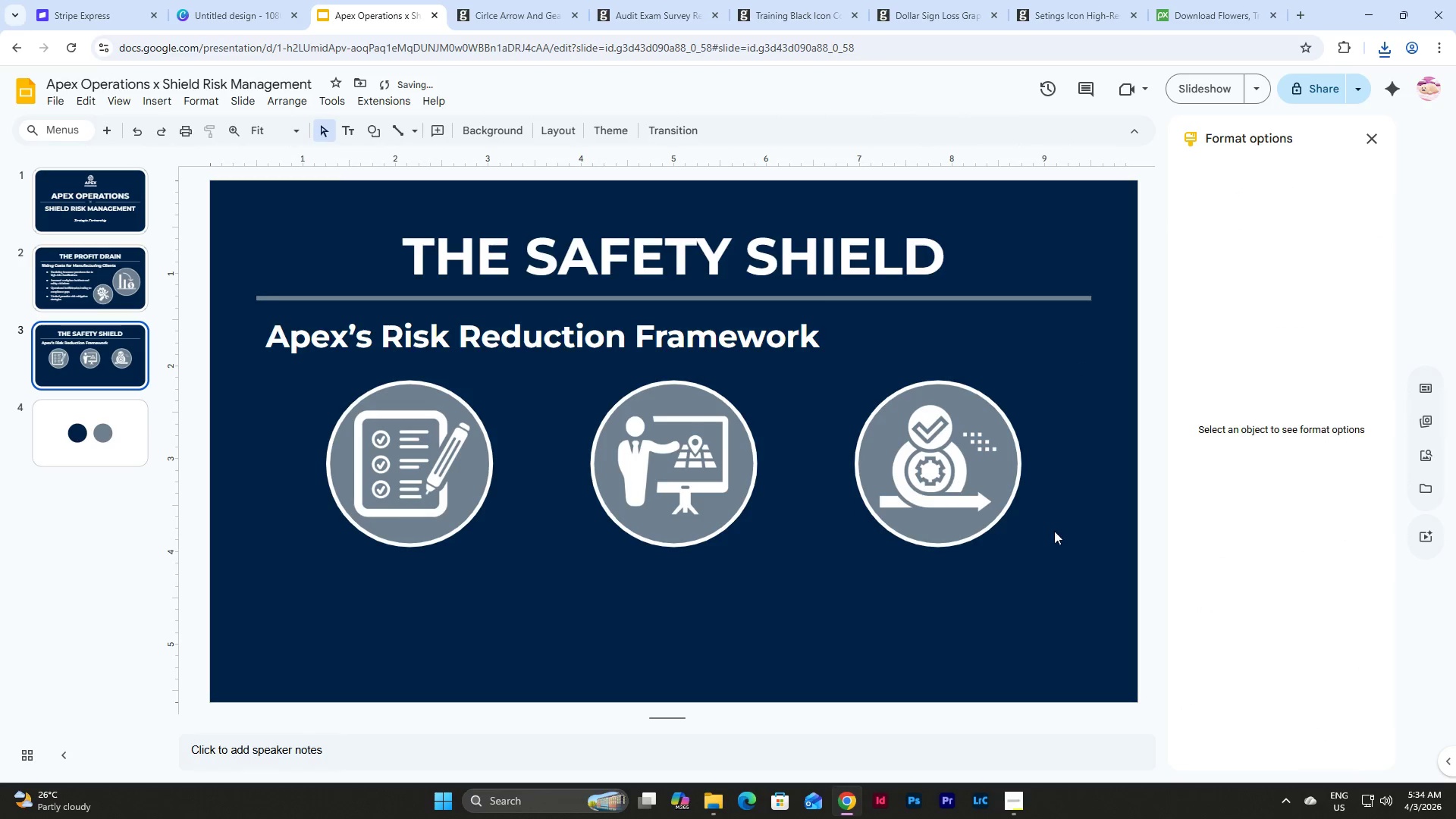 
left_click([1097, 562])
 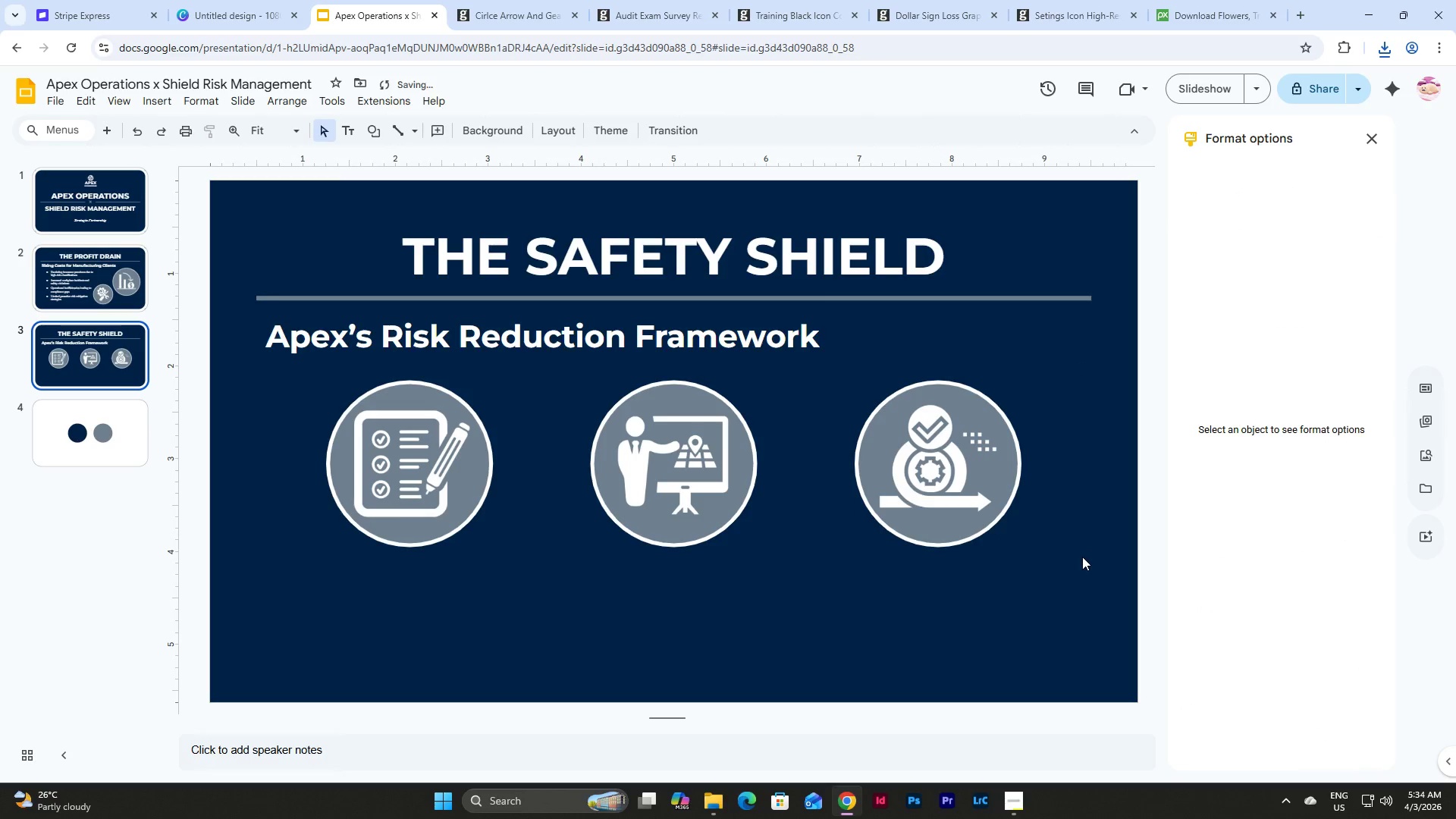 
left_click_drag(start_coordinate=[1083, 557], to_coordinate=[929, 451])
 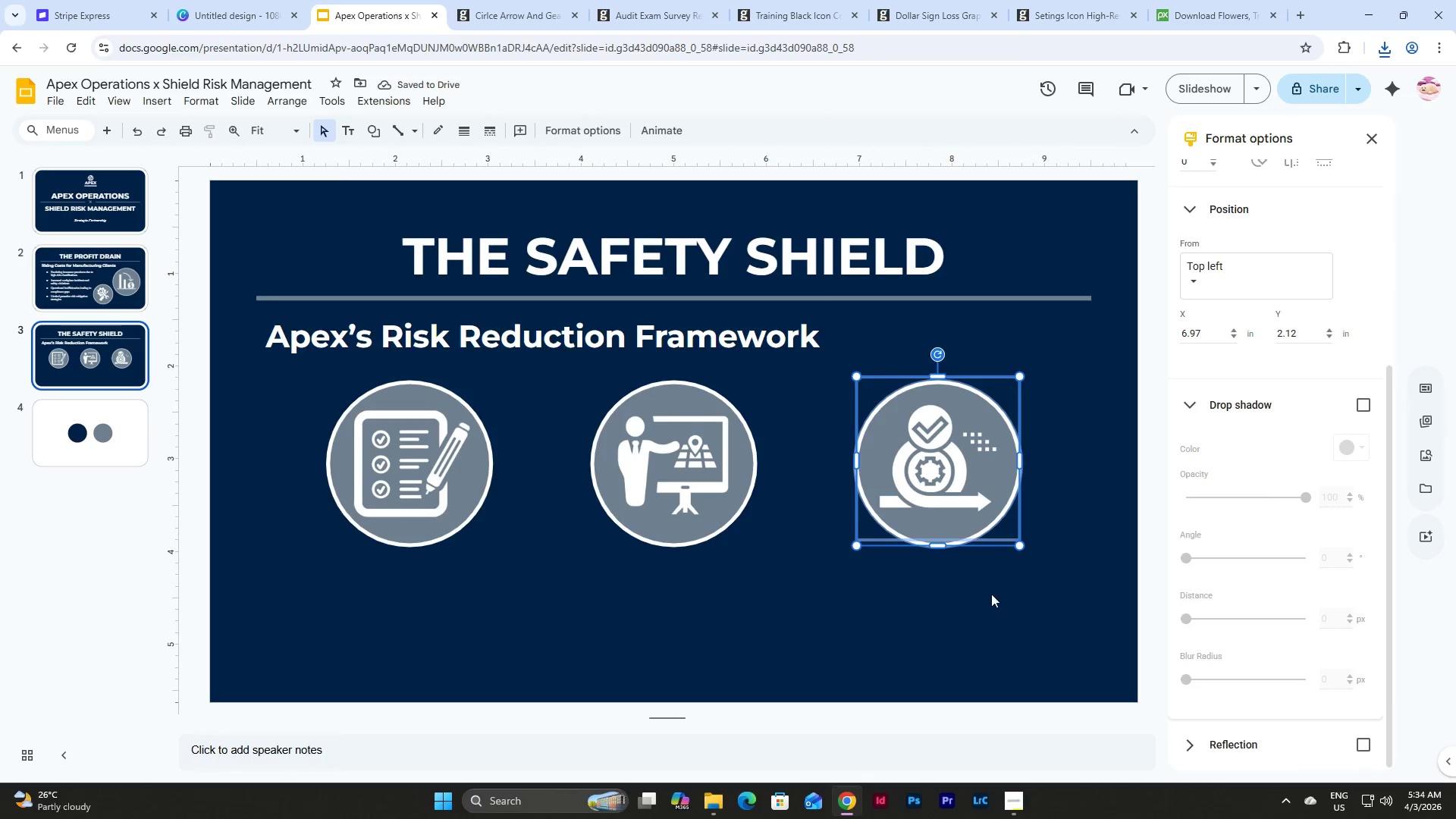 
left_click([984, 607])
 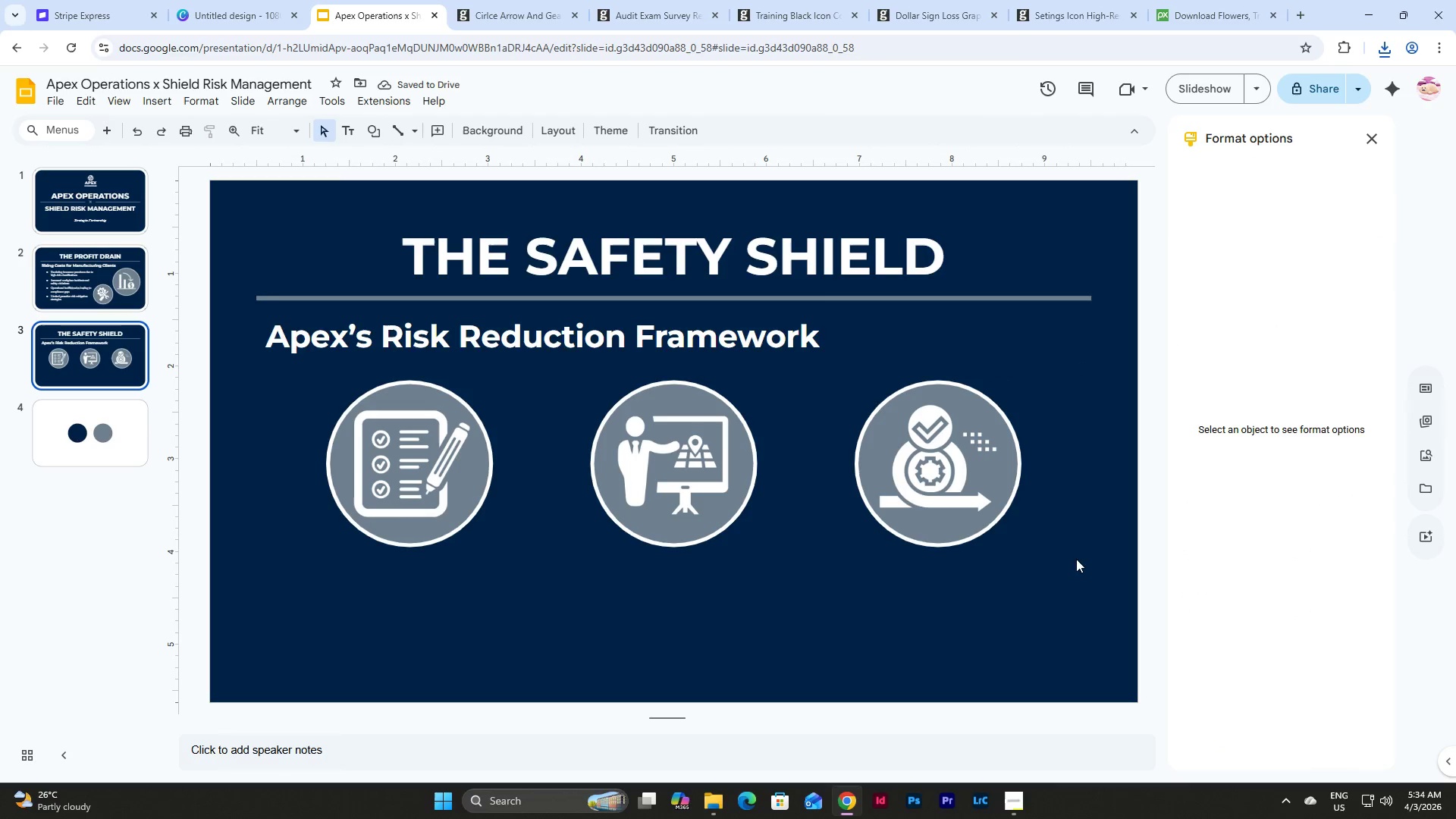 
left_click_drag(start_coordinate=[1076, 559], to_coordinate=[883, 397])
 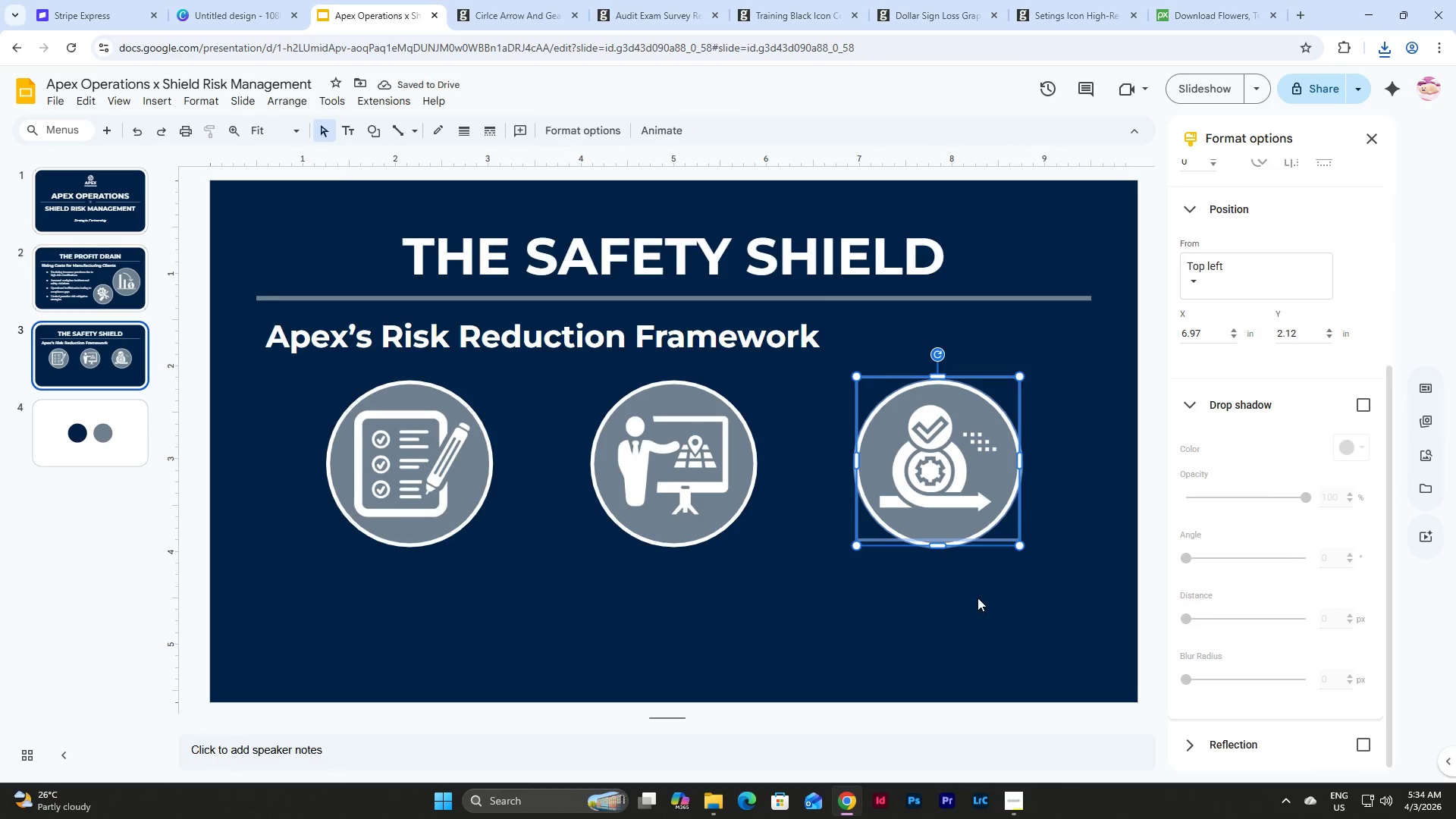 
left_click([979, 601])
 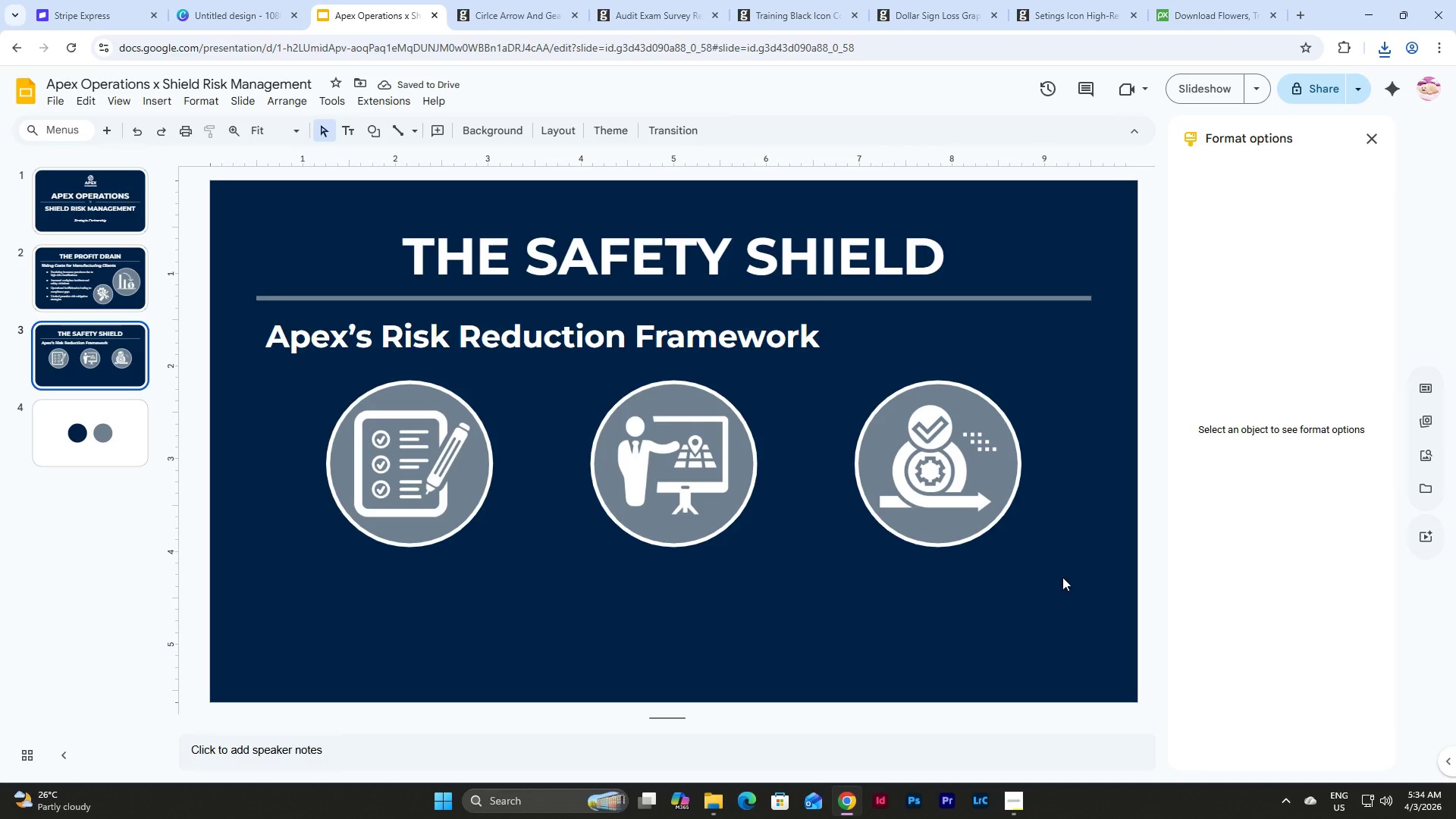 
left_click_drag(start_coordinate=[1062, 577], to_coordinate=[968, 507])
 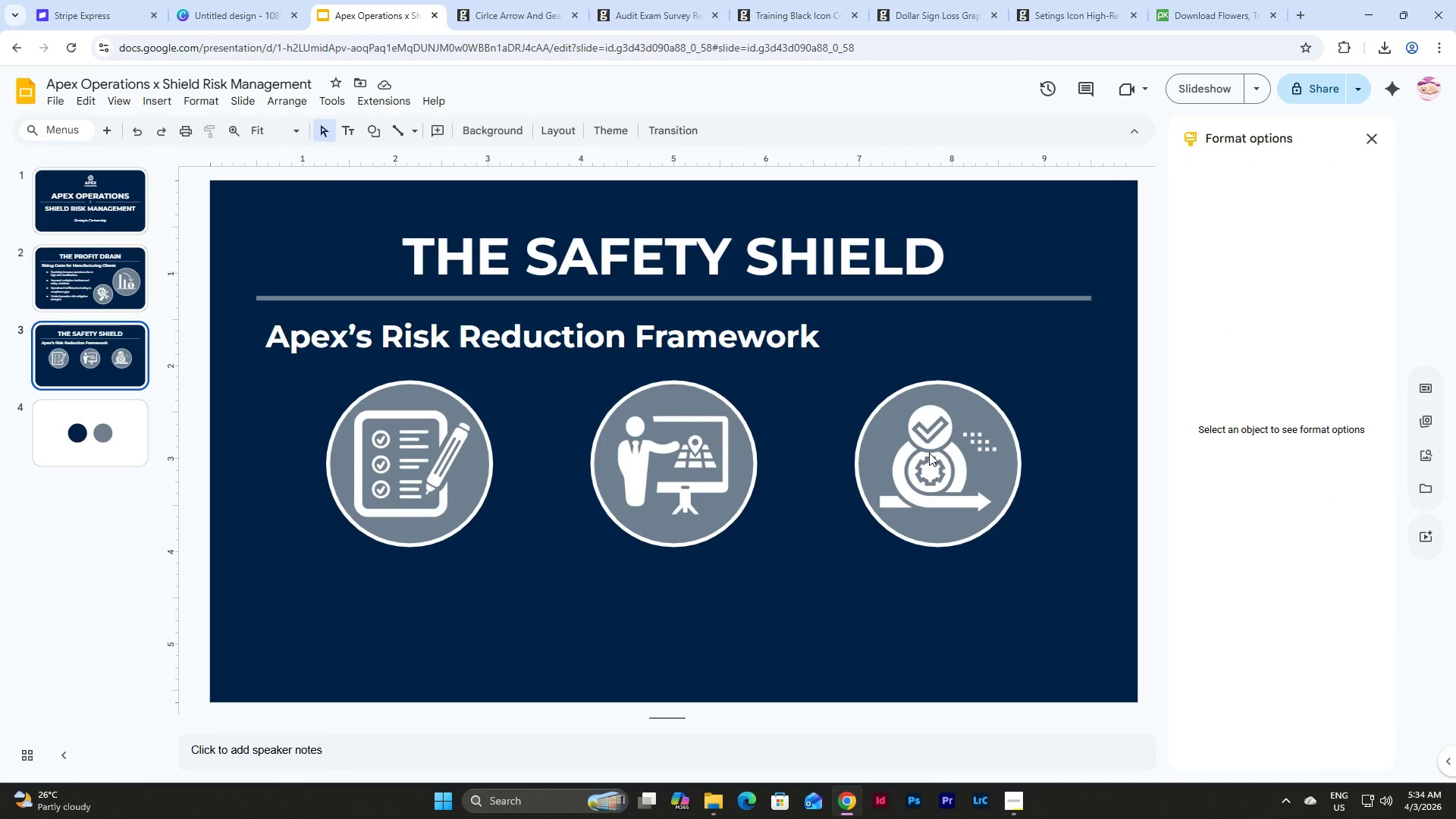 
left_click([864, 431])
 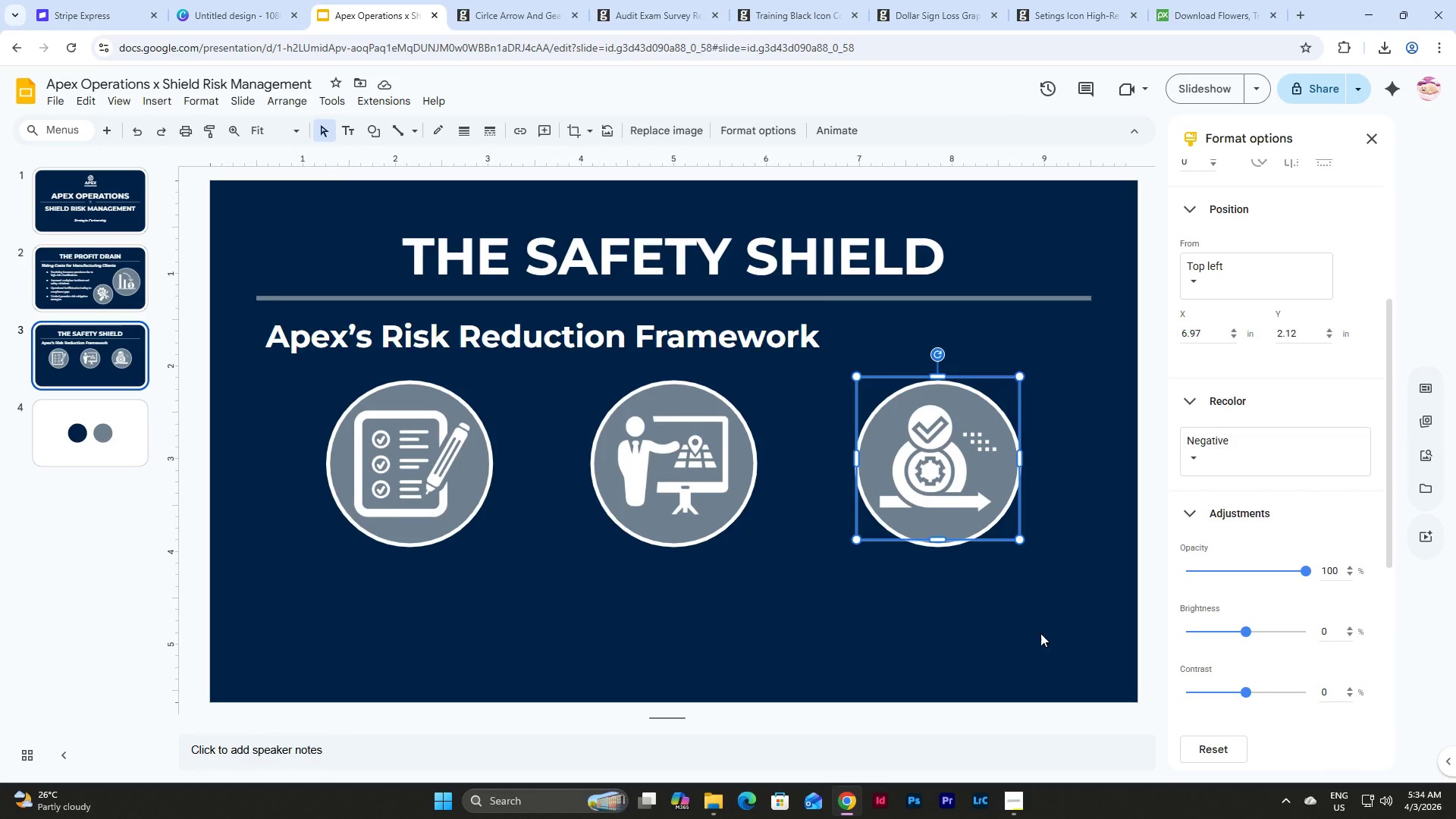 
left_click([1043, 642])
 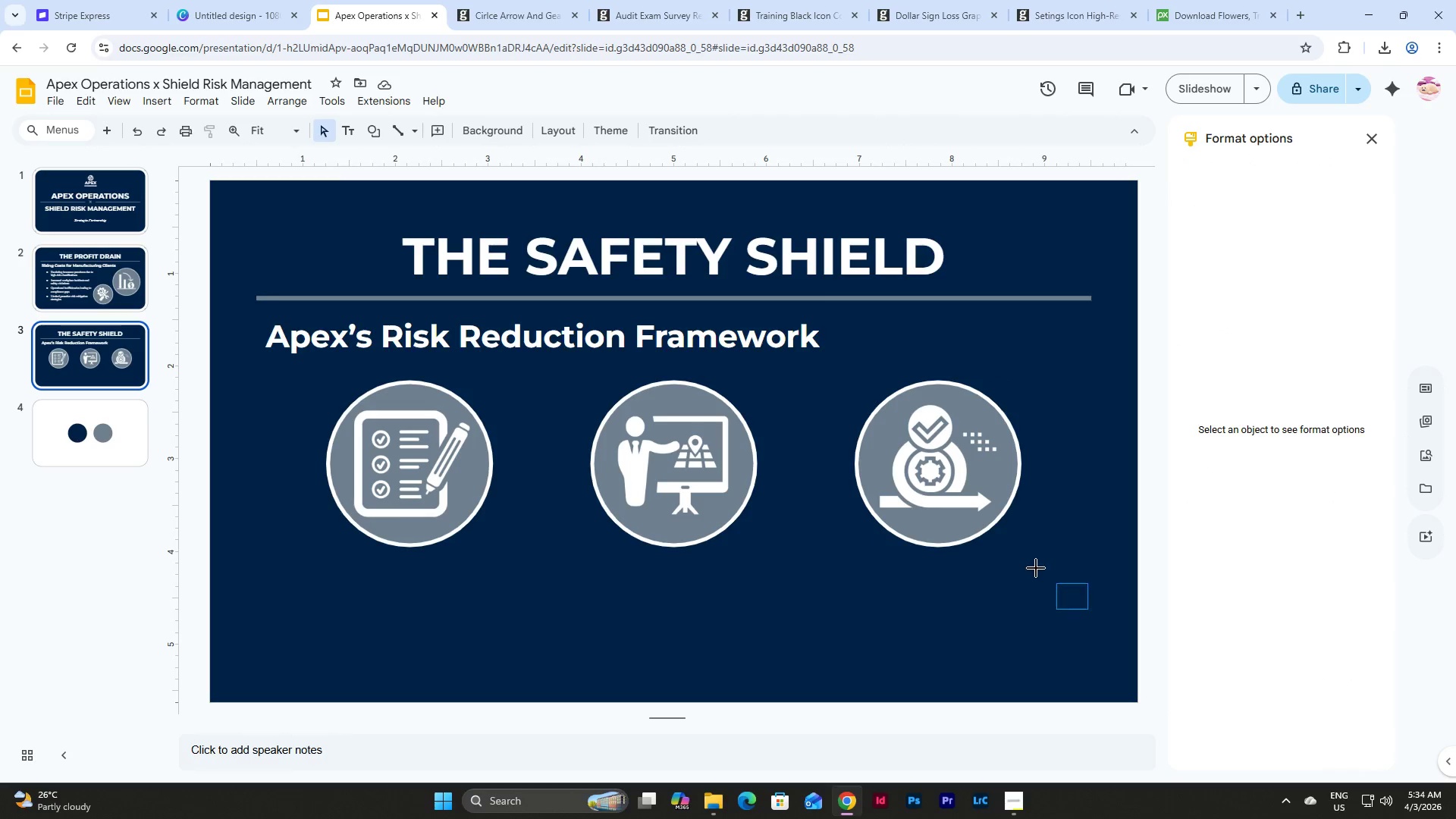 
left_click_drag(start_coordinate=[1087, 609], to_coordinate=[871, 411])
 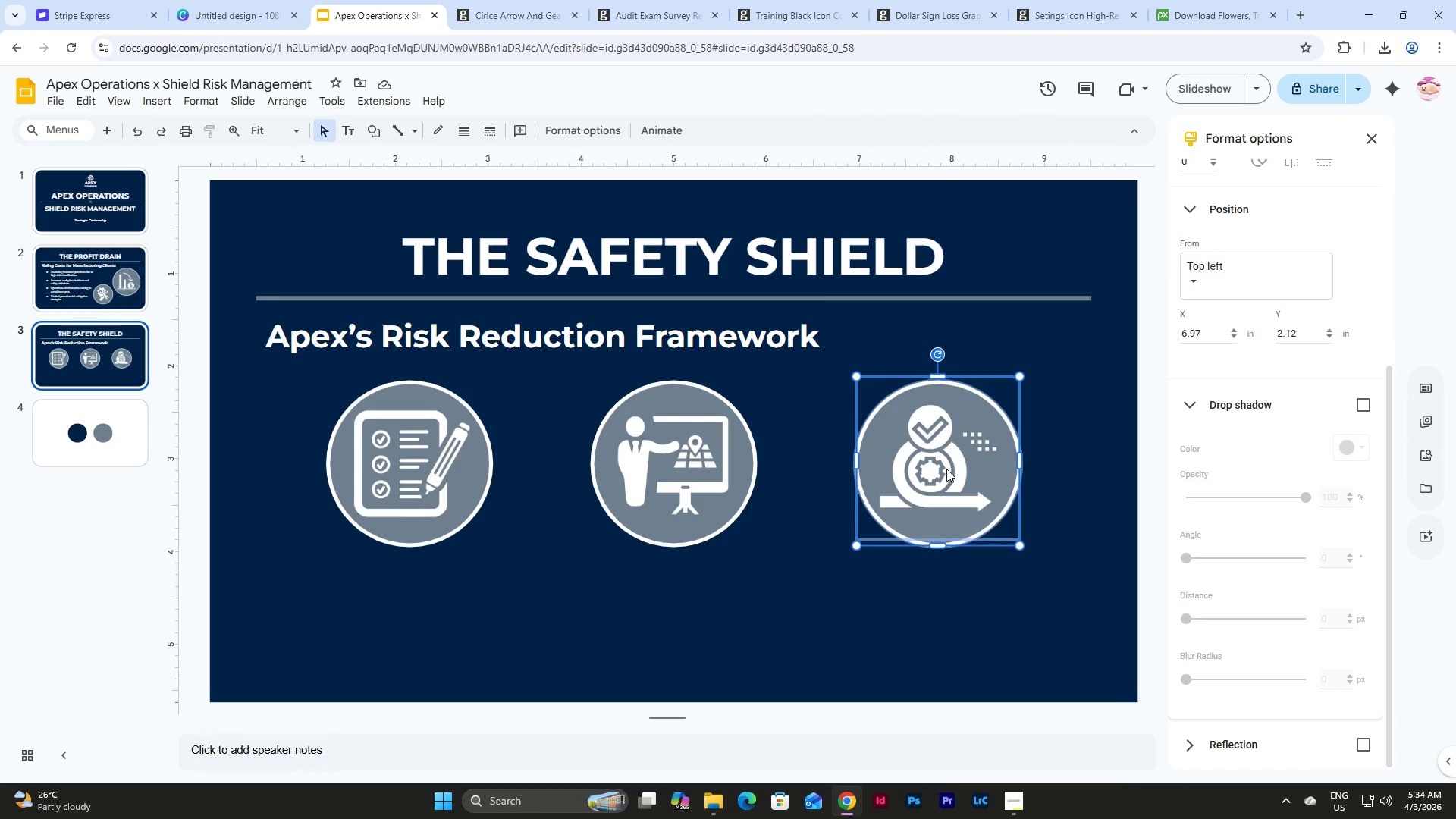 
right_click([946, 469])
 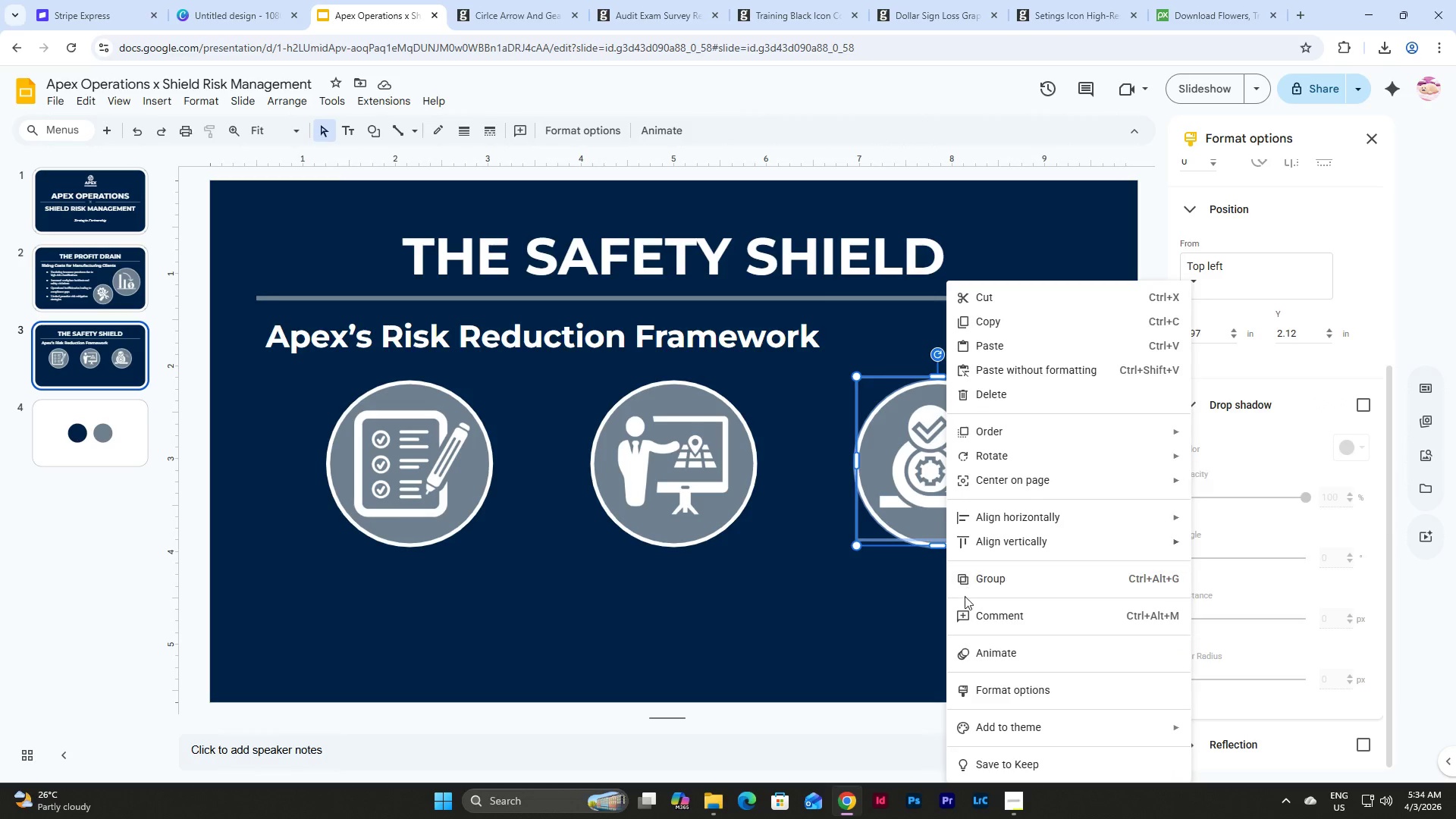 
double_click([864, 598])
 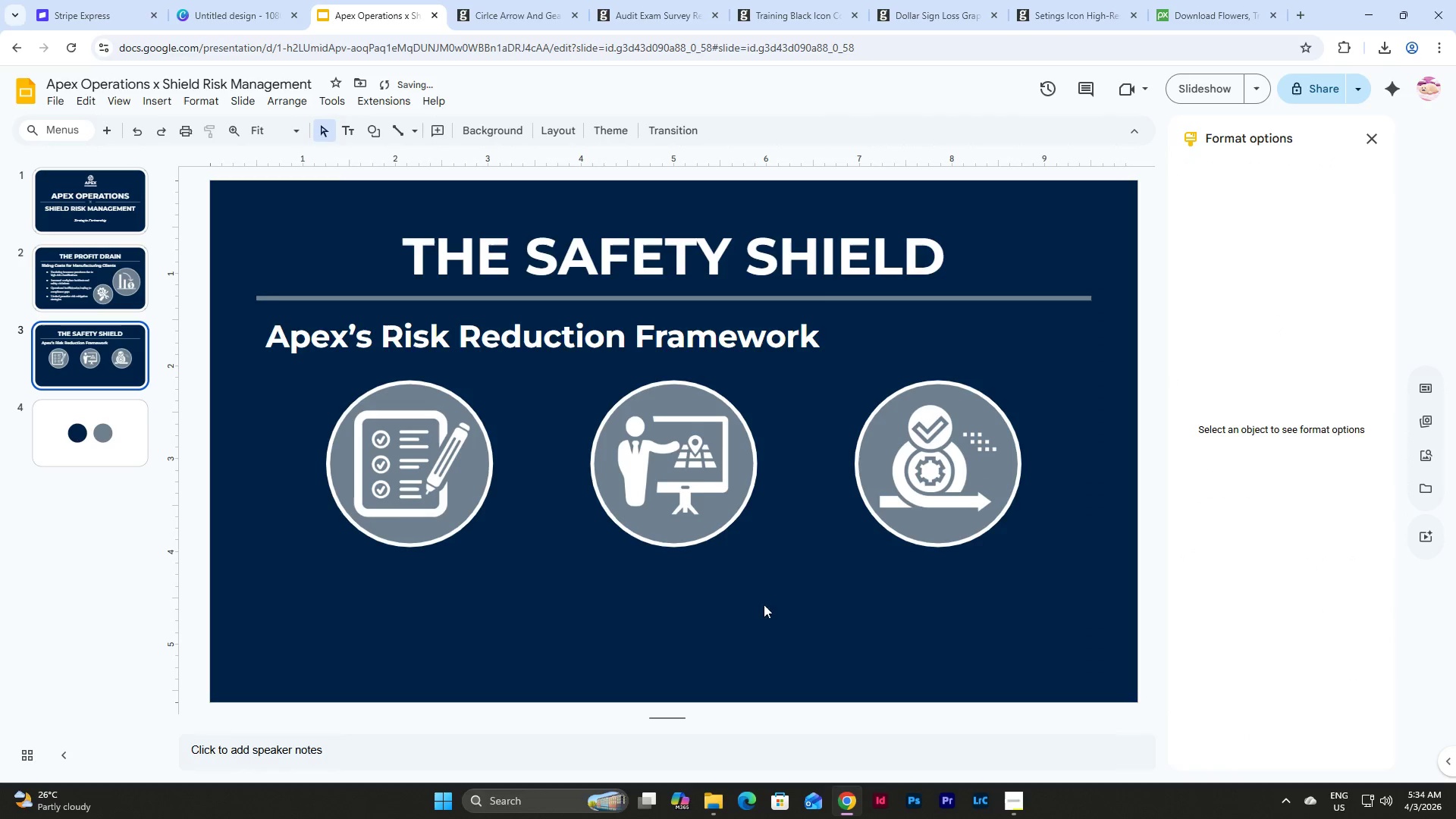 
left_click_drag(start_coordinate=[764, 607], to_coordinate=[649, 407])
 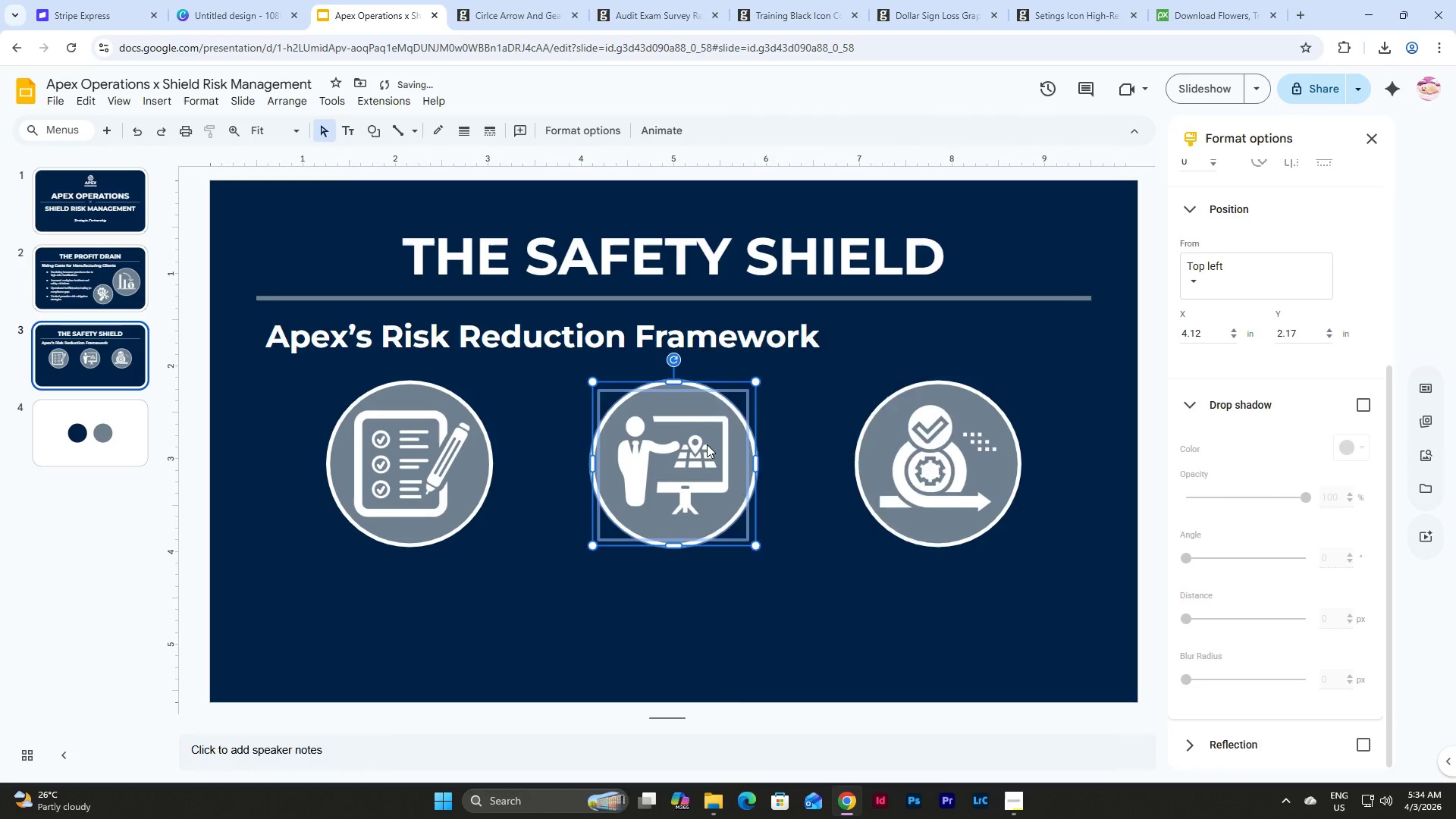 
right_click([707, 444])
 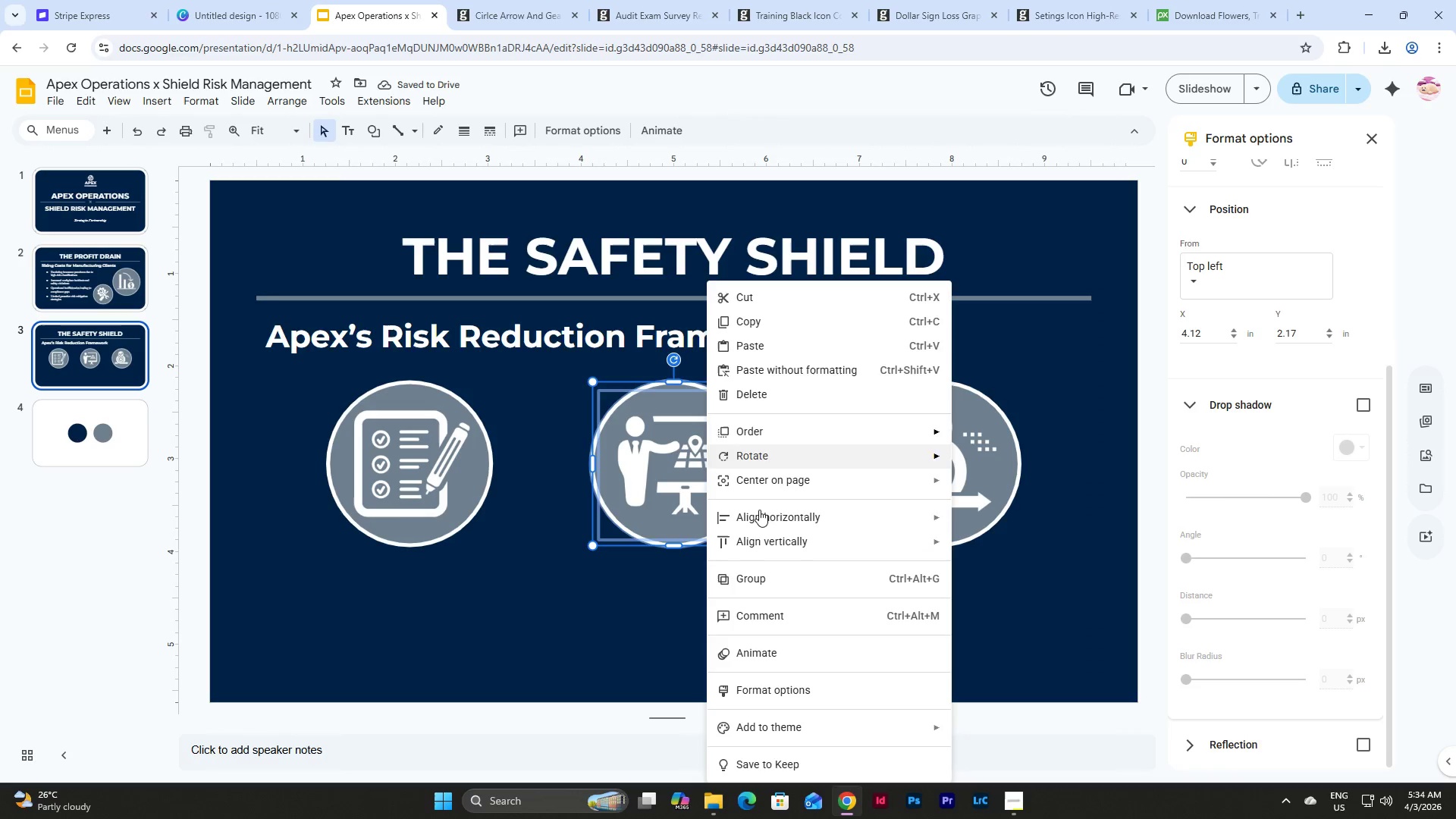 
left_click([770, 574])
 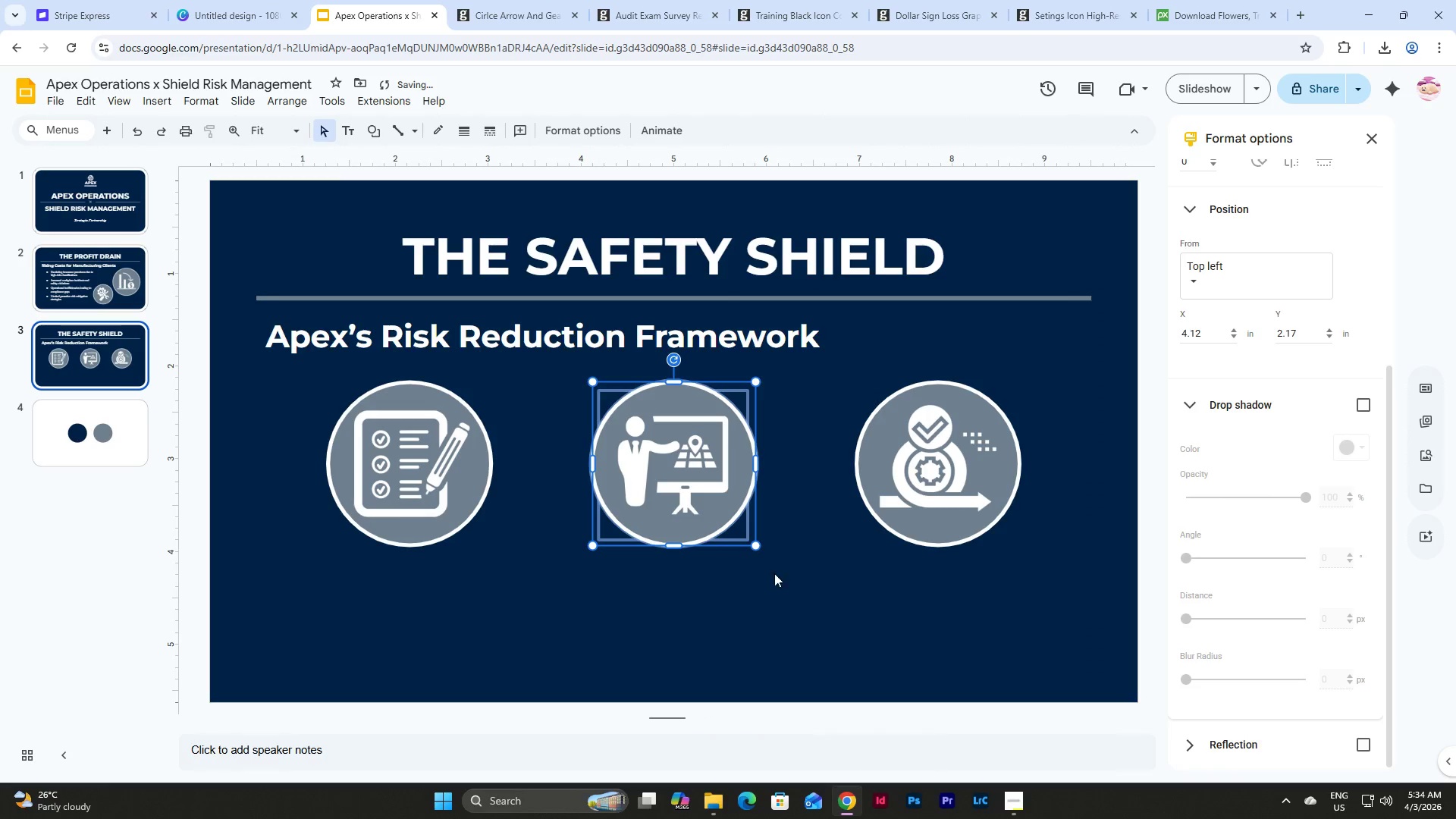 
left_click([774, 592])
 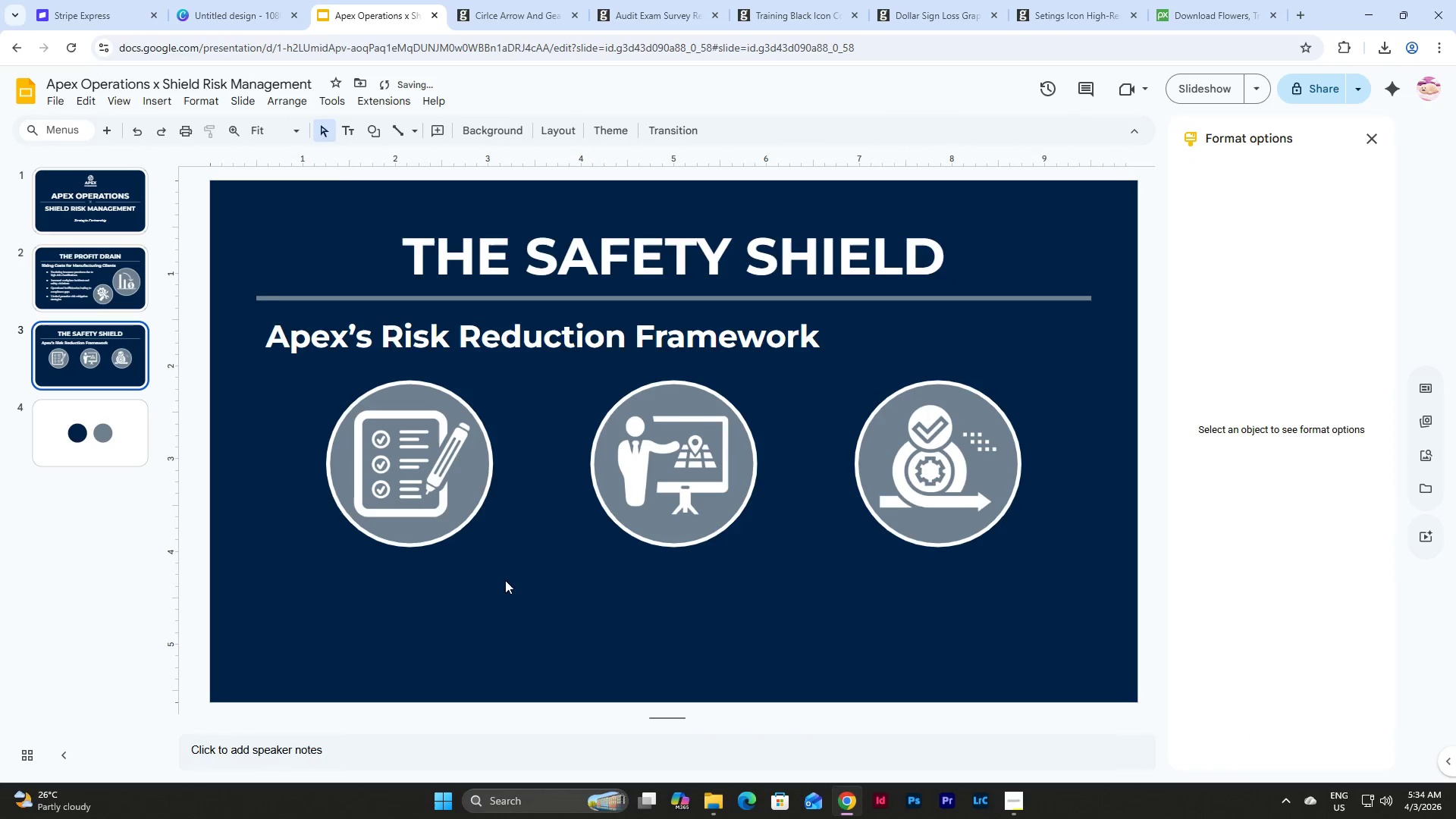 
left_click_drag(start_coordinate=[523, 589], to_coordinate=[337, 403])
 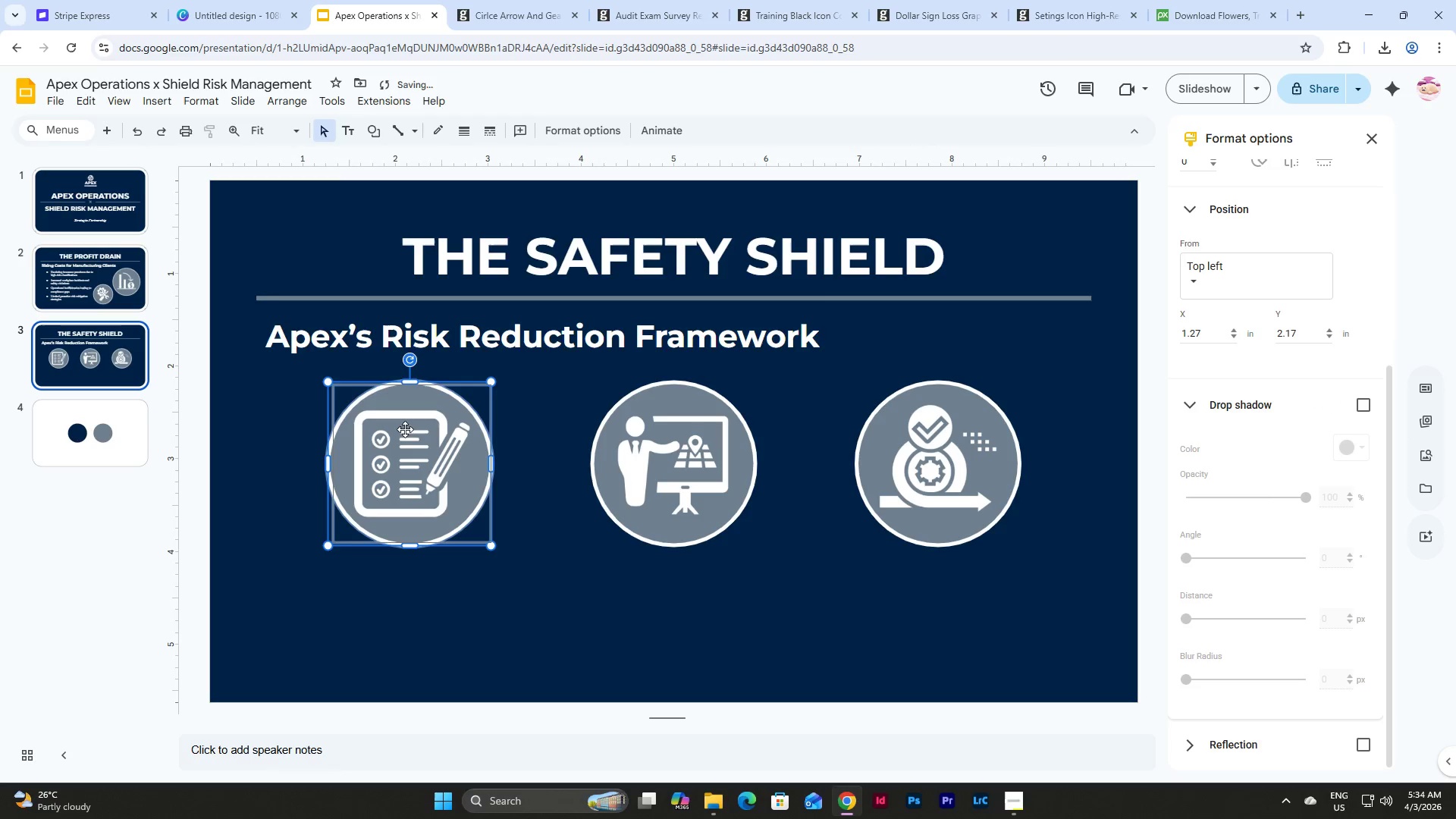 
right_click([398, 424])
 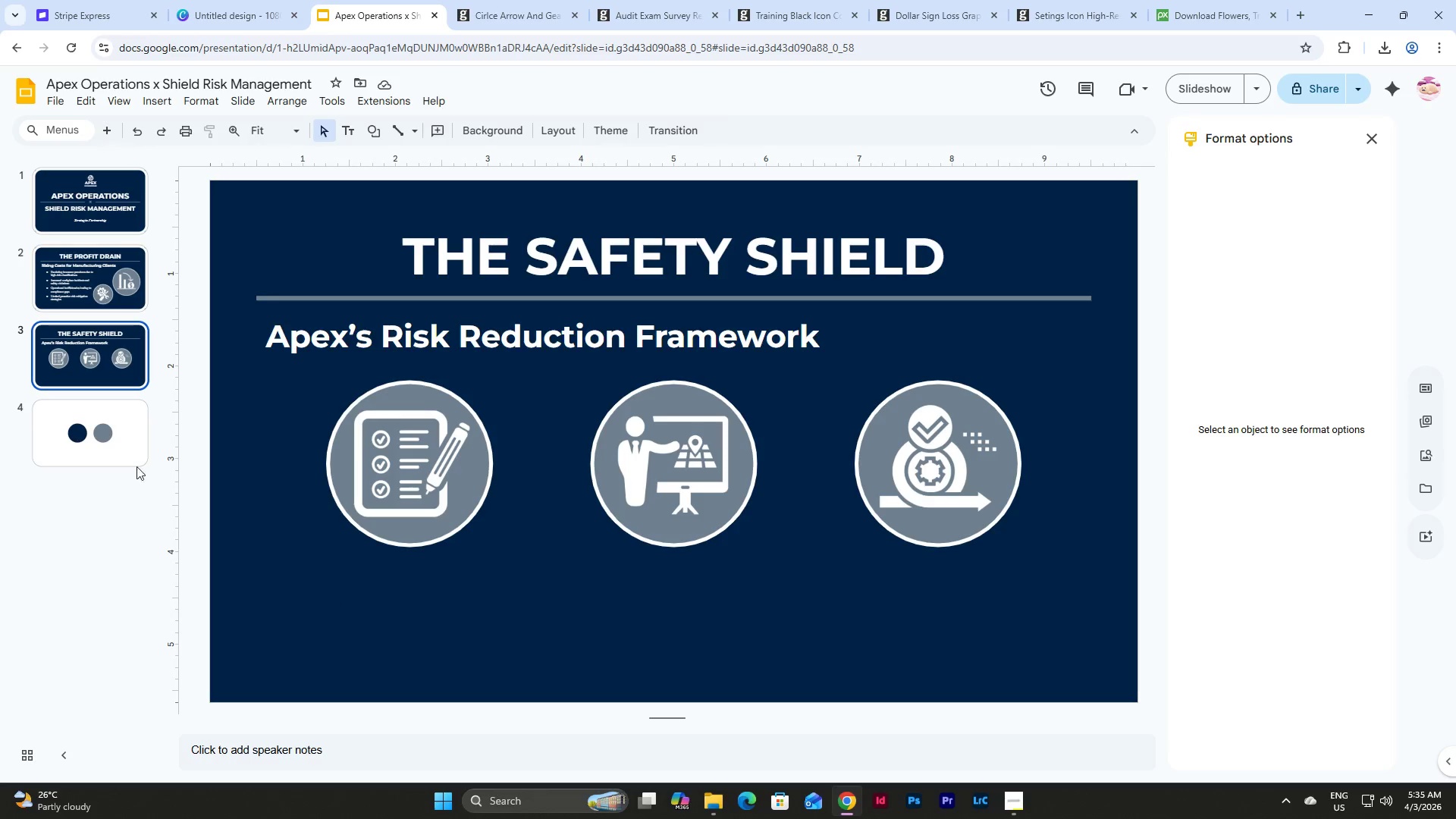 
wait(18.72)
 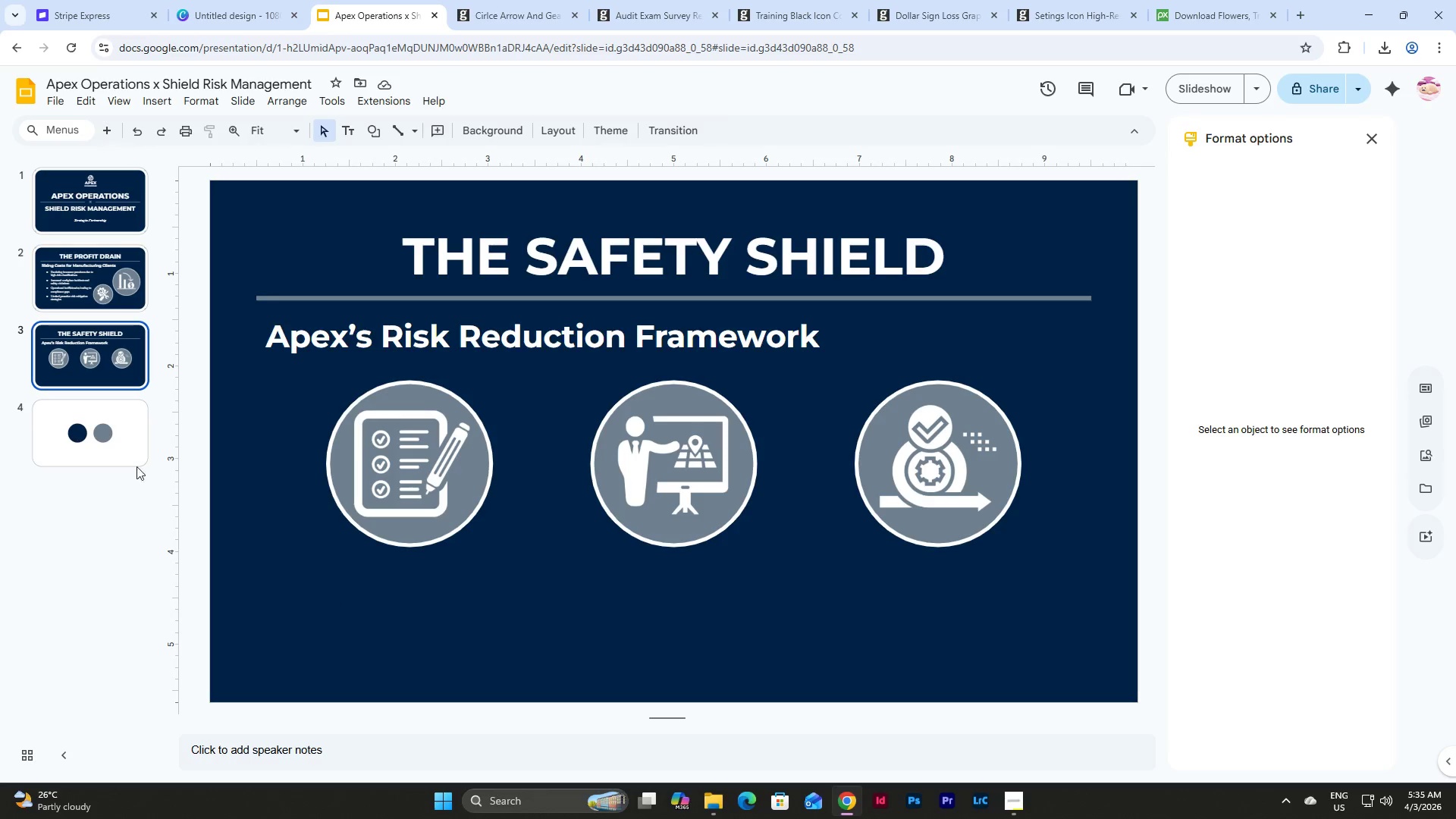 
left_click_drag(start_coordinate=[550, 632], to_coordinate=[549, 629])
 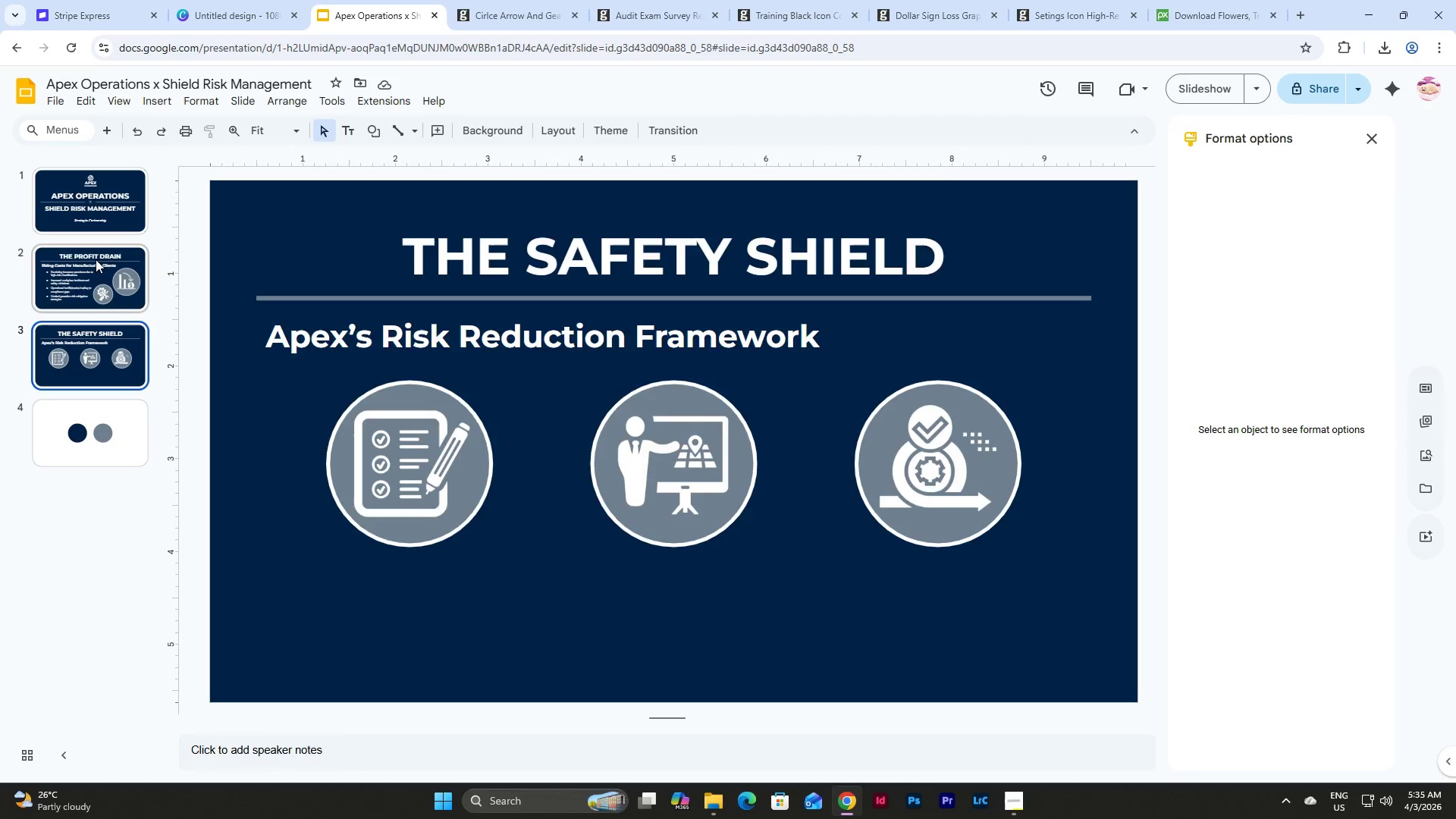 
left_click([93, 253])
 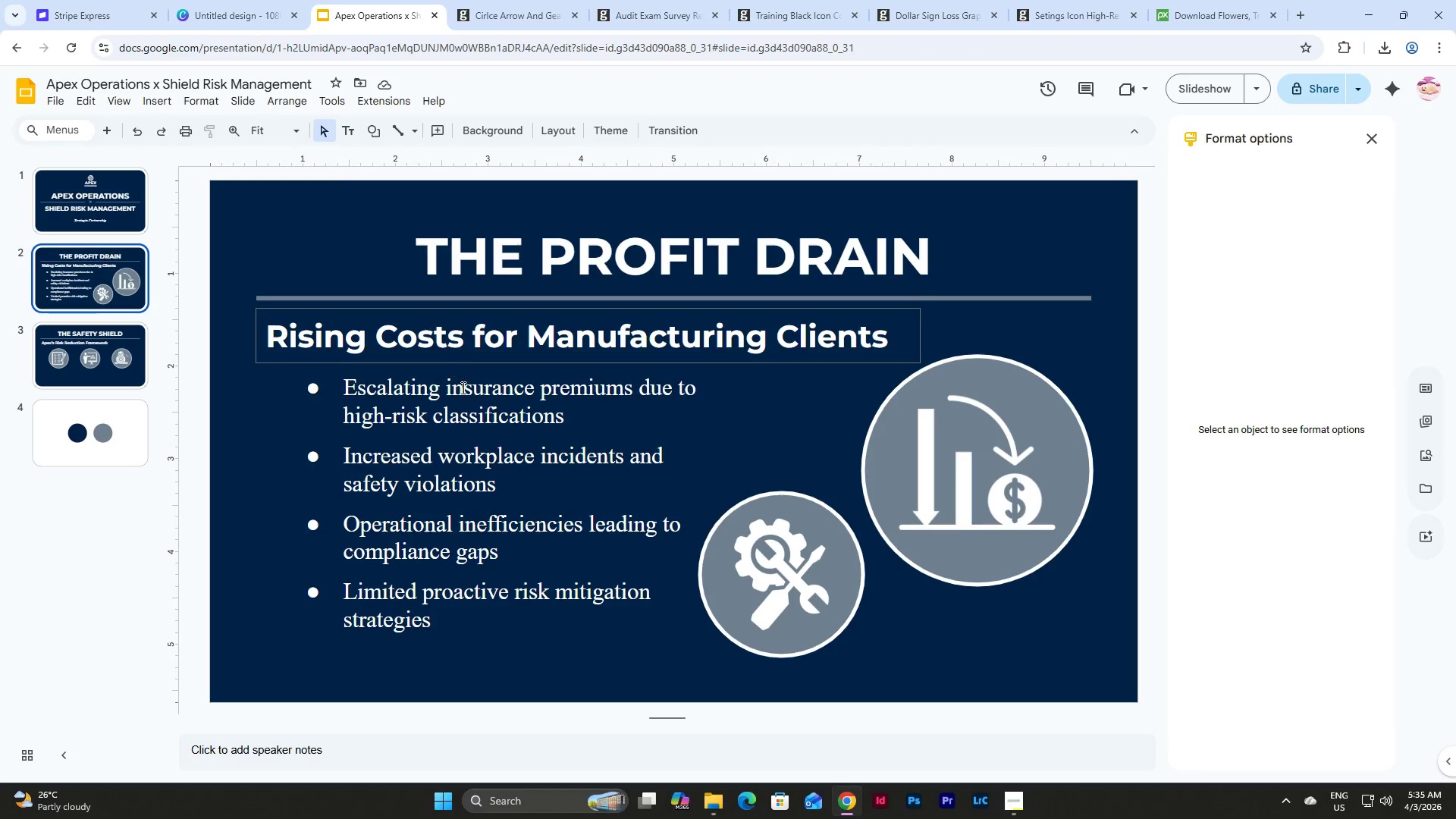 
left_click([462, 389])
 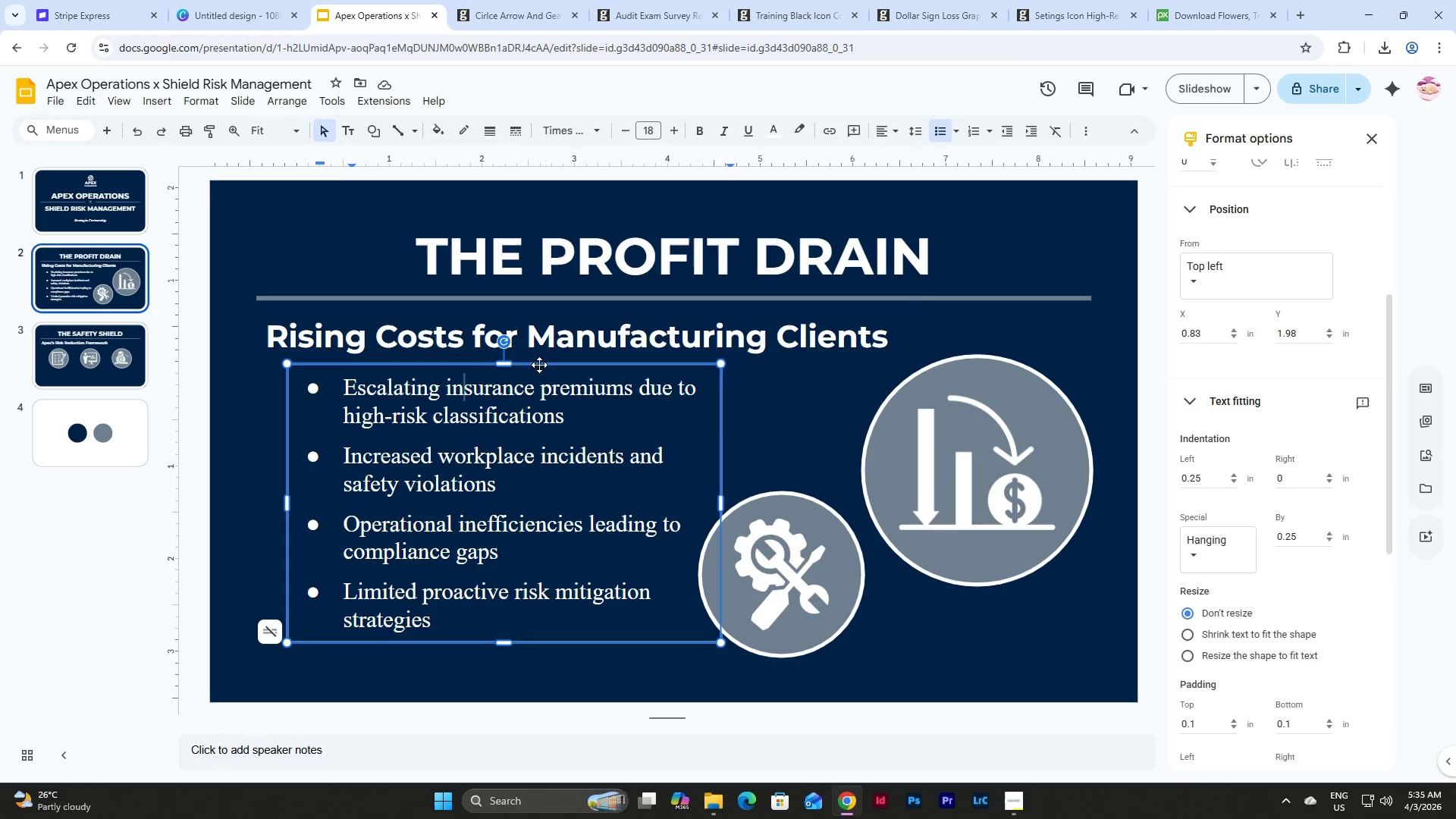 
left_click([542, 366])
 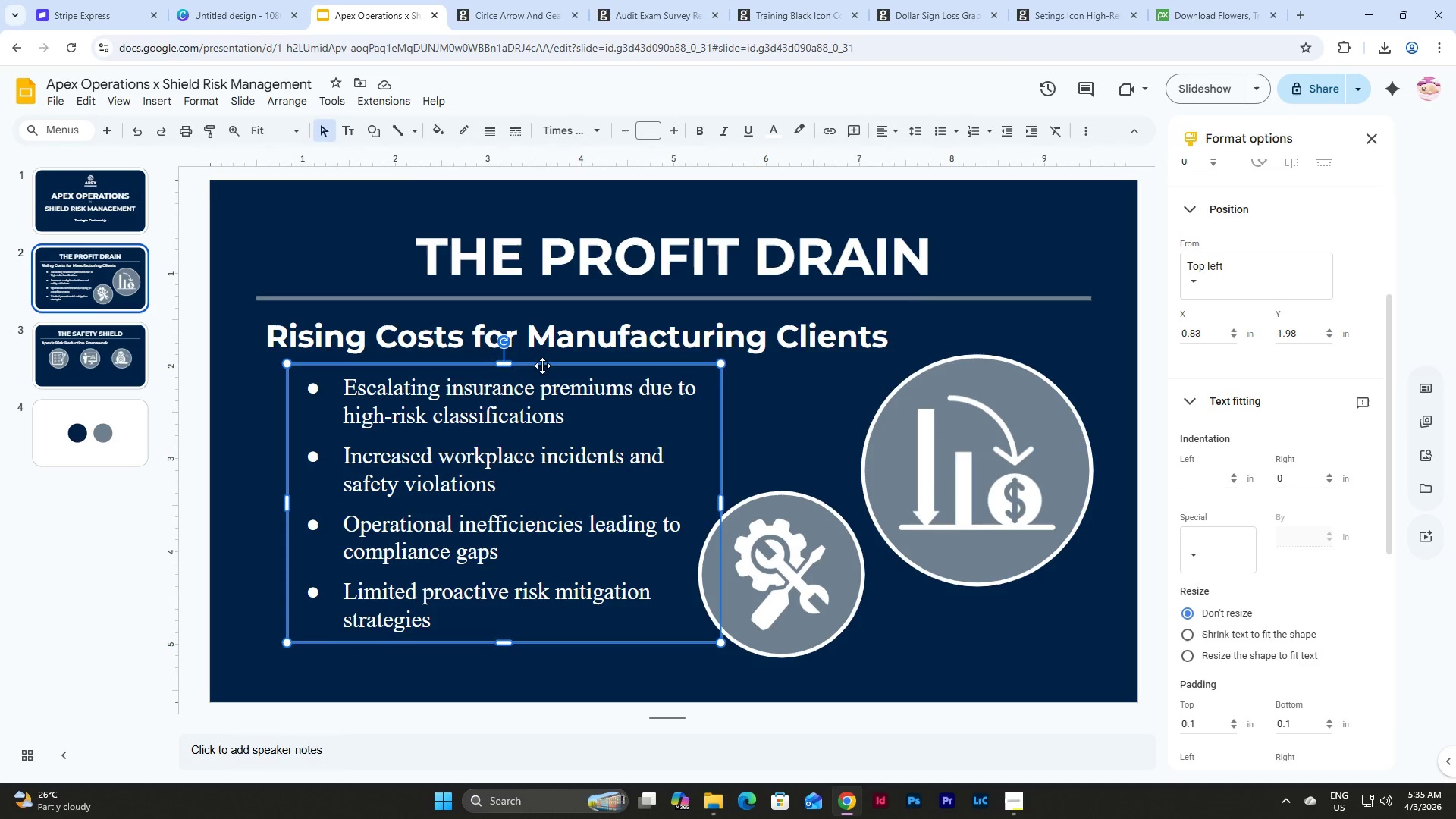 
key(Control+C)
 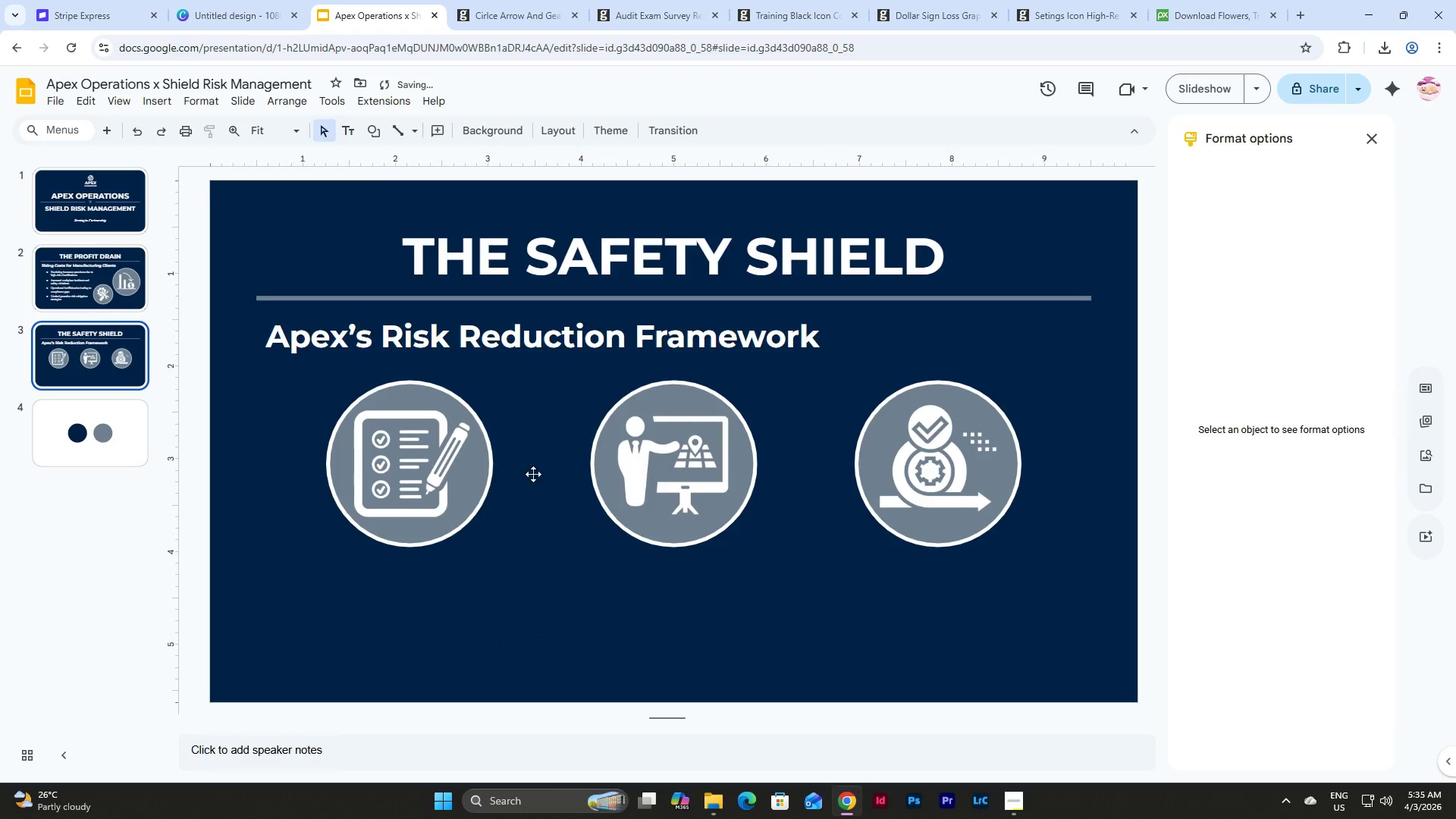 
scroll: coordinate [648, 500], scroll_direction: down, amount: 2.0
 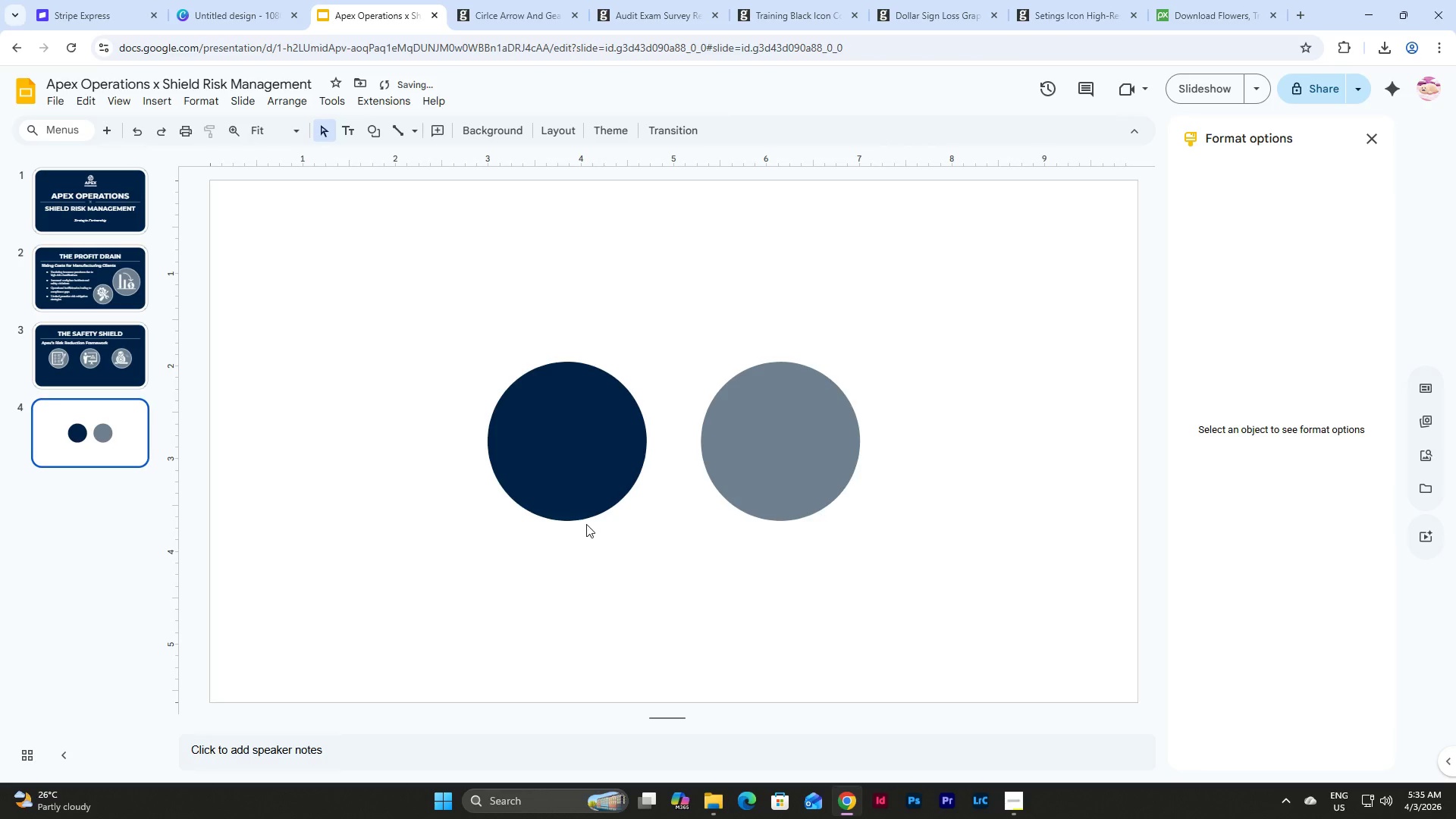 
scroll: coordinate [586, 524], scroll_direction: up, amount: 1.0
 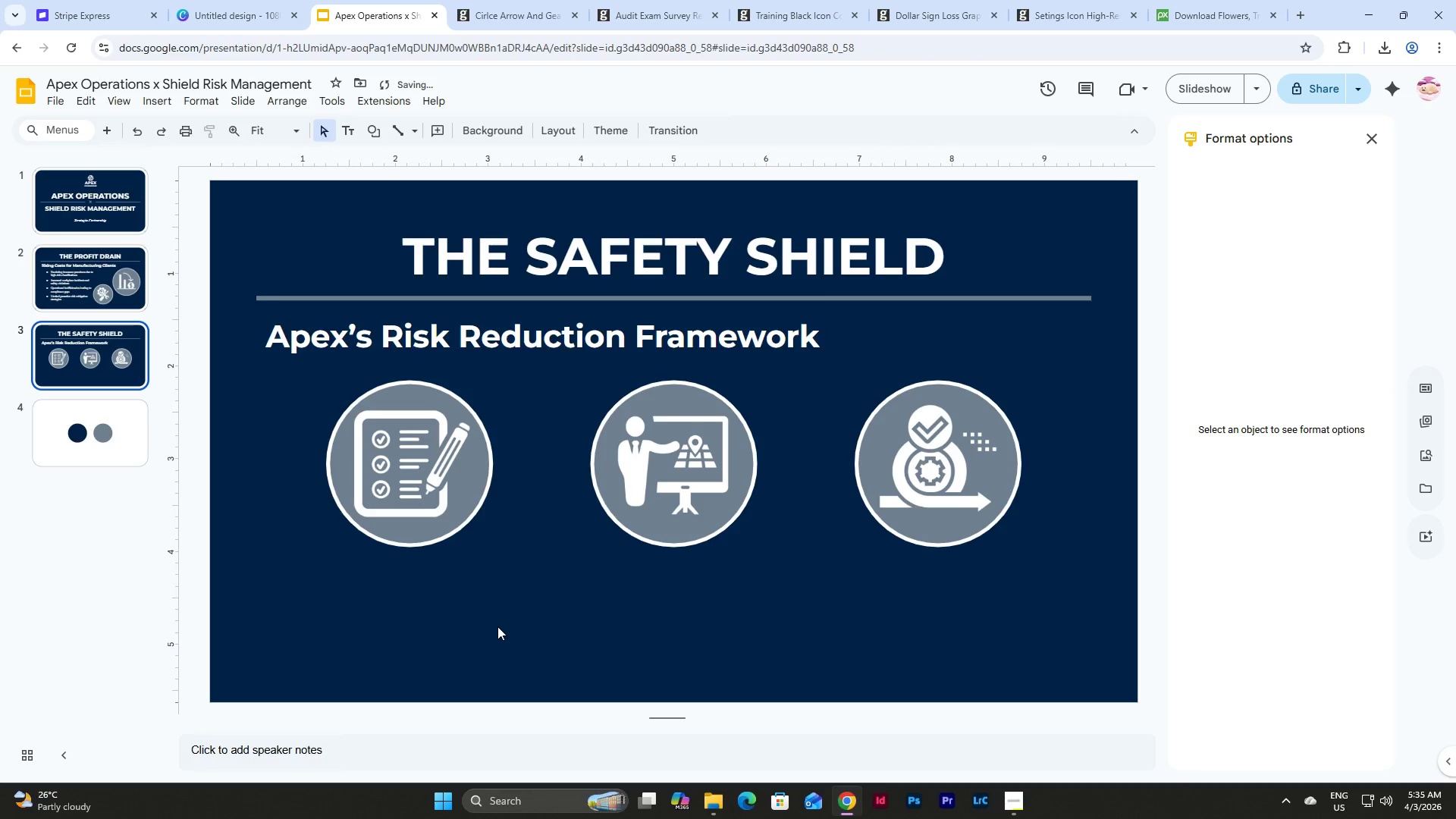 
key(Control+V)
 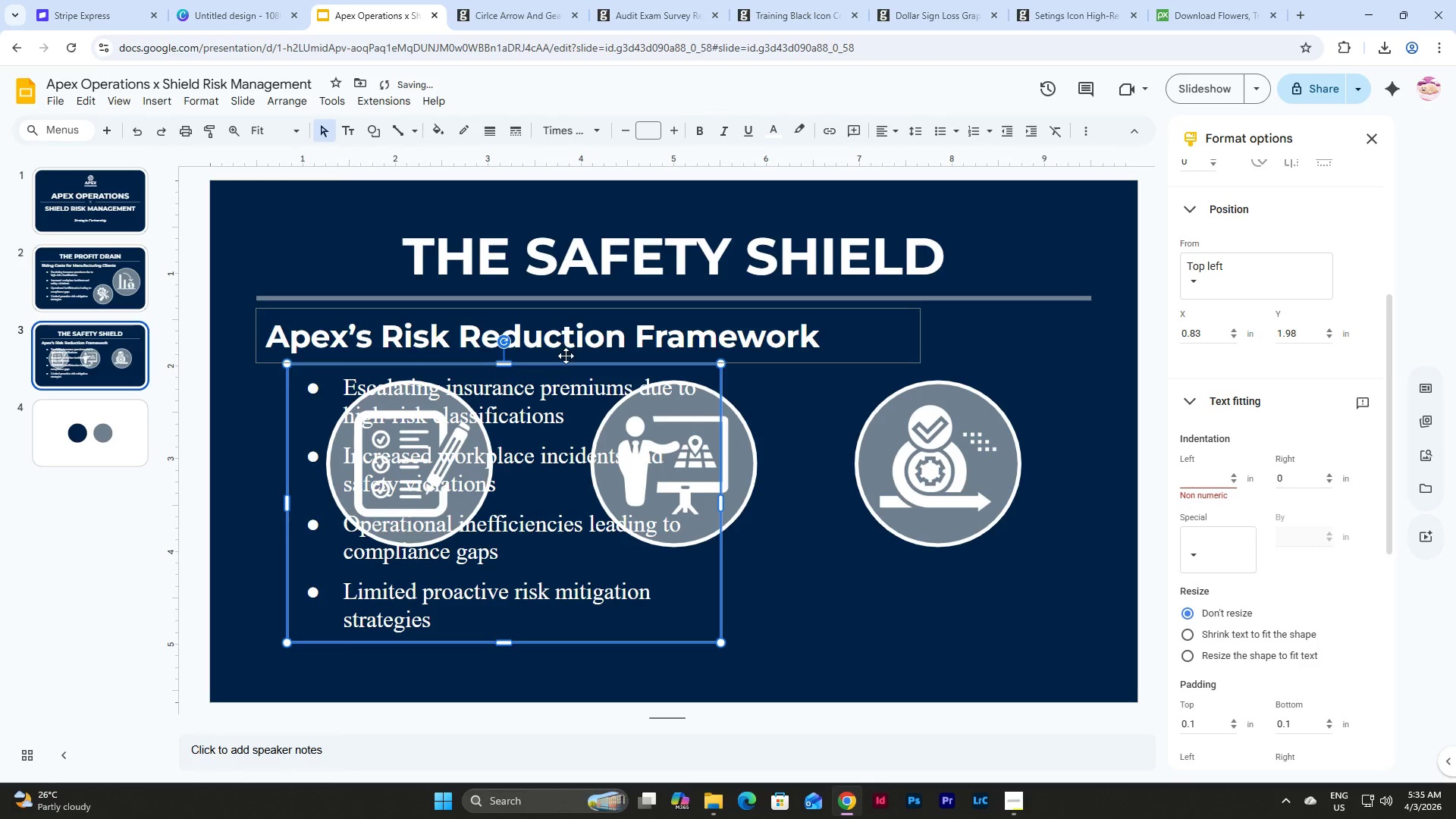 
left_click_drag(start_coordinate=[569, 365], to_coordinate=[673, 440])
 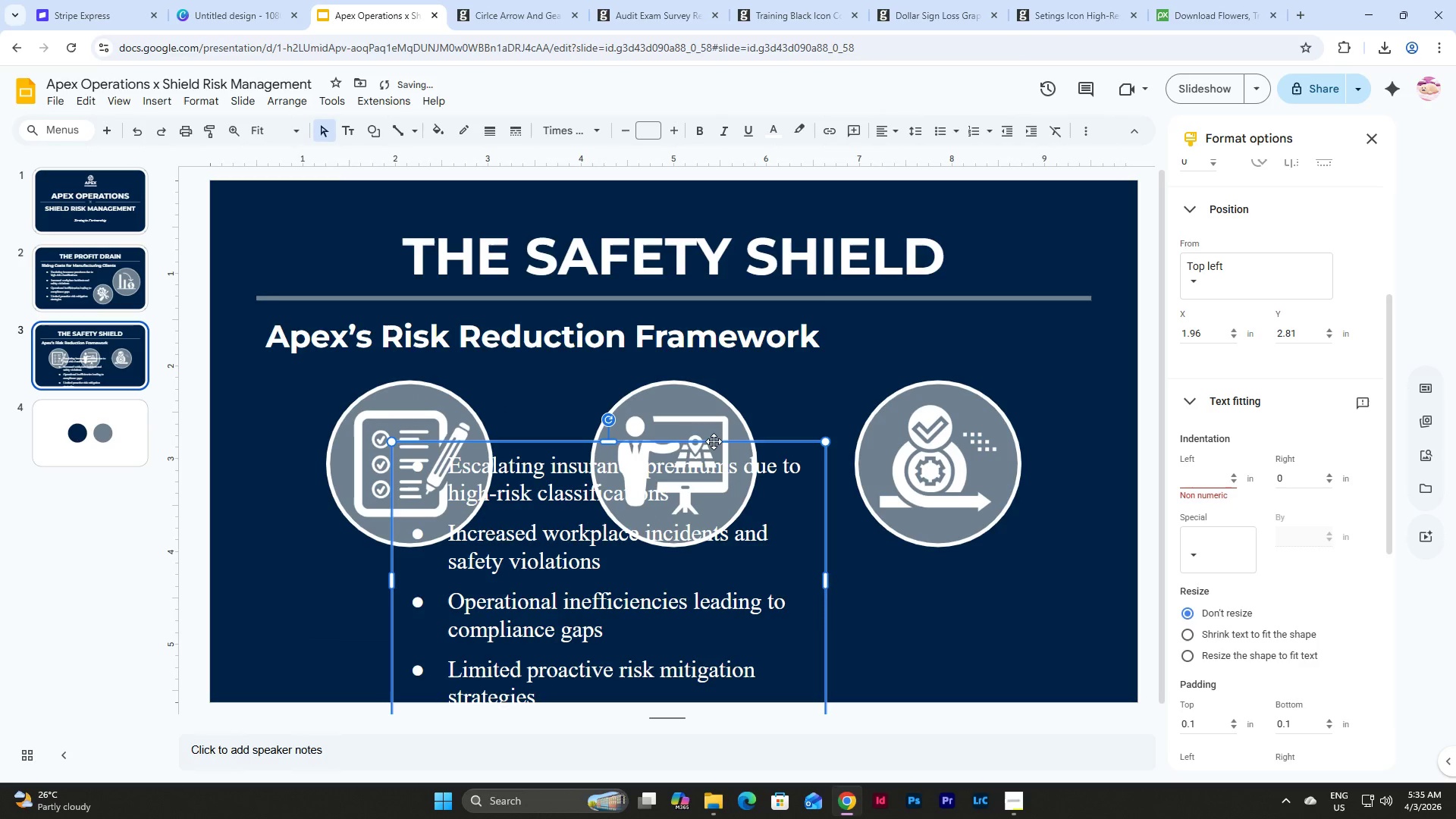 
left_click_drag(start_coordinate=[714, 441], to_coordinate=[714, 406])
 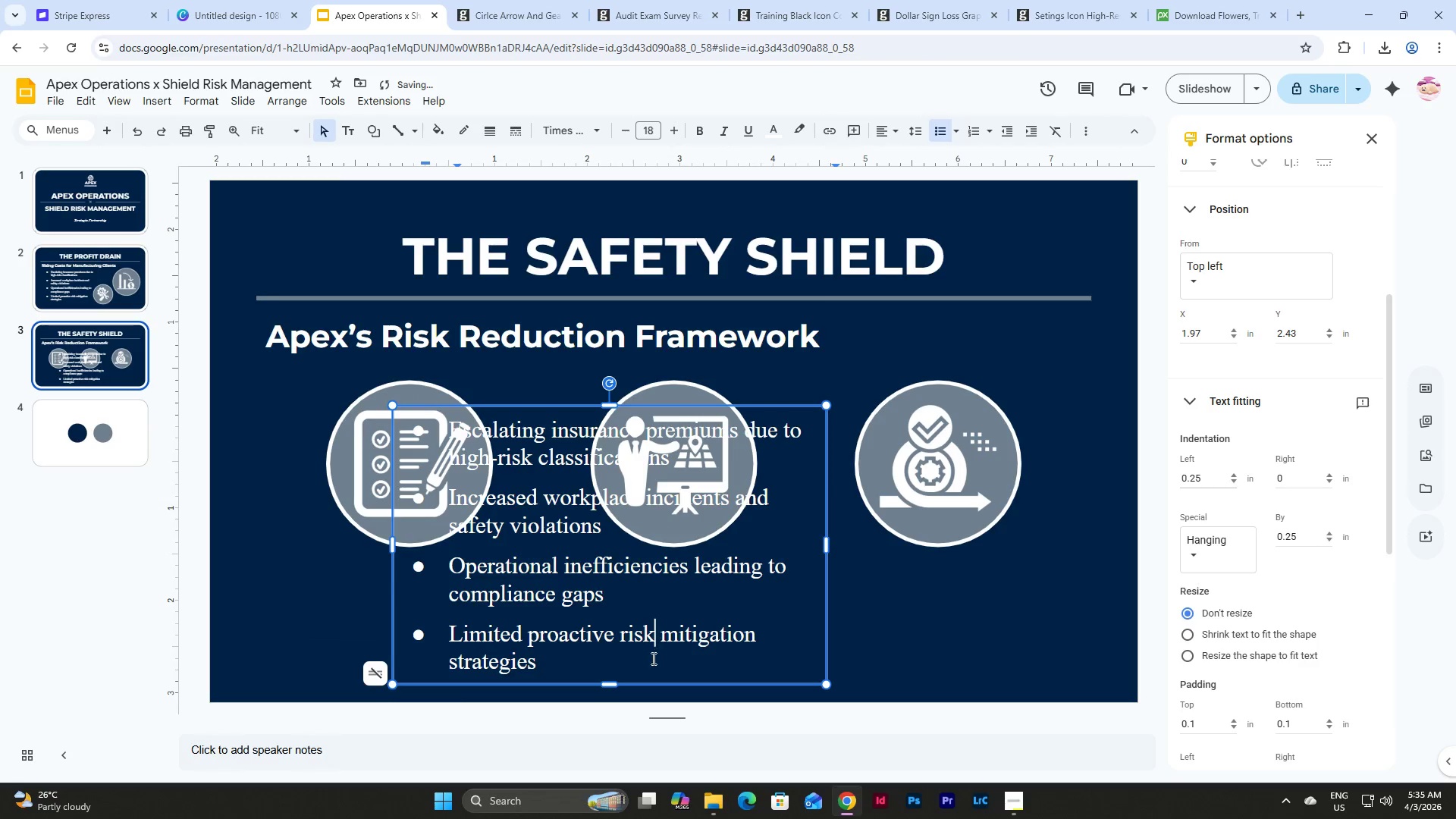 
double_click([631, 665])
 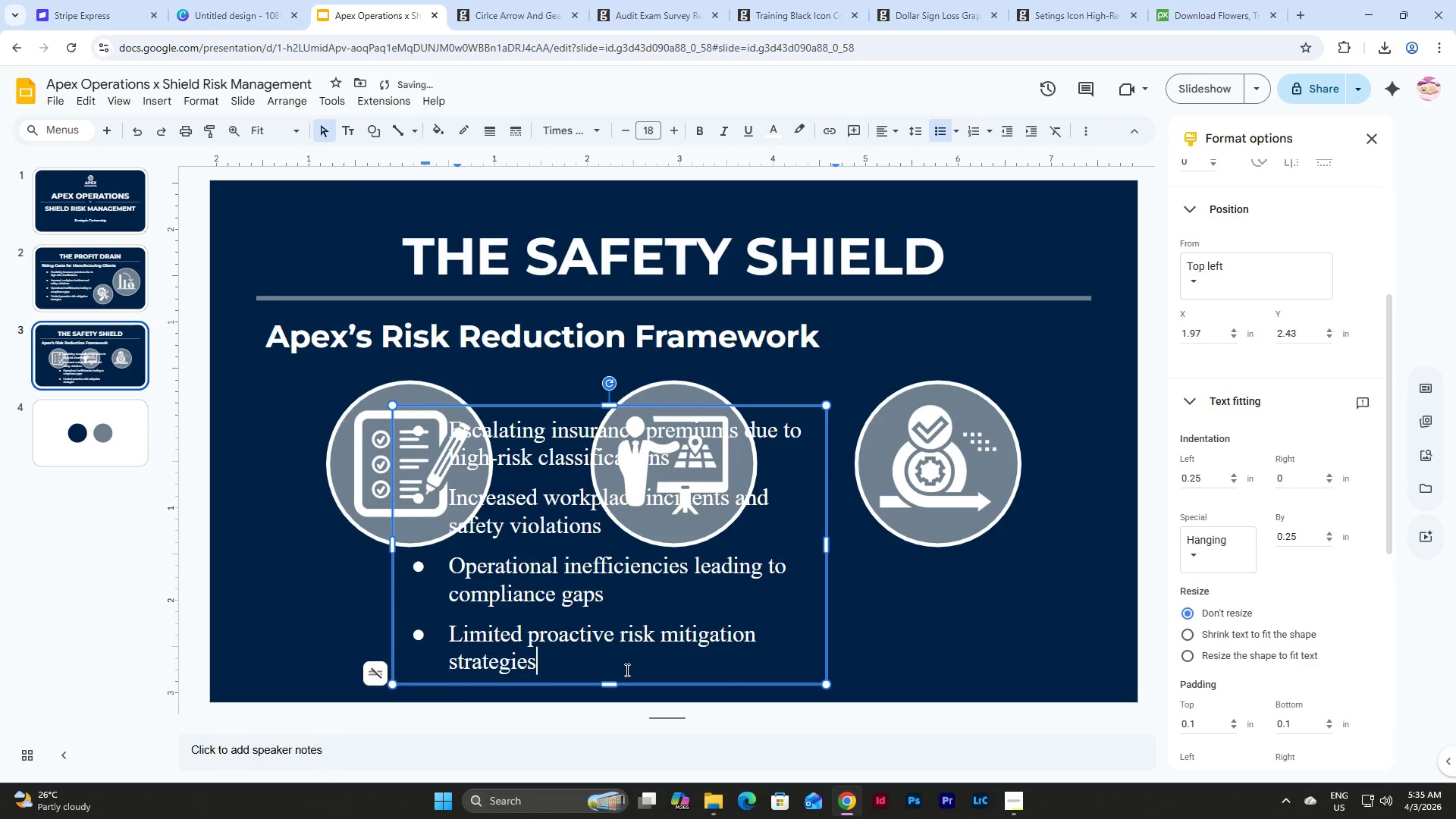 
left_click_drag(start_coordinate=[626, 670], to_coordinate=[424, 417])
 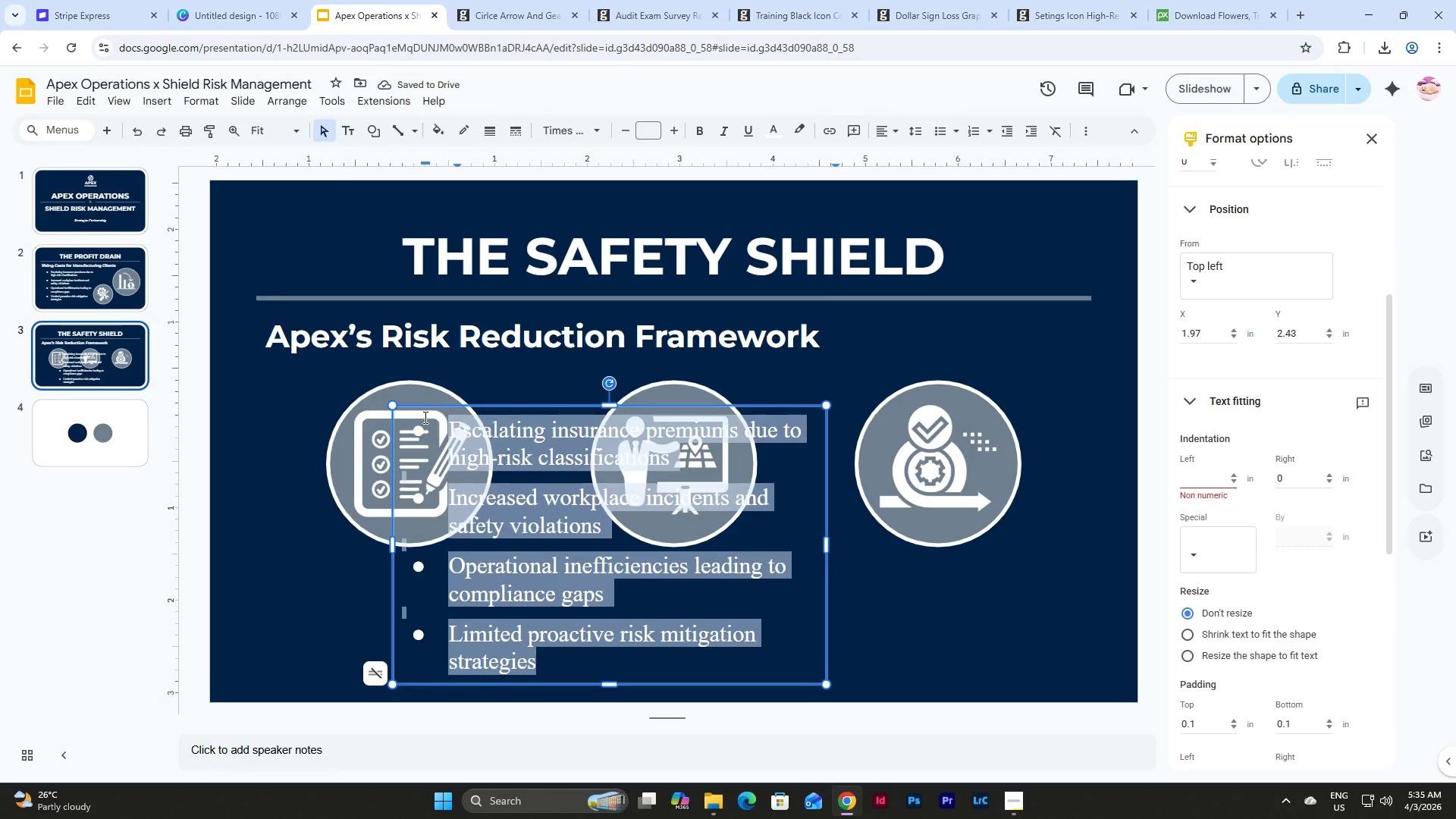 
key(Backspace)
key(Backspace)
key(Backspace)
type(SAFETY)
key(Backspace)
key(Backspace)
key(Backspace)
key(Backspace)
key(Backspace)
key(Backspace)
type(SAFETY AUDITS)
 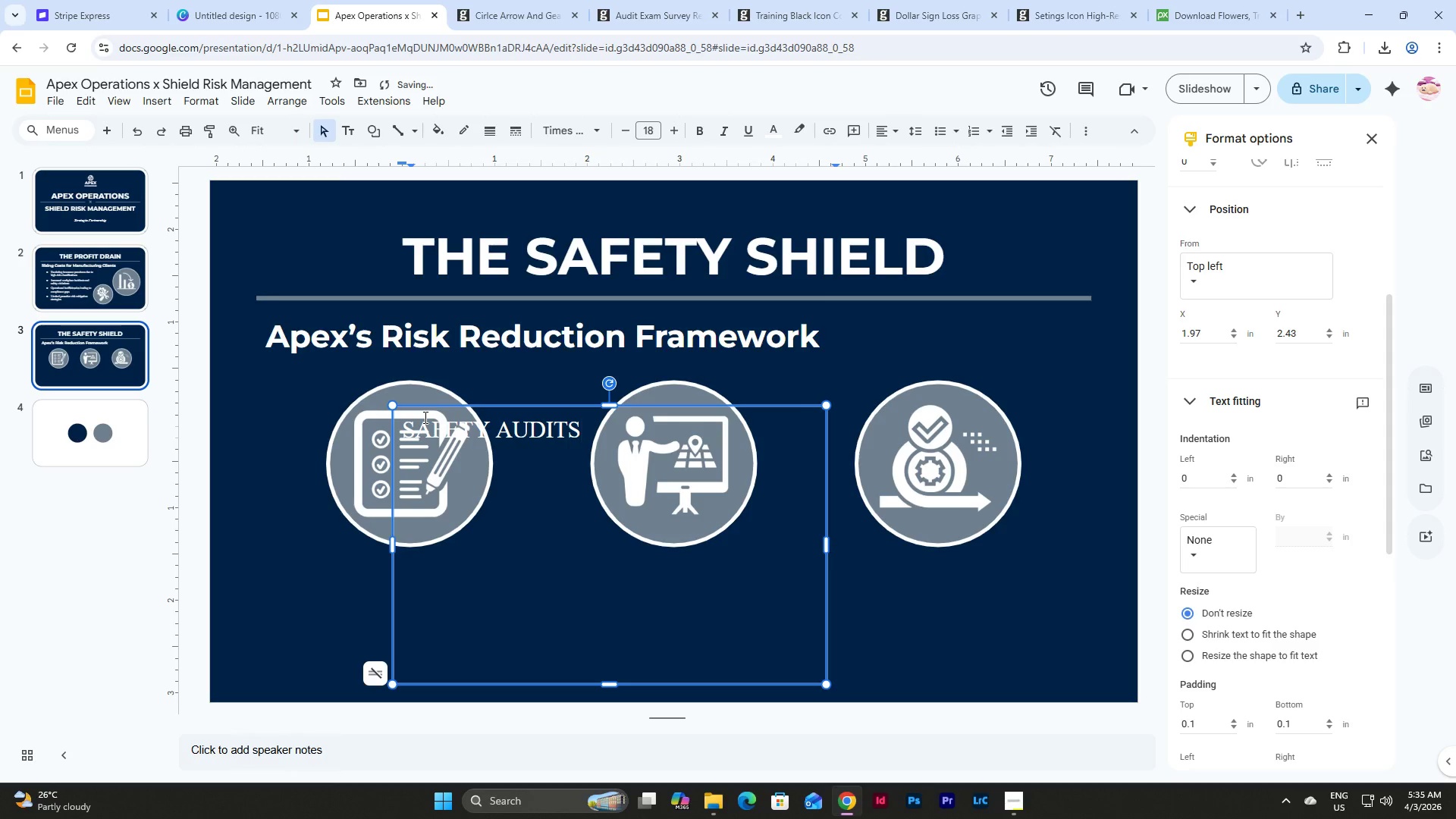 
left_click([613, 677])
 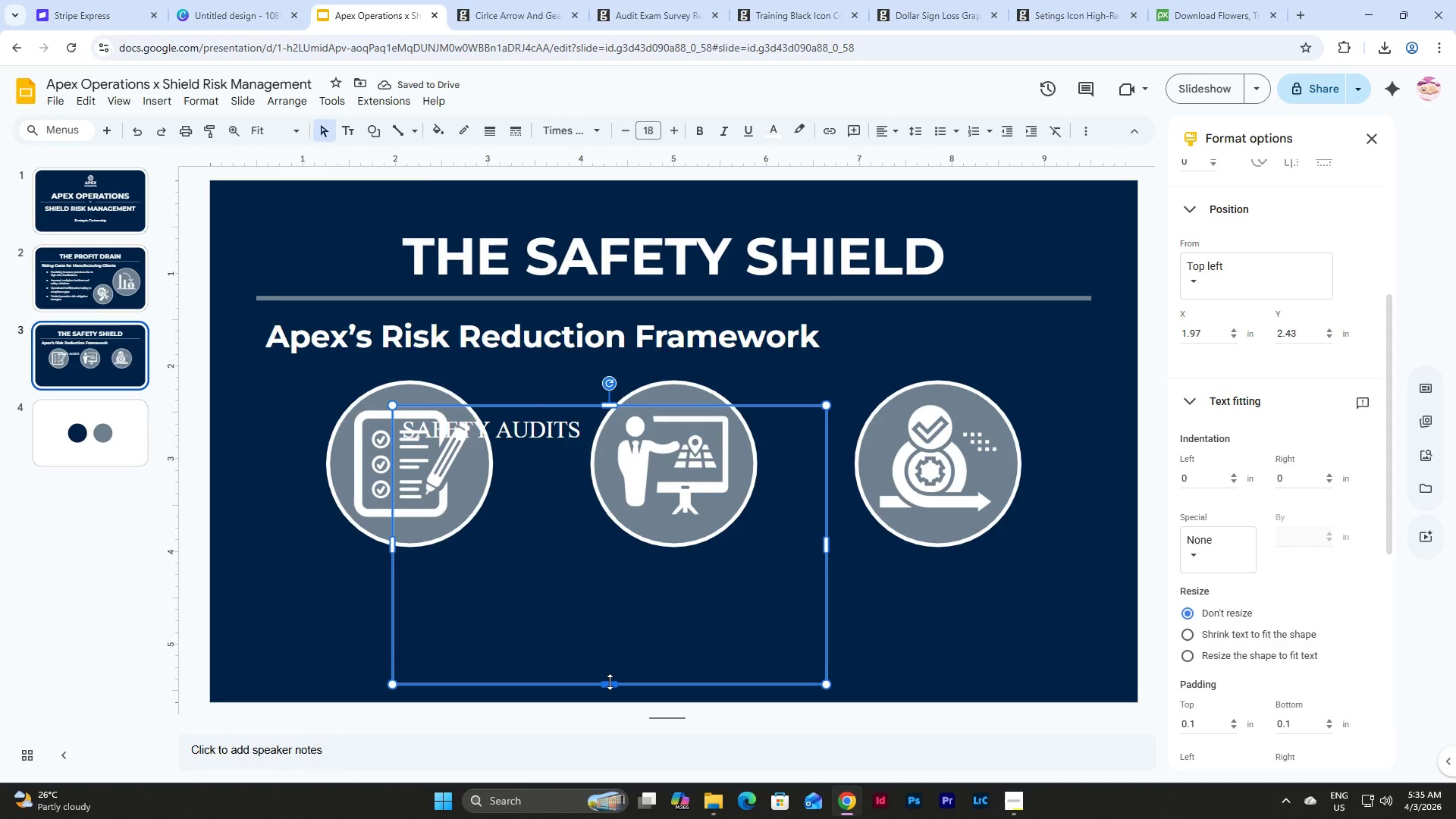 
left_click_drag(start_coordinate=[610, 682], to_coordinate=[601, 450])
 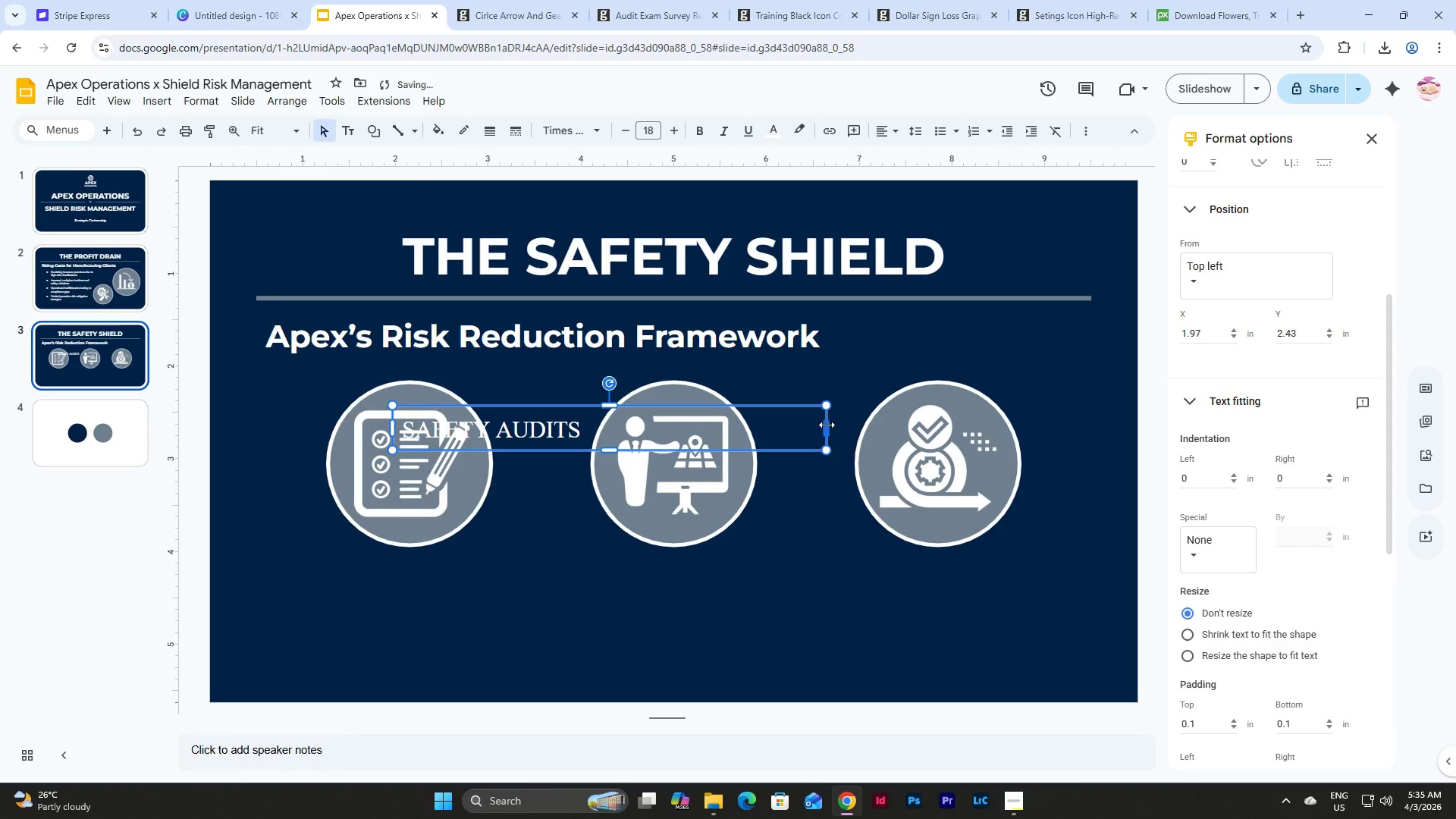 
left_click_drag(start_coordinate=[827, 426], to_coordinate=[590, 428])
 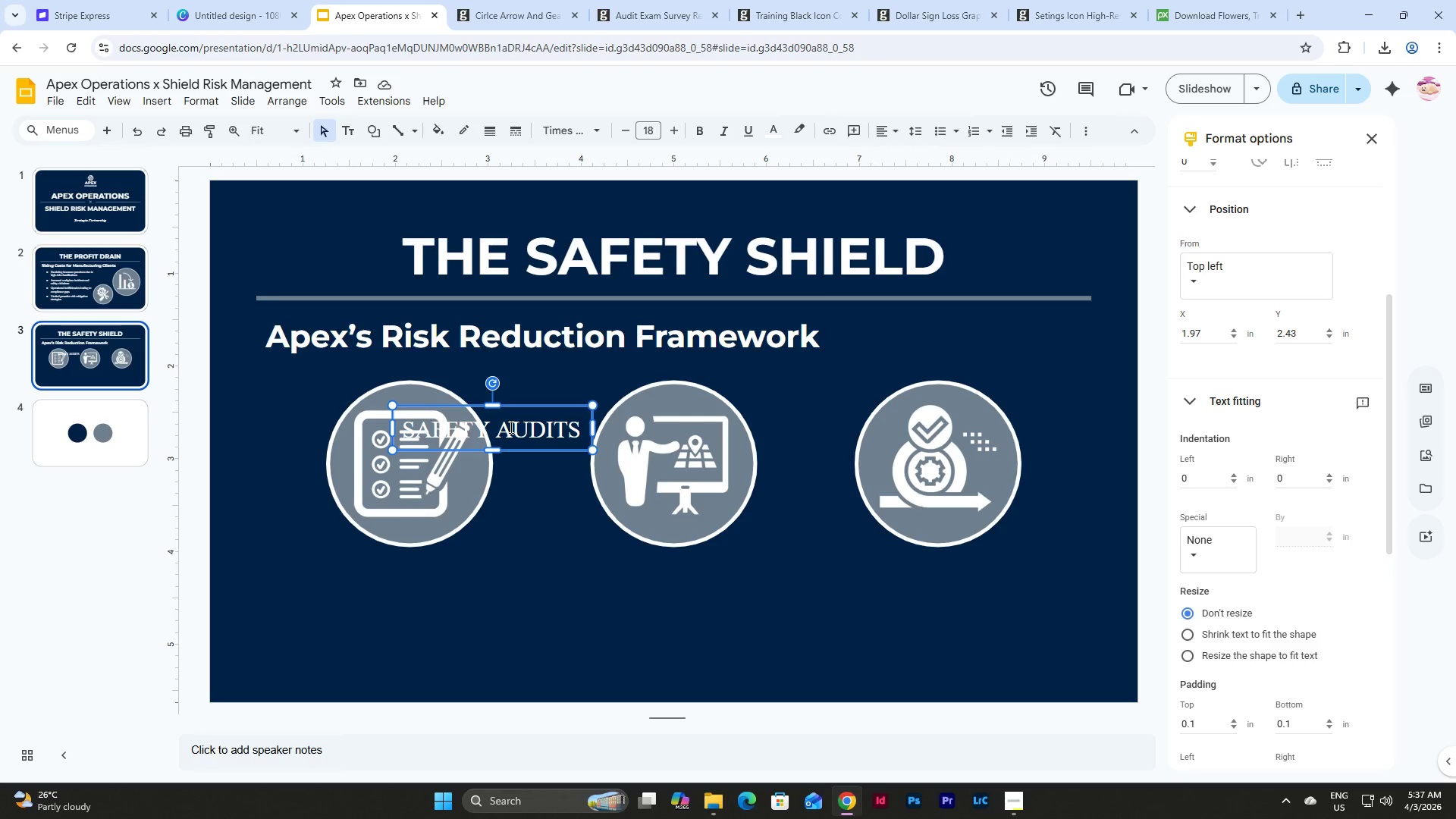 
wait(121.05)
 